 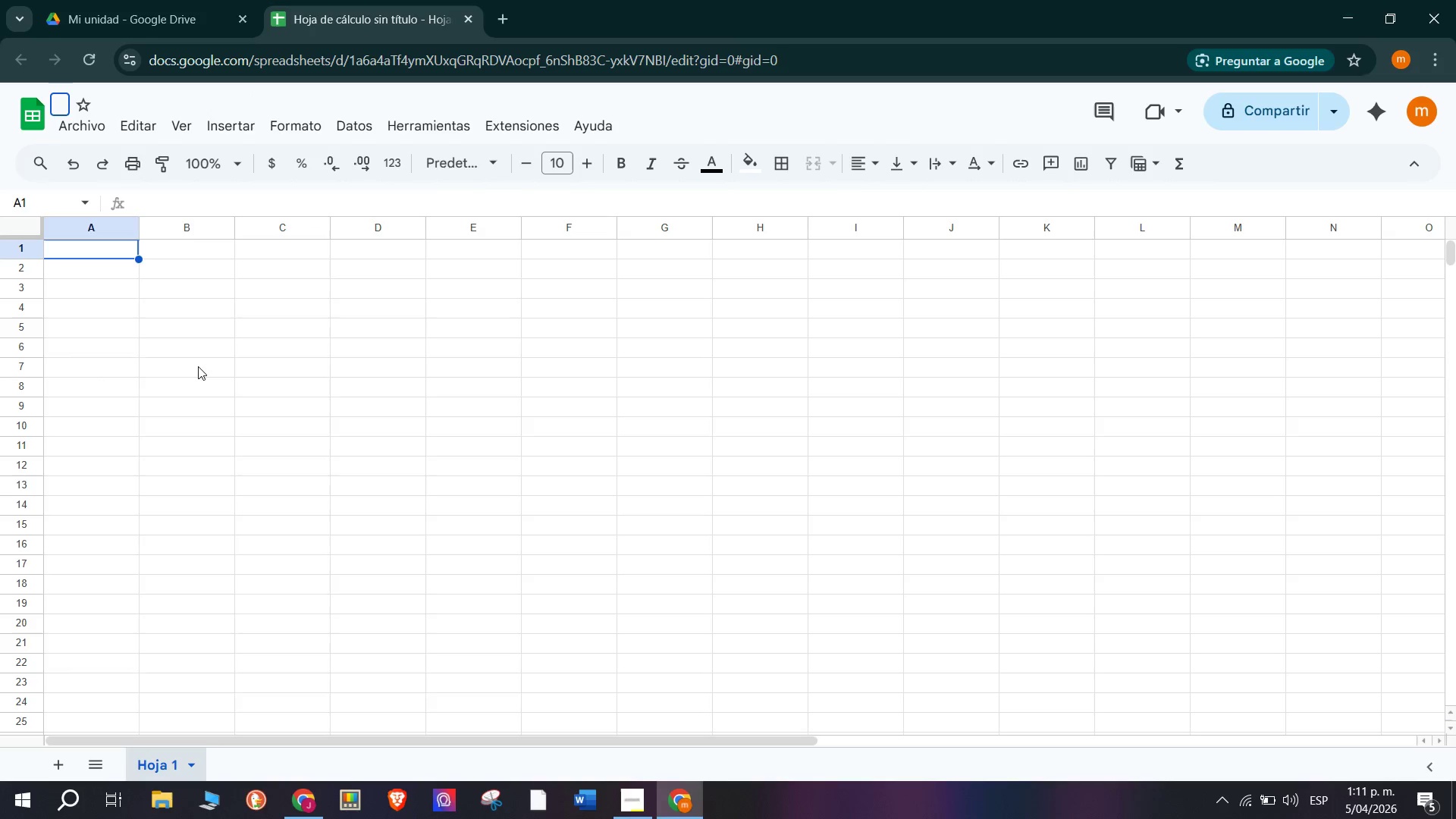 
type(VellumVelvet Planner)
 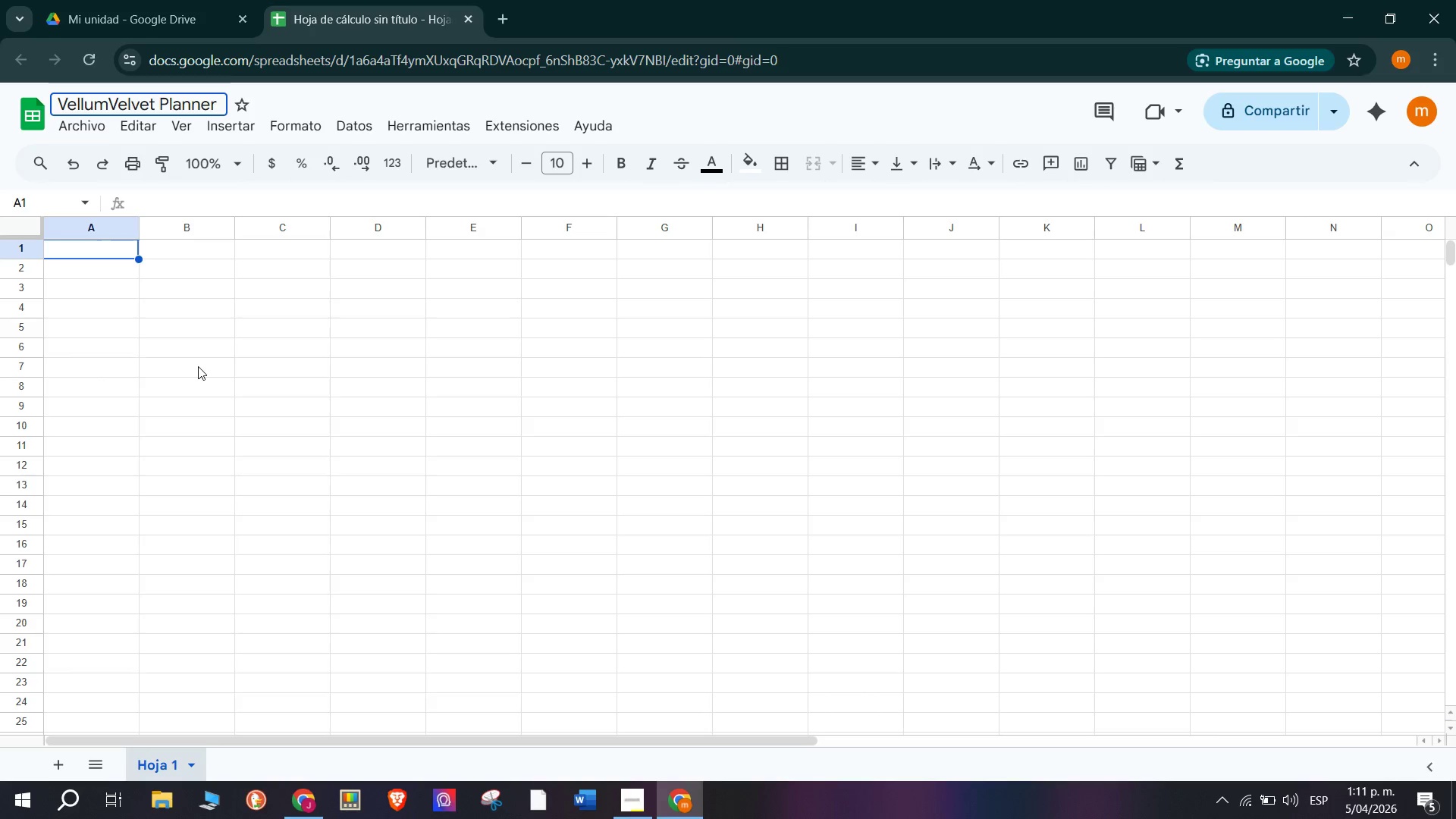 
key(Enter)
 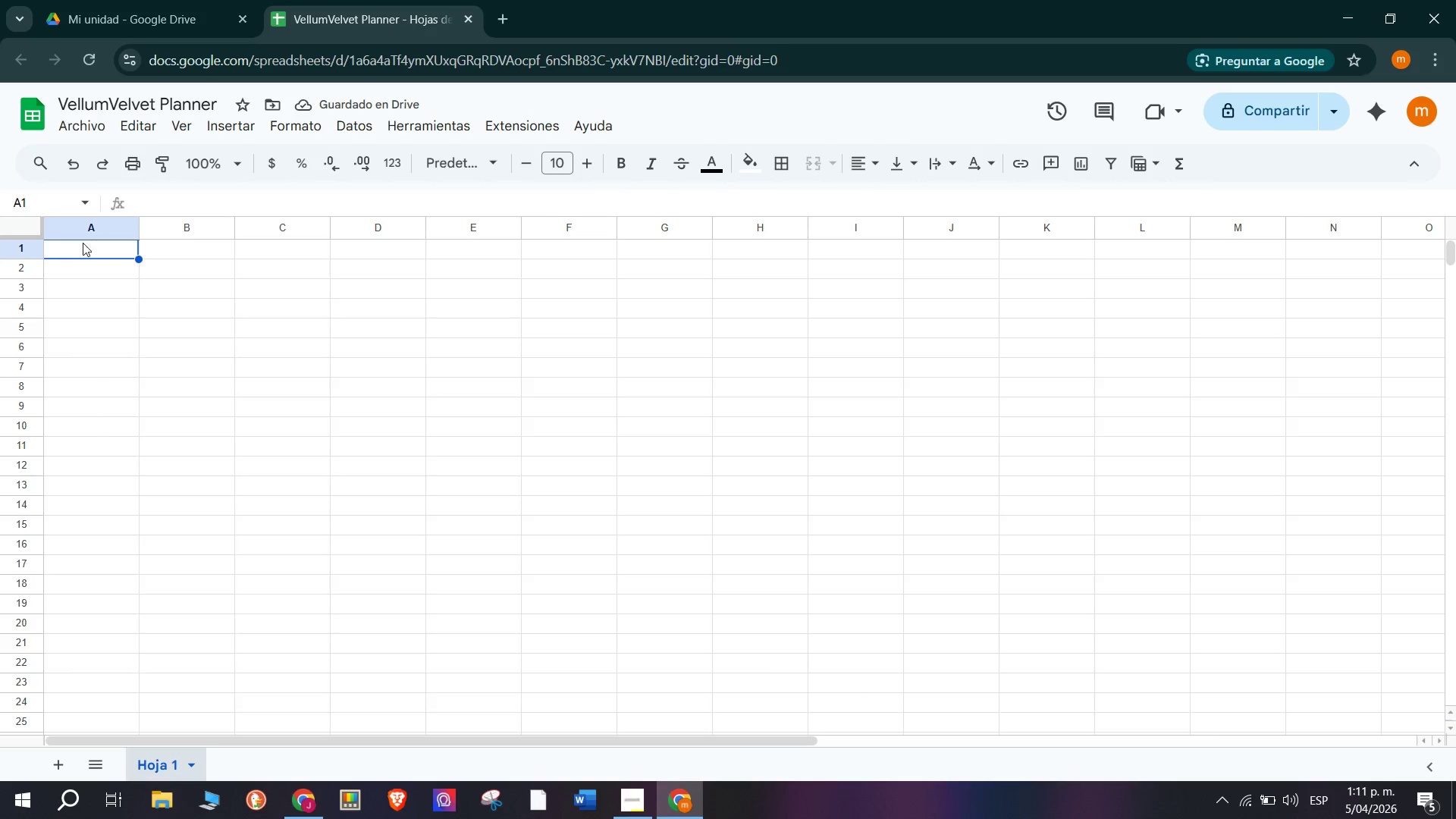 
left_click([98, 249])
 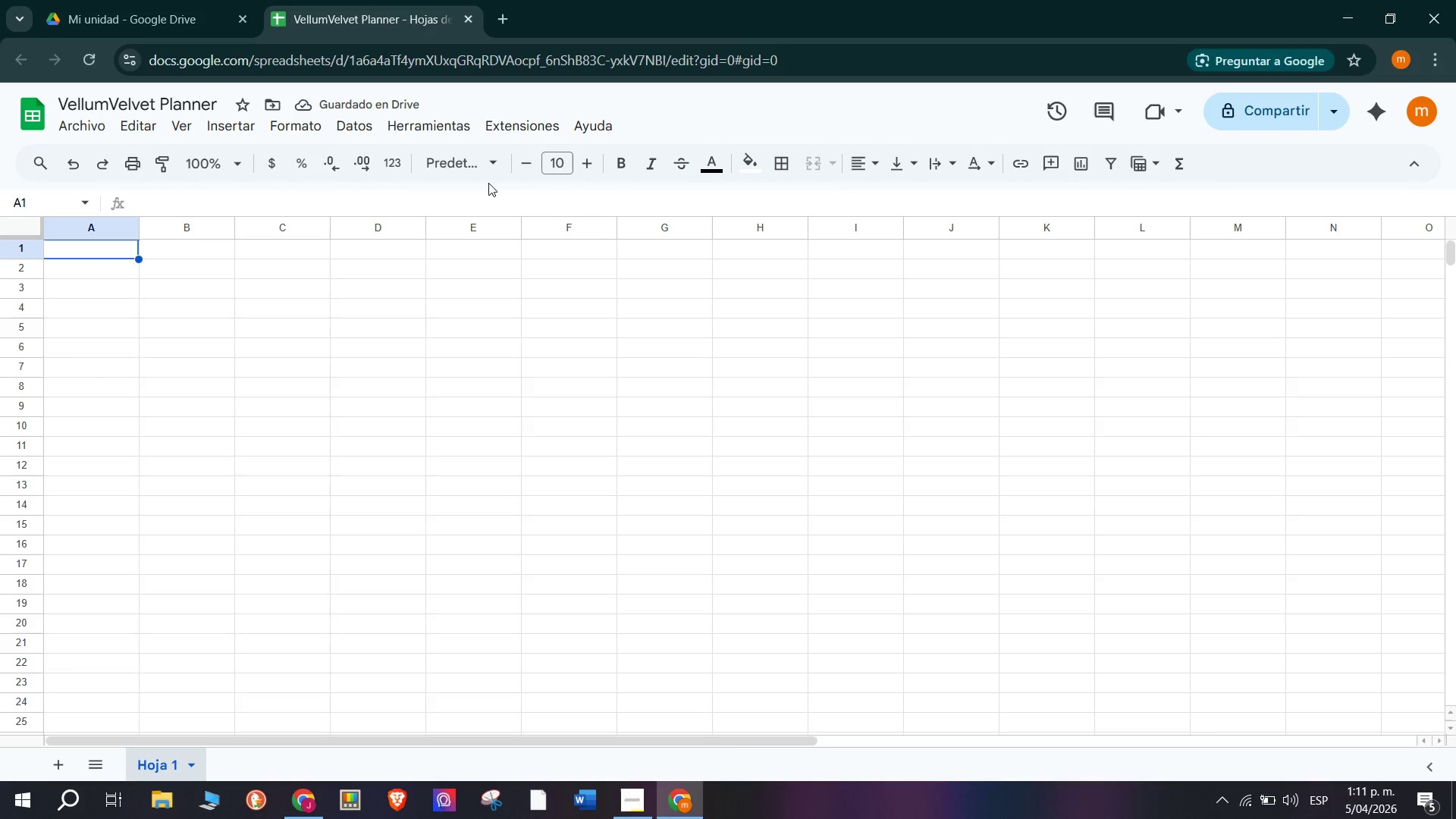 
left_click([489, 160])
 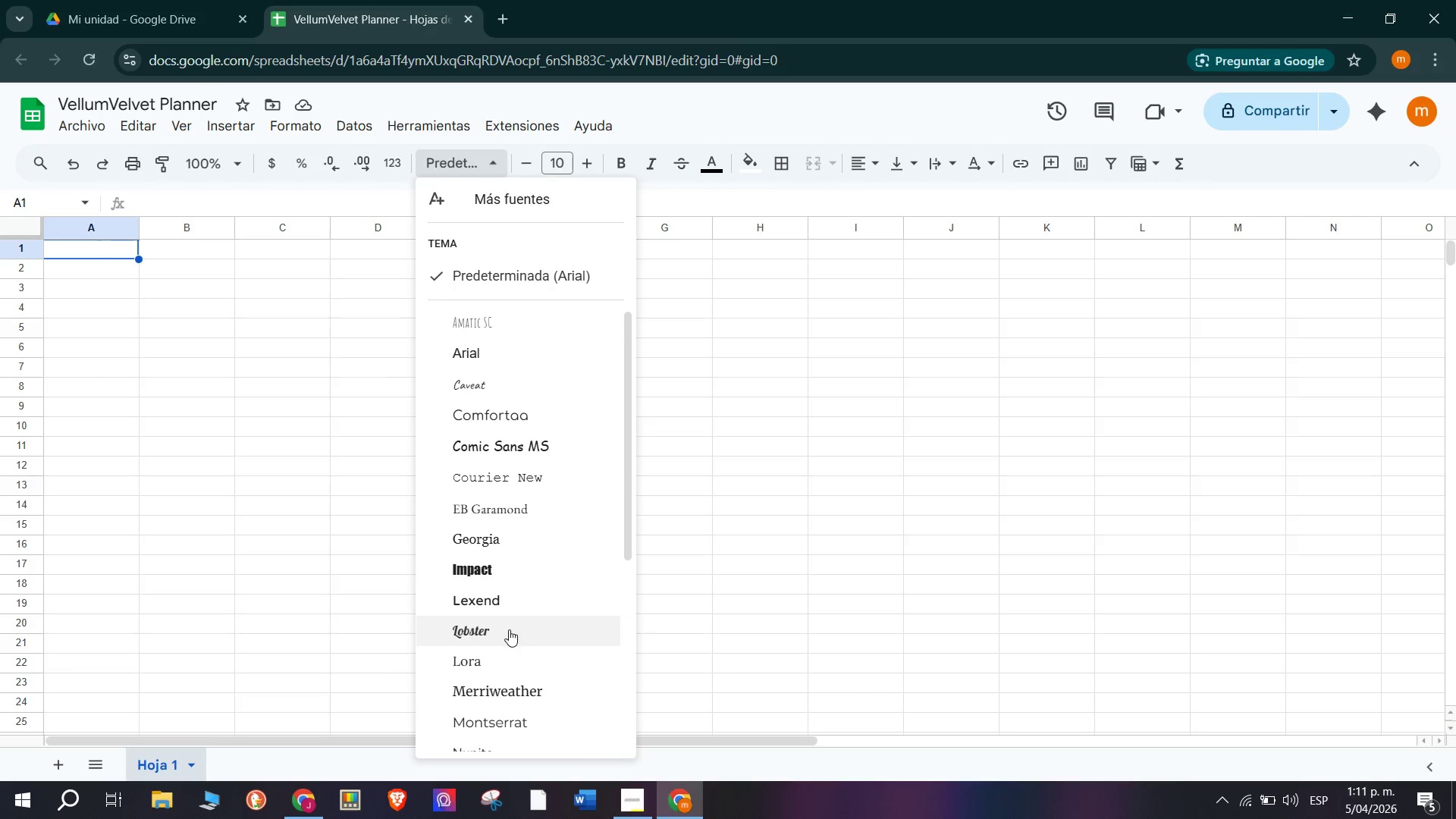 
scroll: coordinate [522, 598], scroll_direction: down, amount: 1.0
 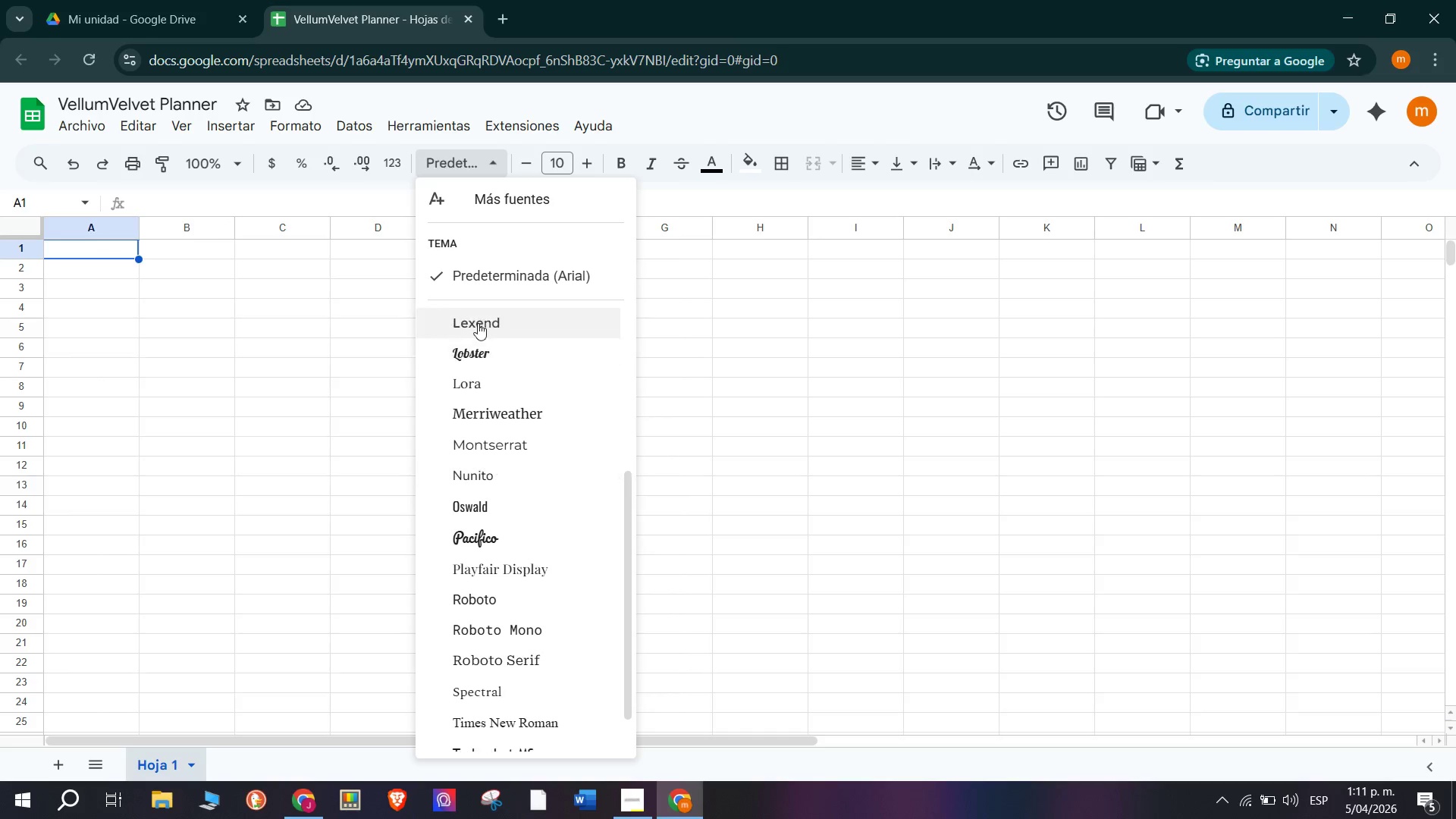 
scroll: coordinate [500, 381], scroll_direction: up, amount: 1.0
 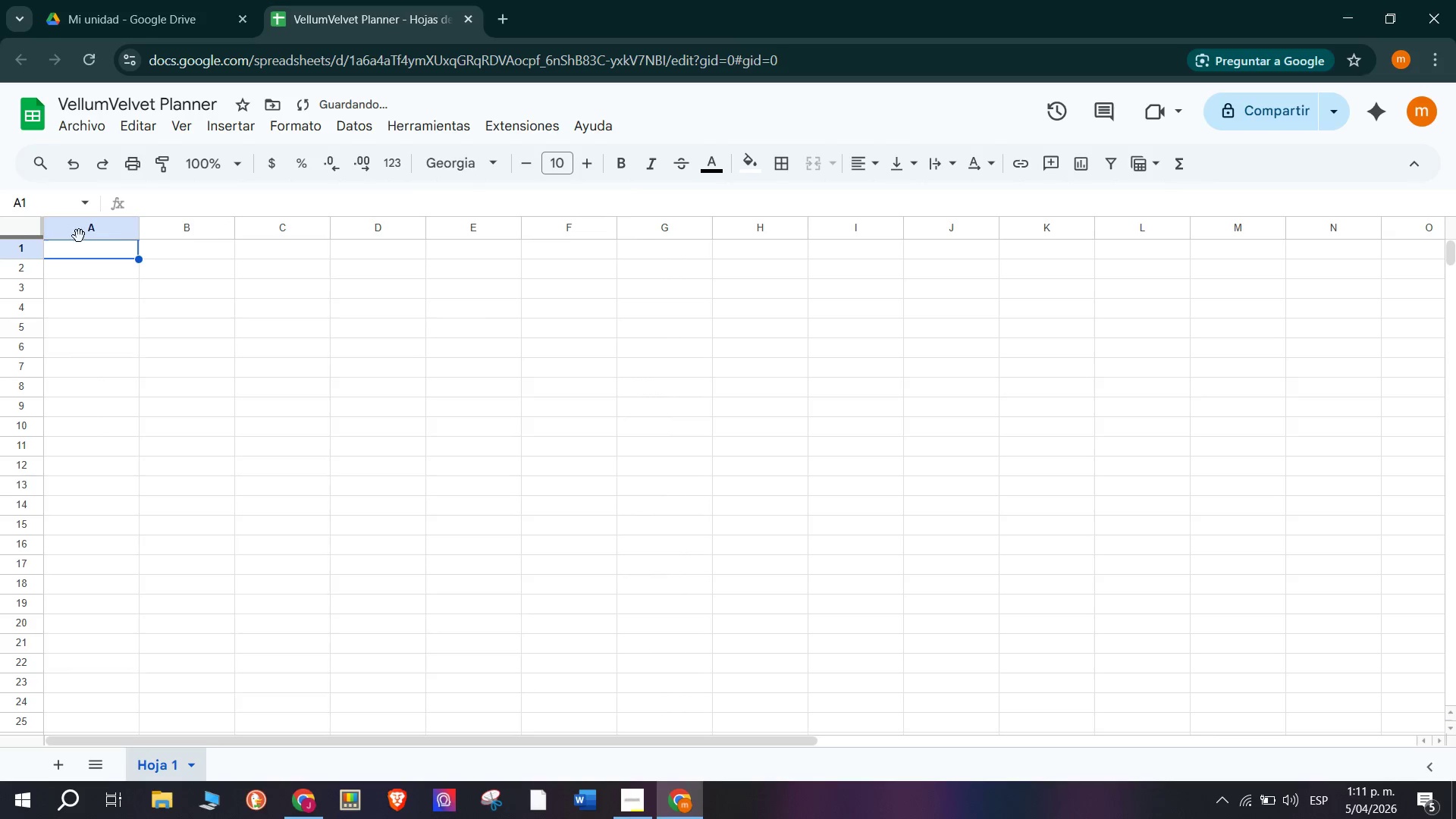 
double_click([121, 249])
 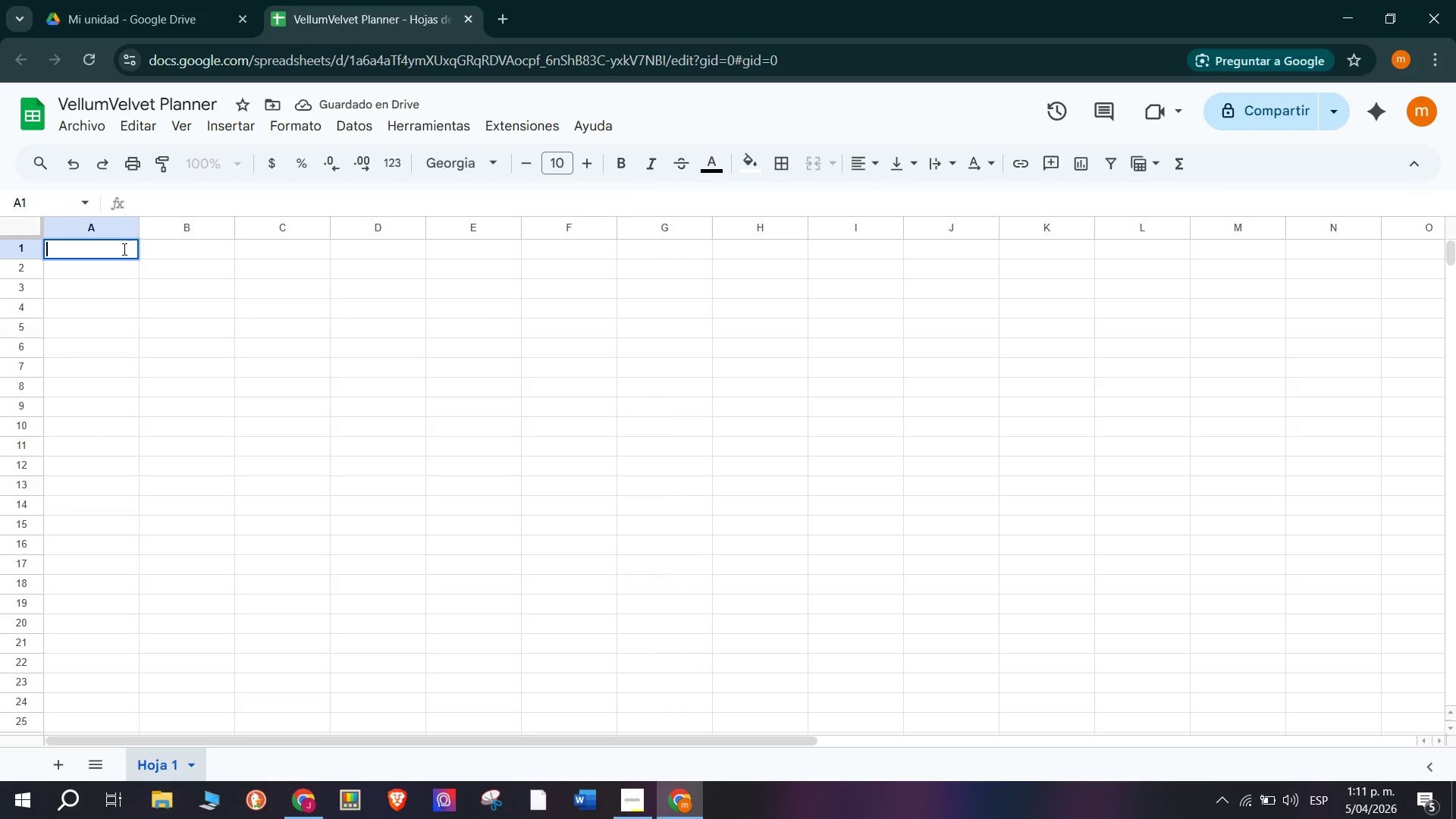 
type(TABLA DE NIVELESD)
key(Backspace)
type( DE RAREZA)
 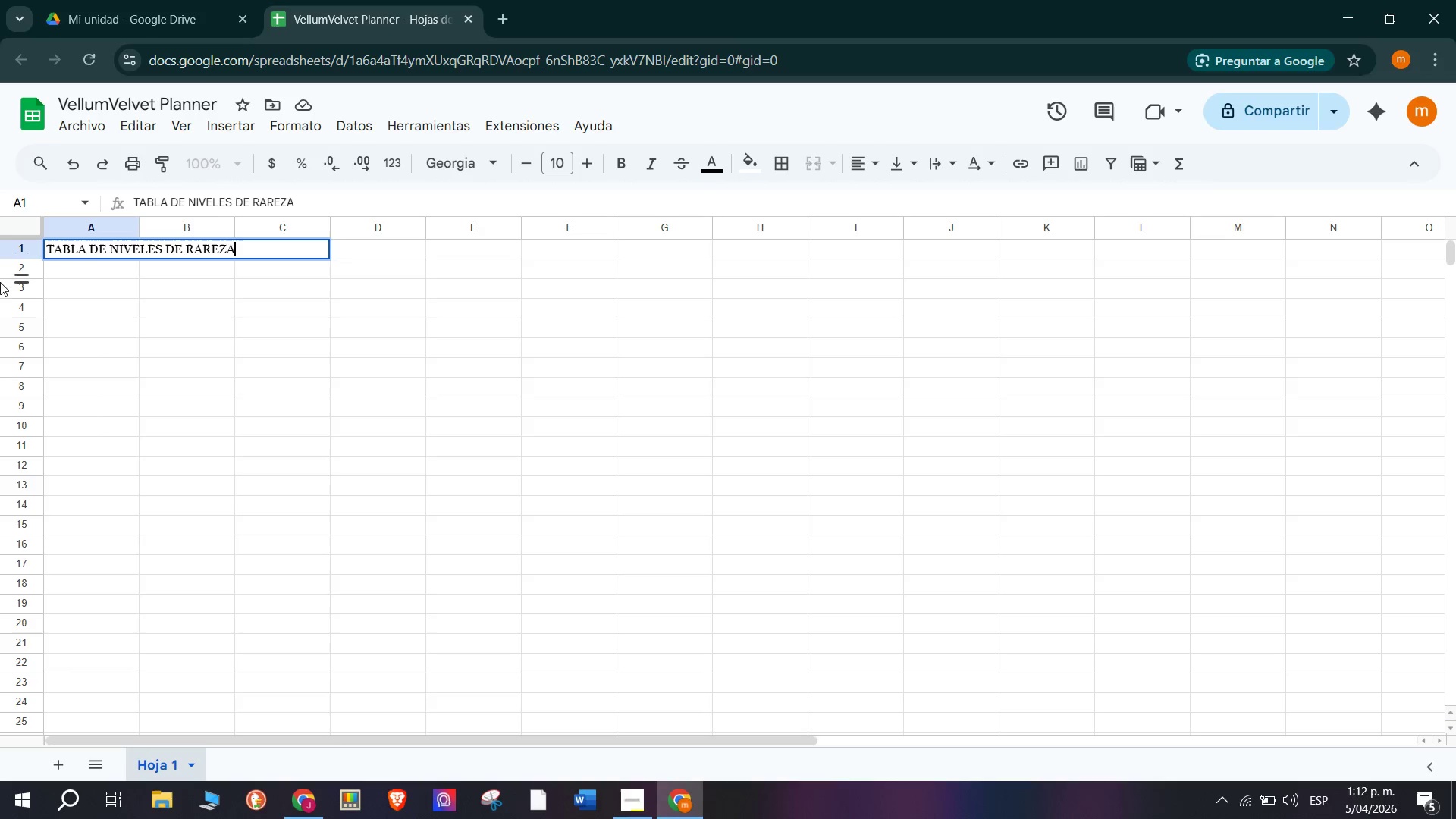 
left_click([127, 268])
 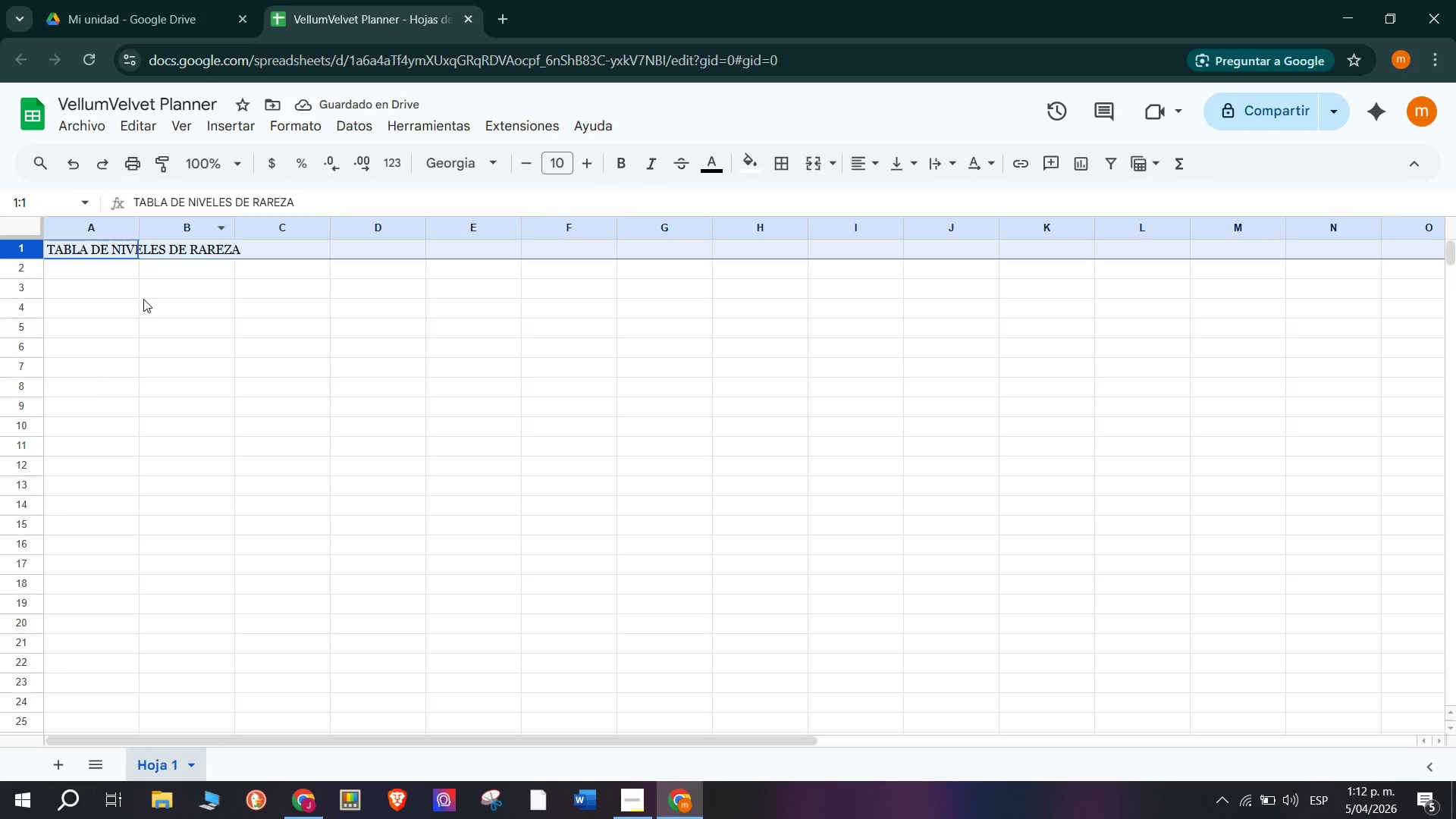 
left_click([89, 245])
 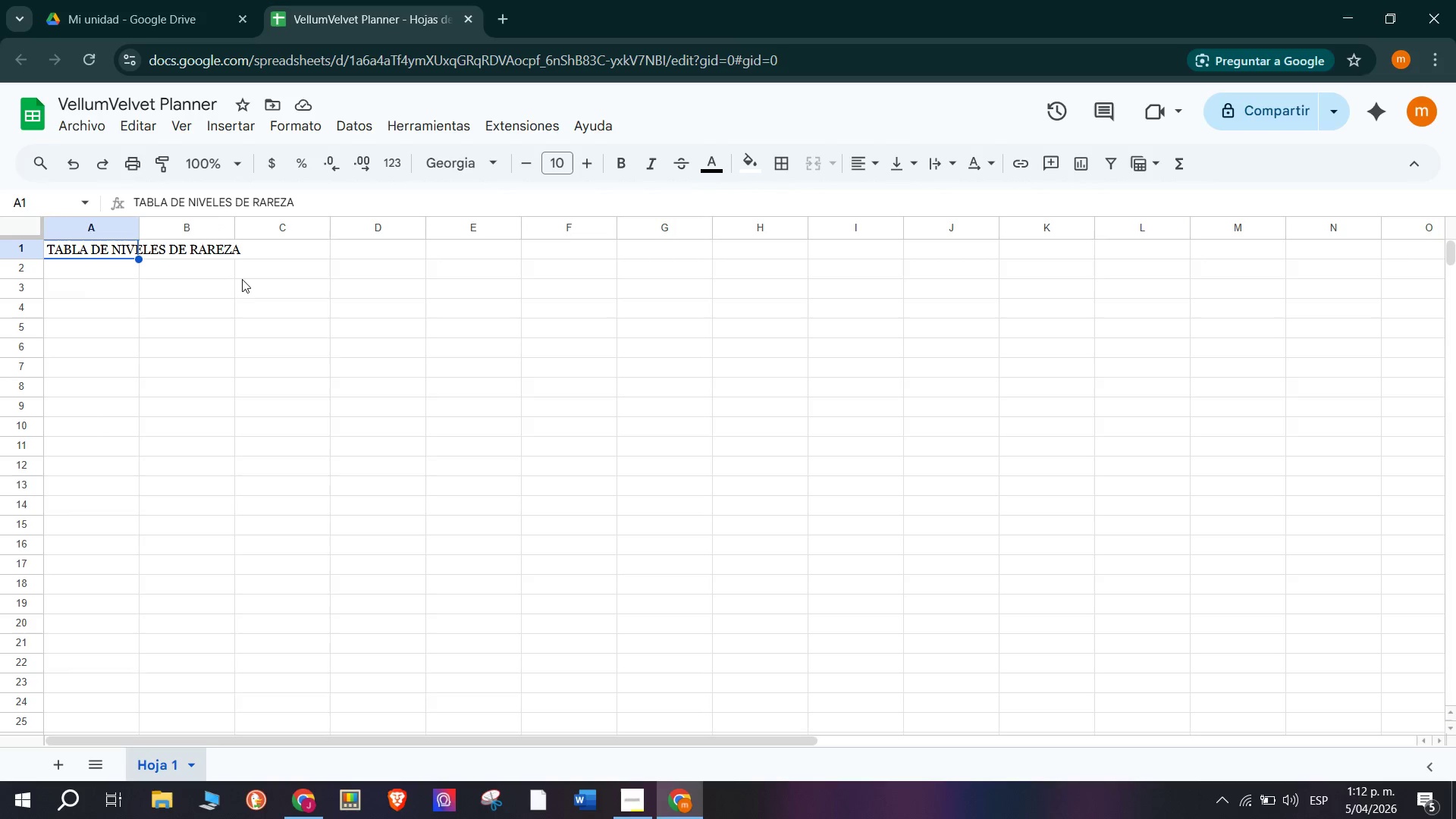 
wait(6.81)
 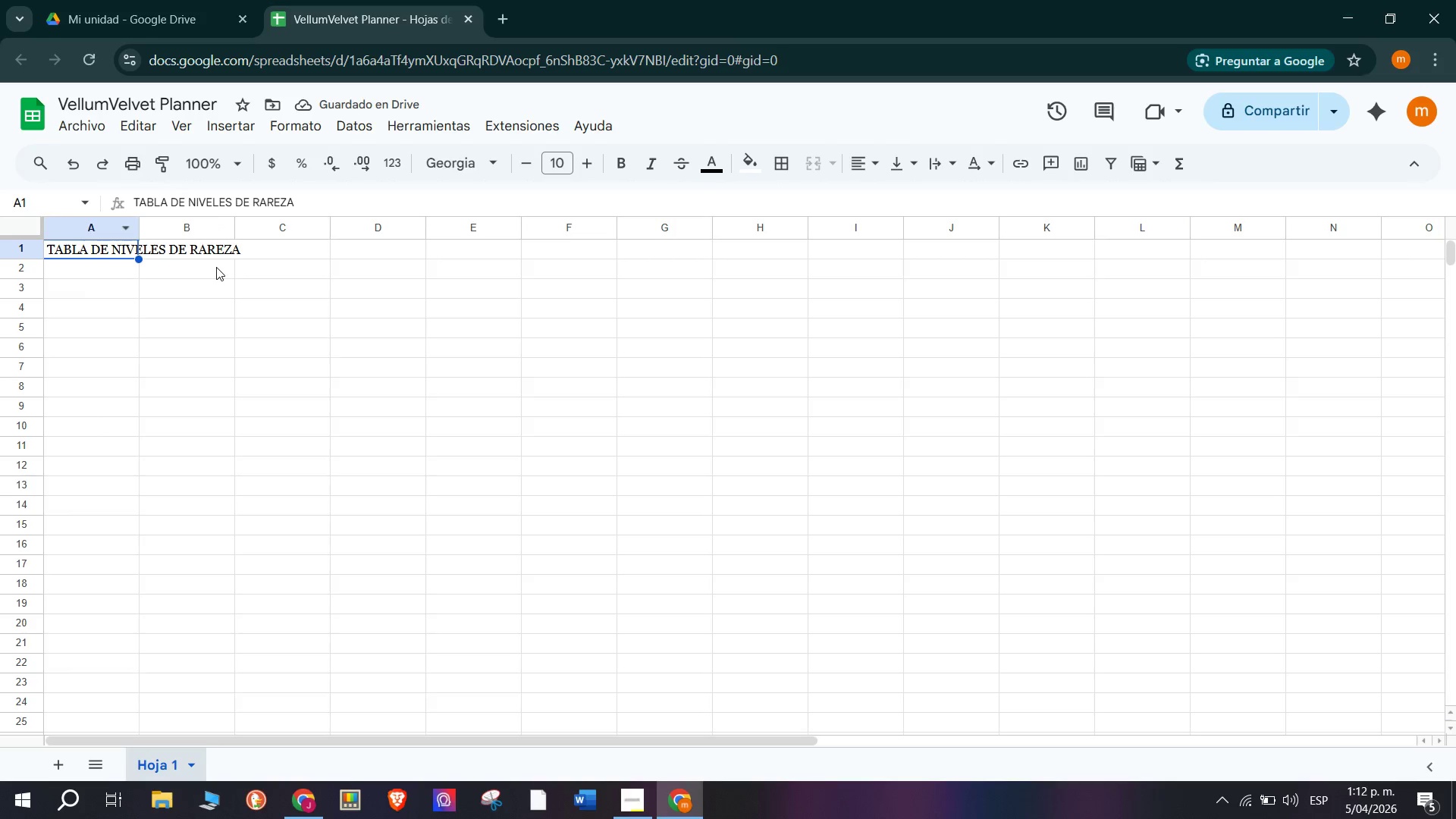 
left_click([74, 290])
 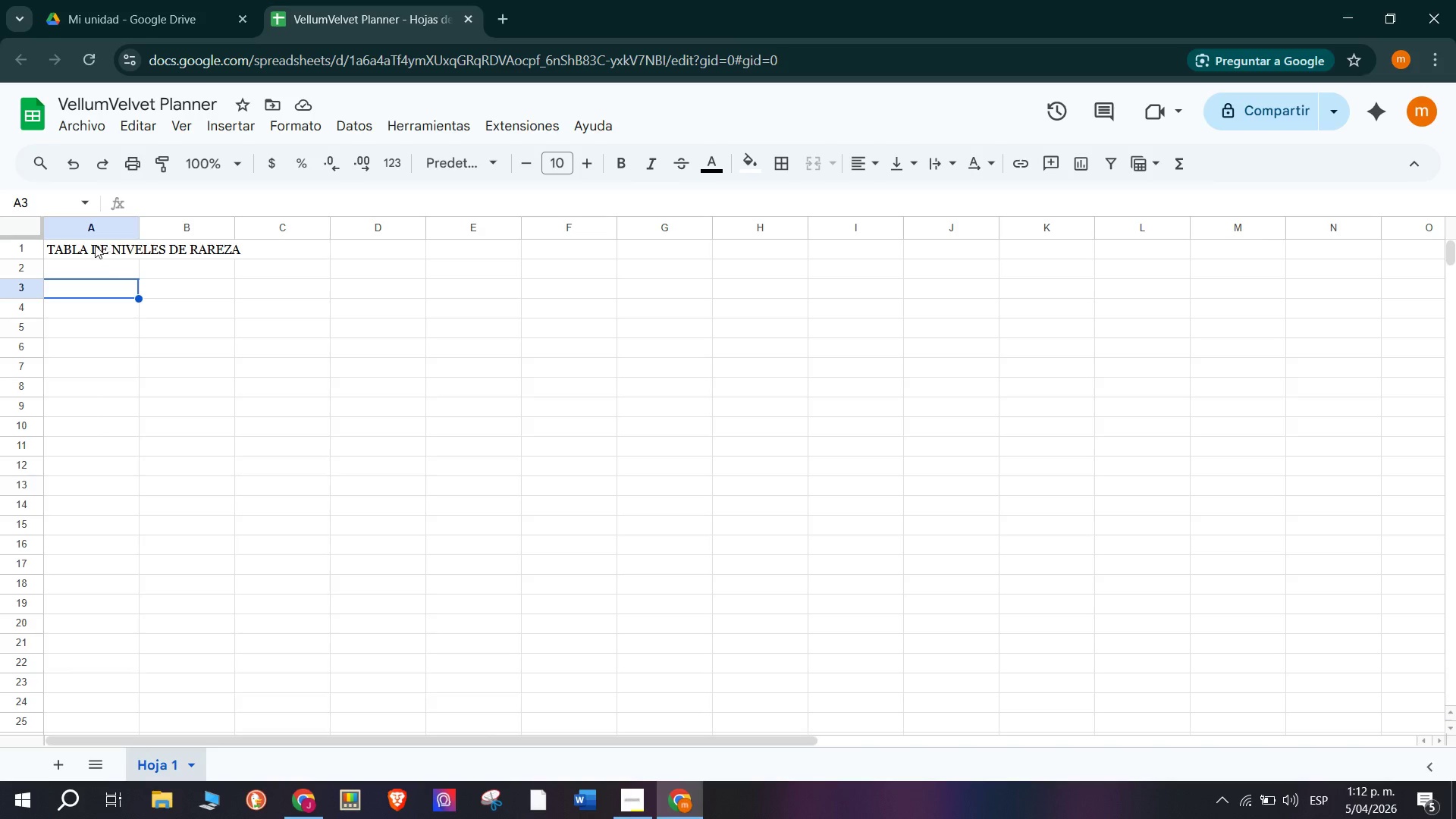 
double_click([91, 246])
 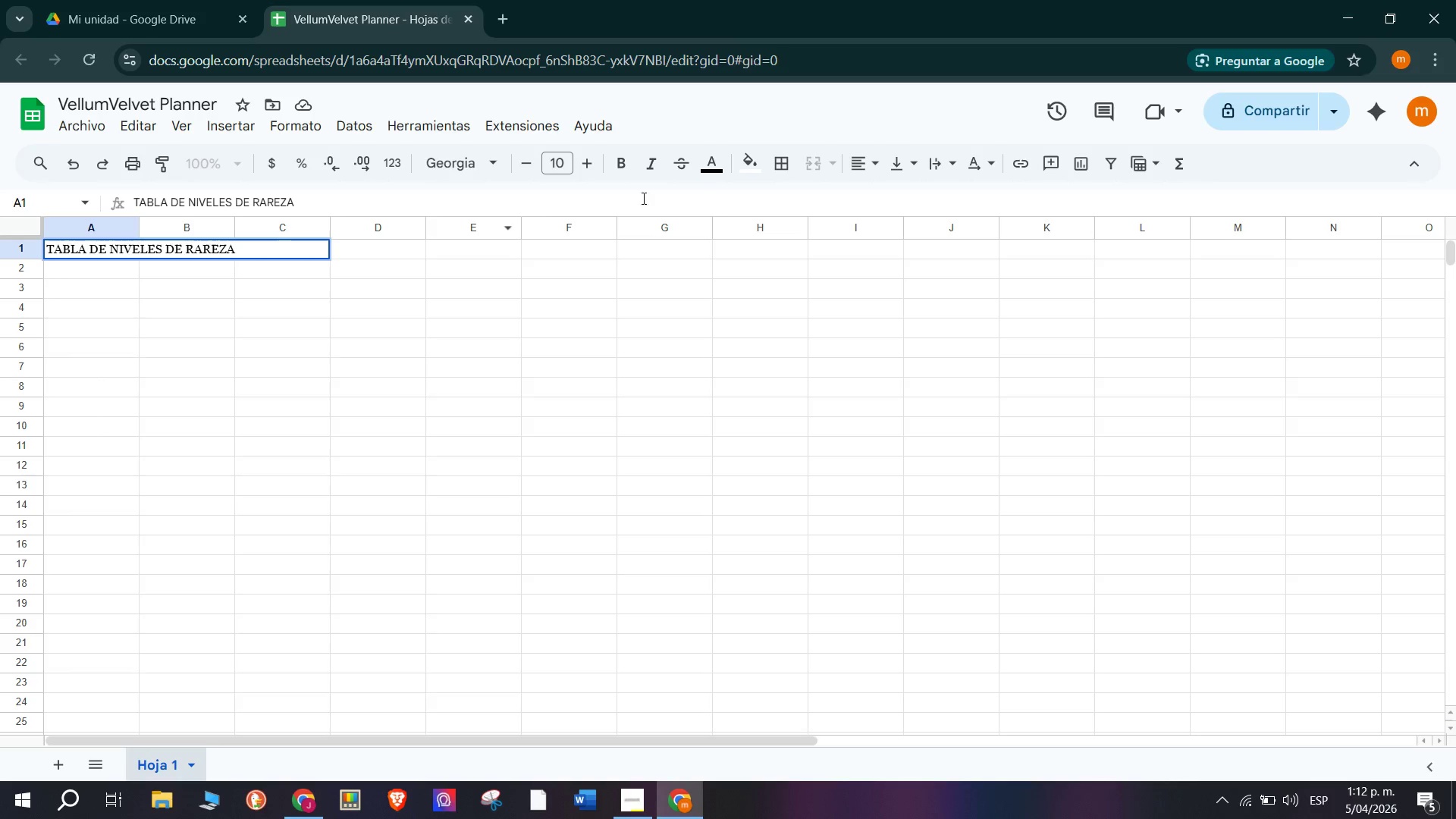 
left_click([230, 284])
 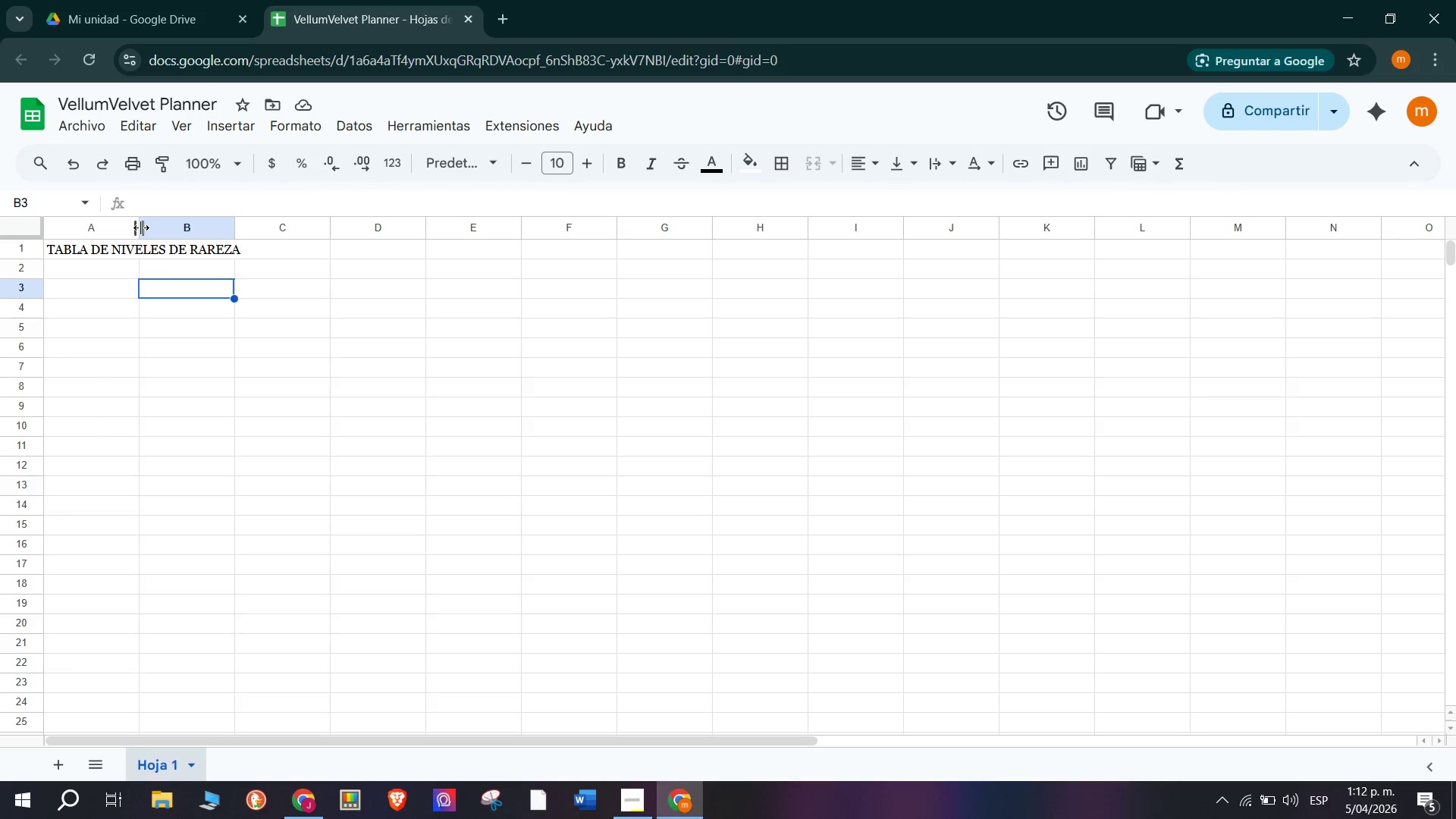 
left_click([186, 246])
 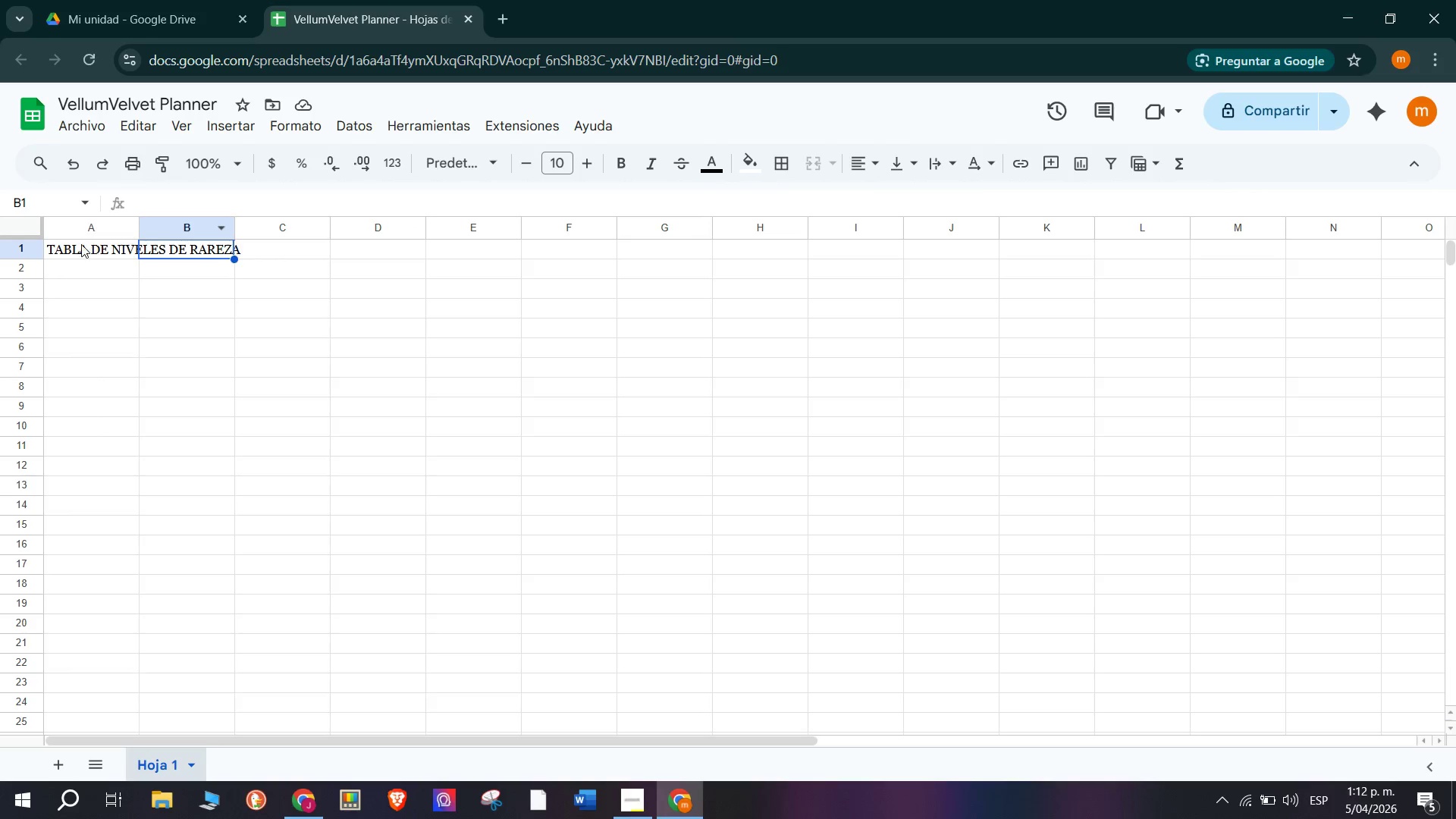 
left_click_drag(start_coordinate=[81, 243], to_coordinate=[217, 243])
 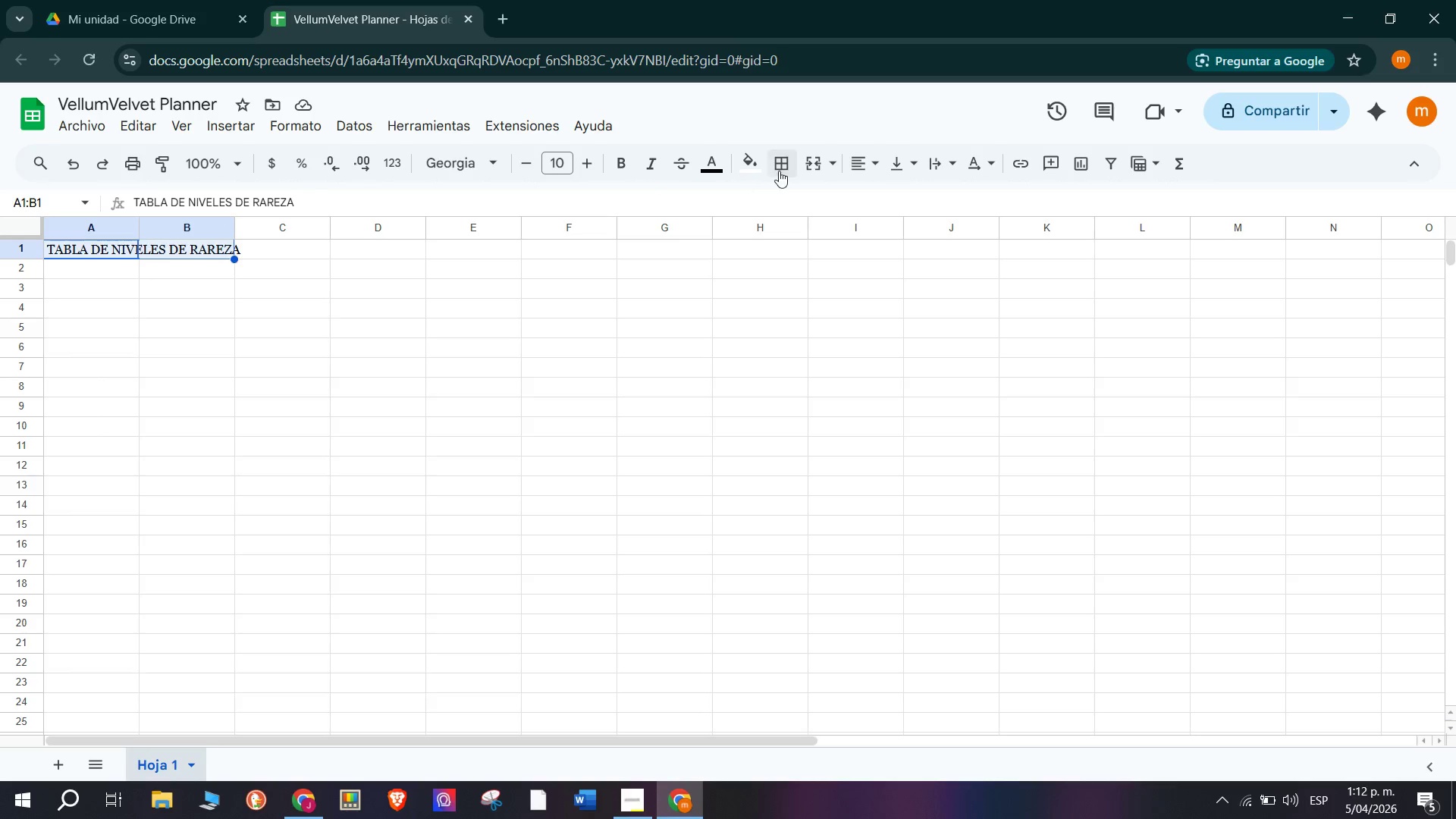 
left_click([811, 165])
 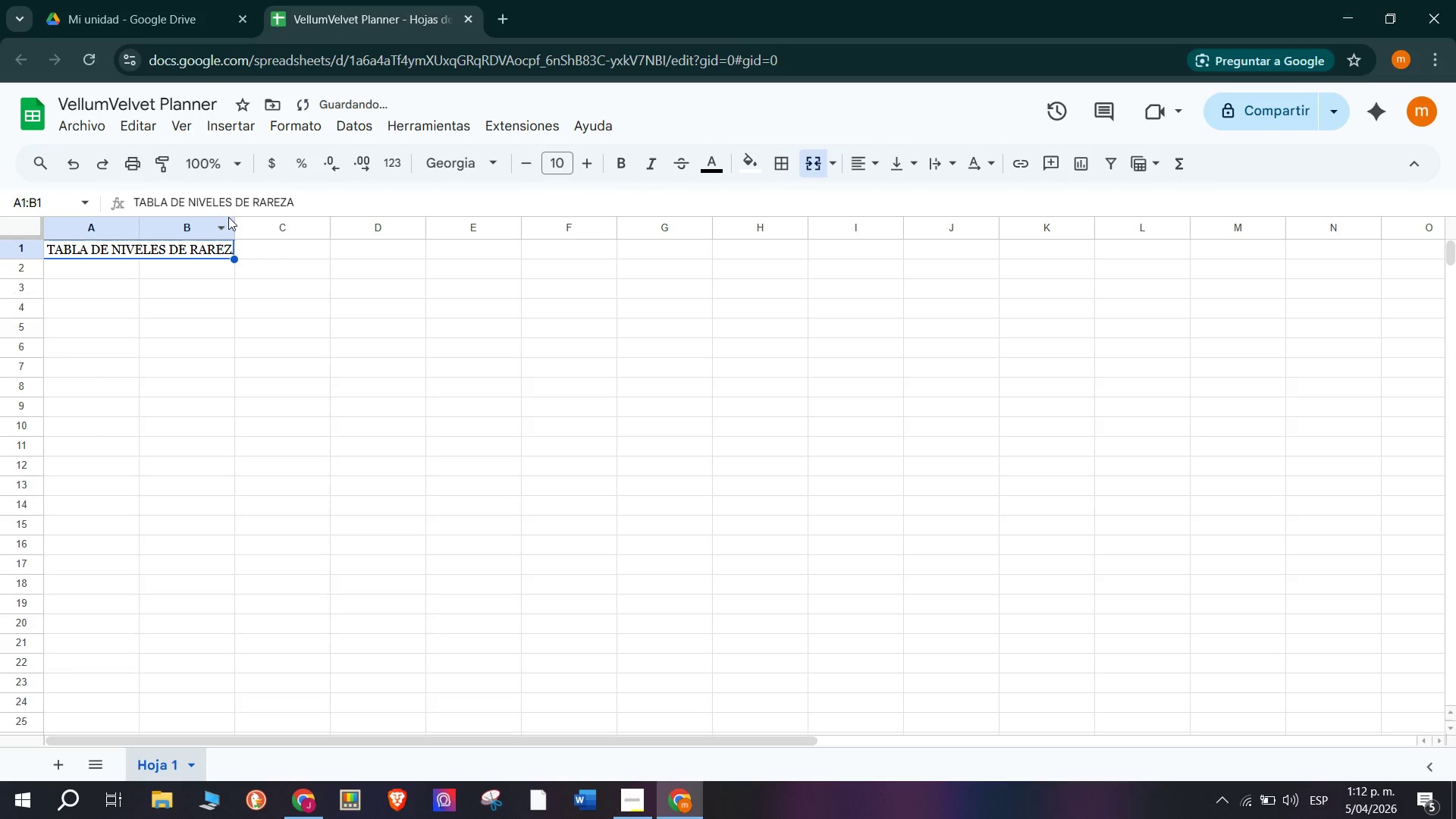 
left_click_drag(start_coordinate=[232, 223], to_coordinate=[243, 223])
 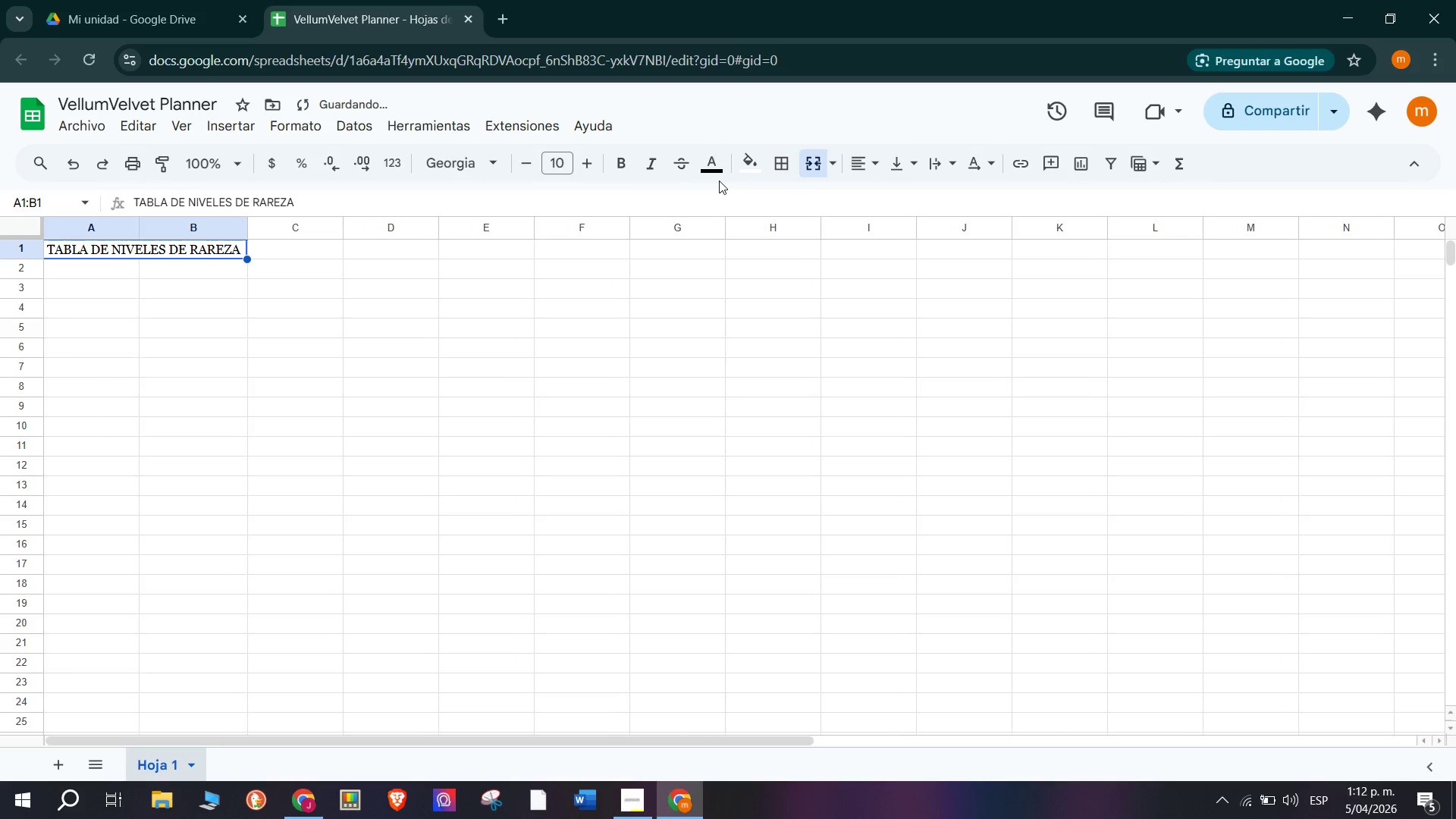 
left_click([751, 165])
 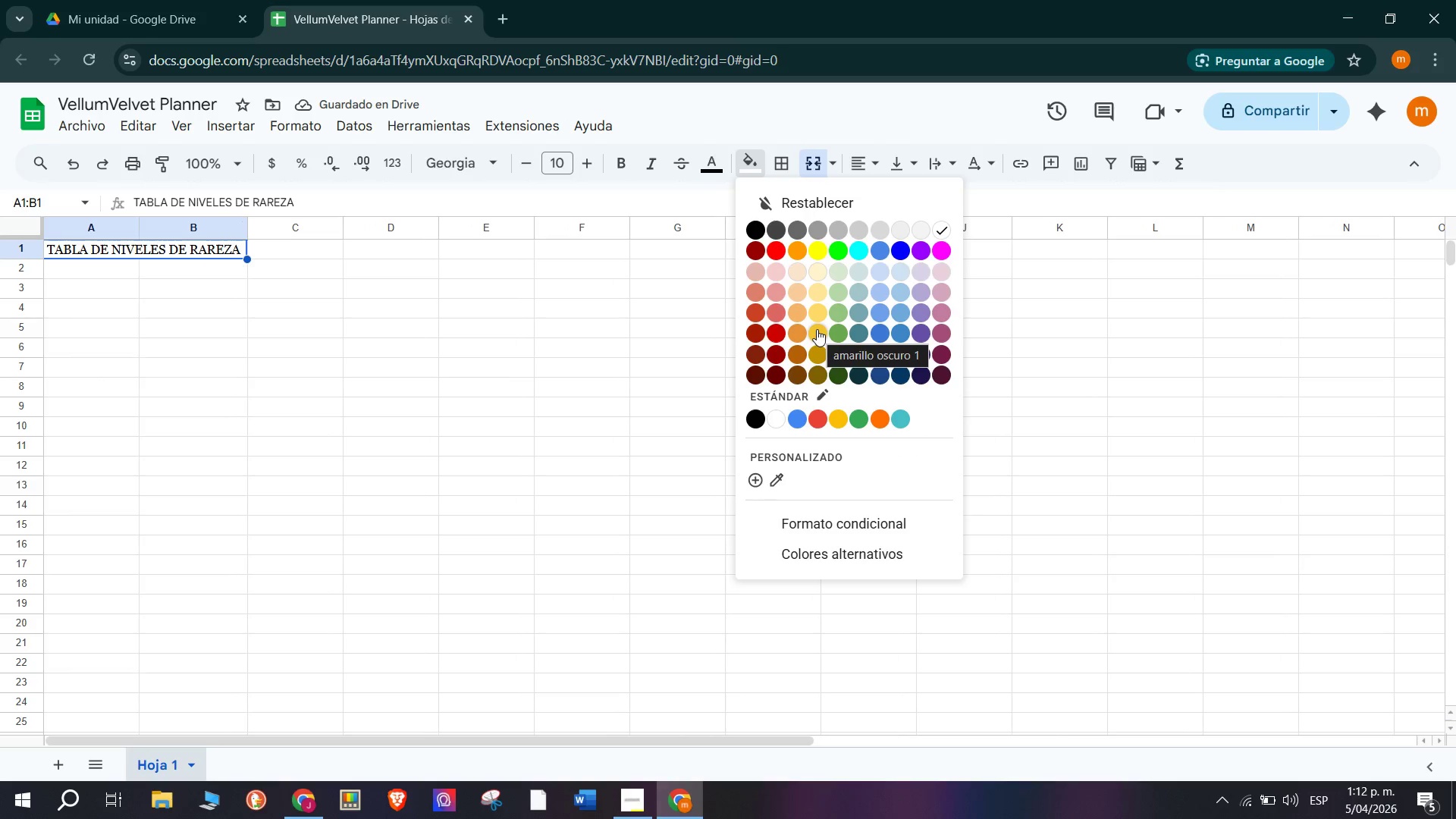 
left_click([811, 318])
 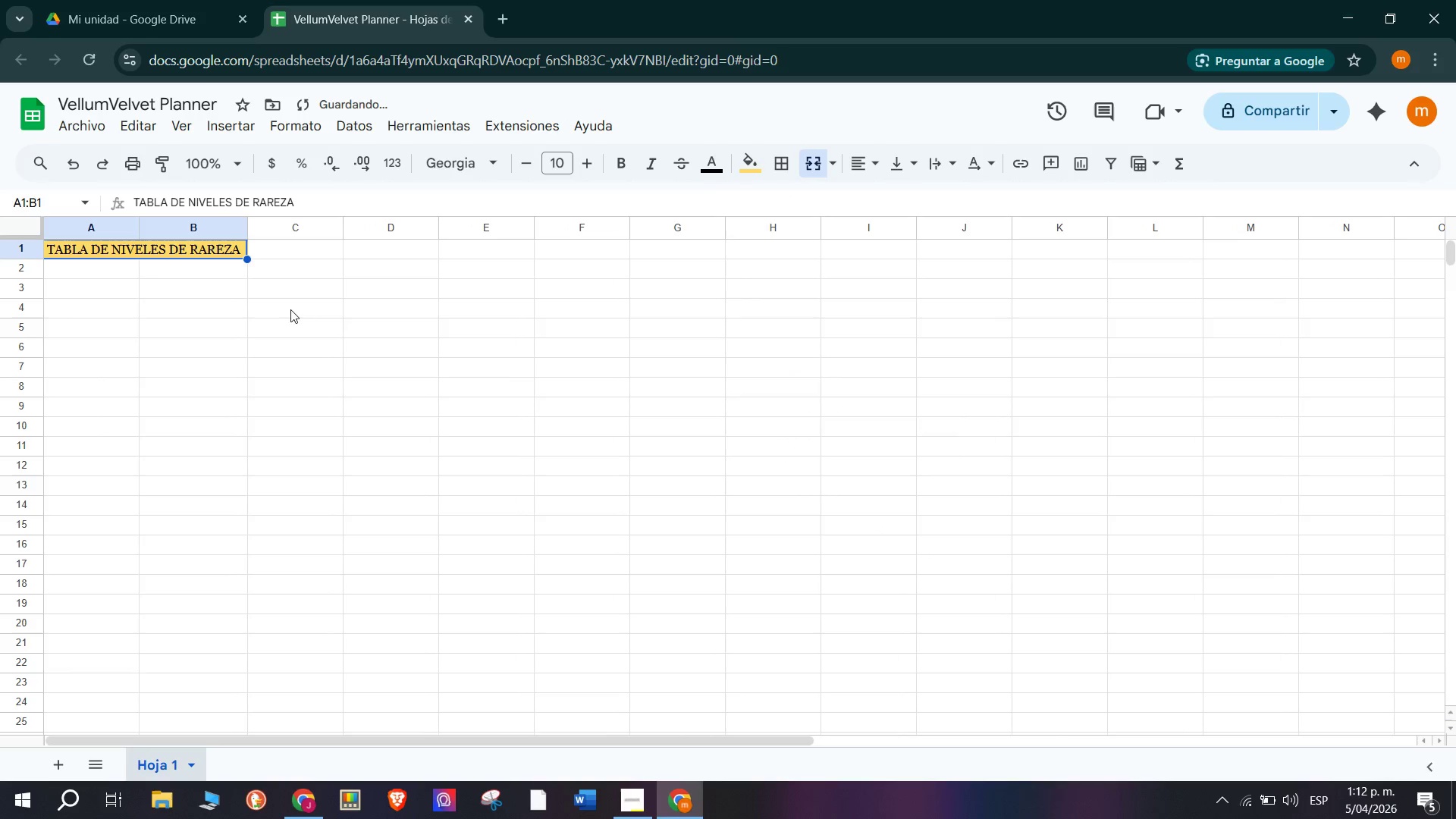 
left_click([154, 275])
 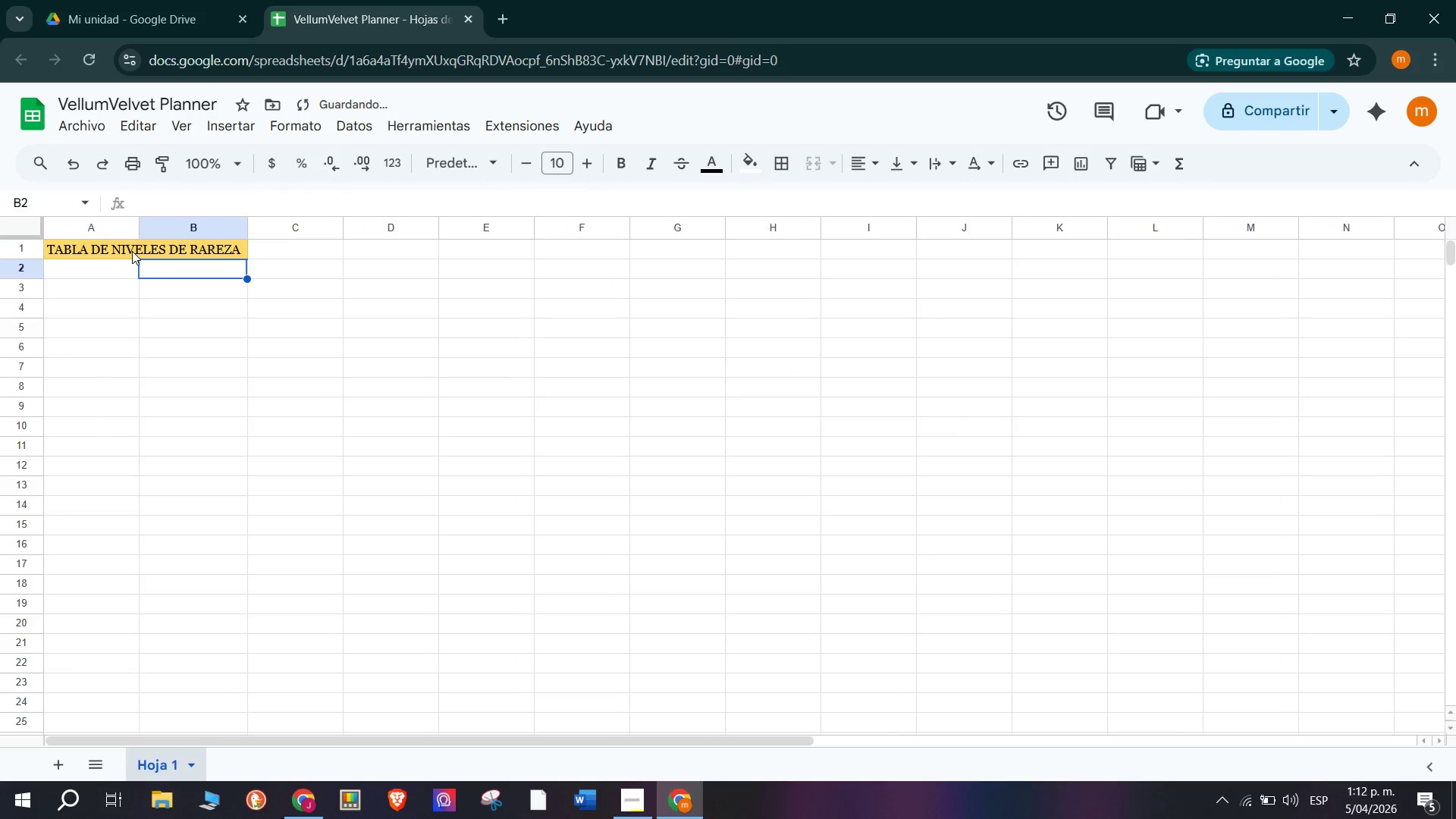 
left_click([132, 249])
 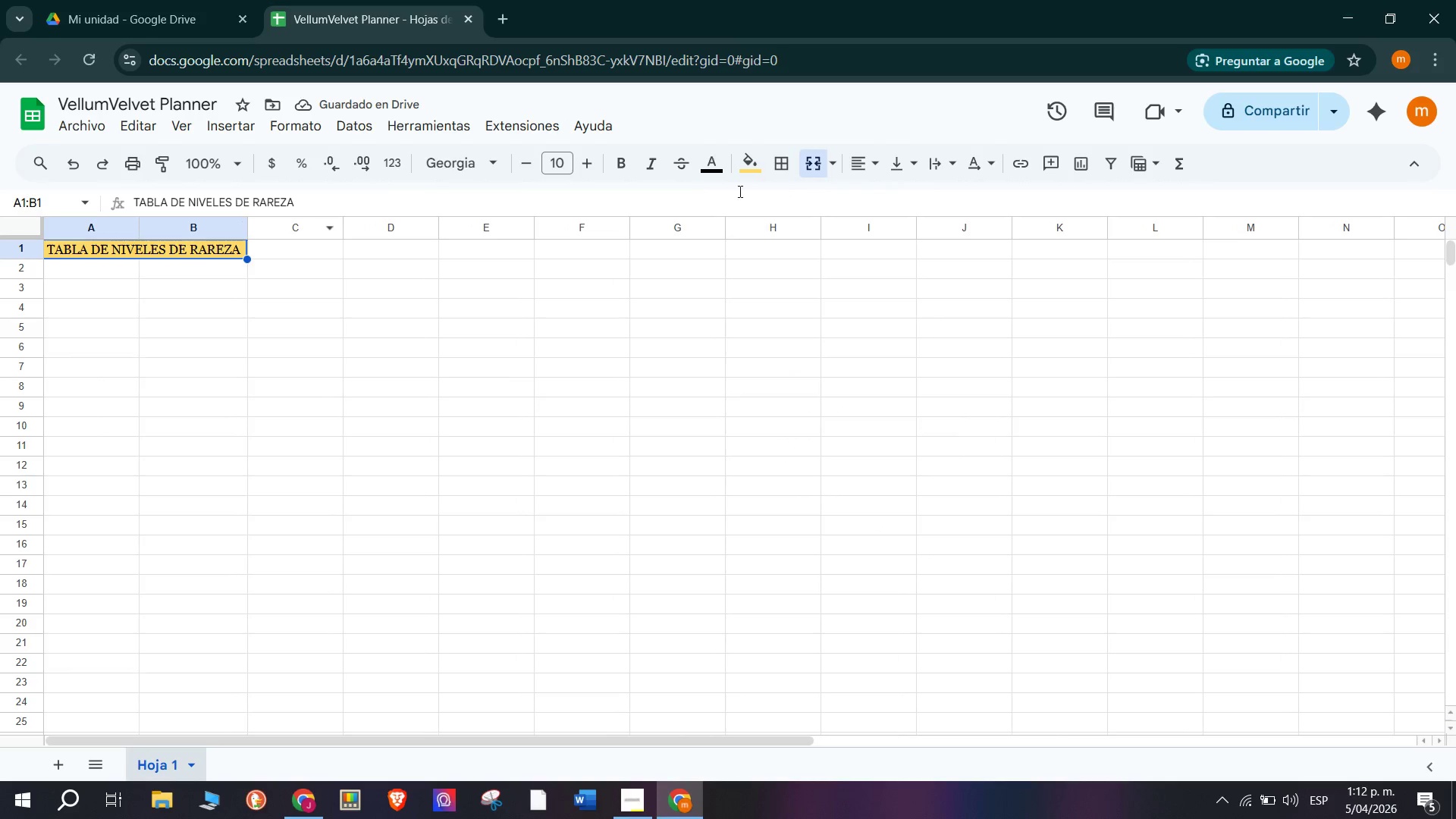 
left_click([716, 171])
 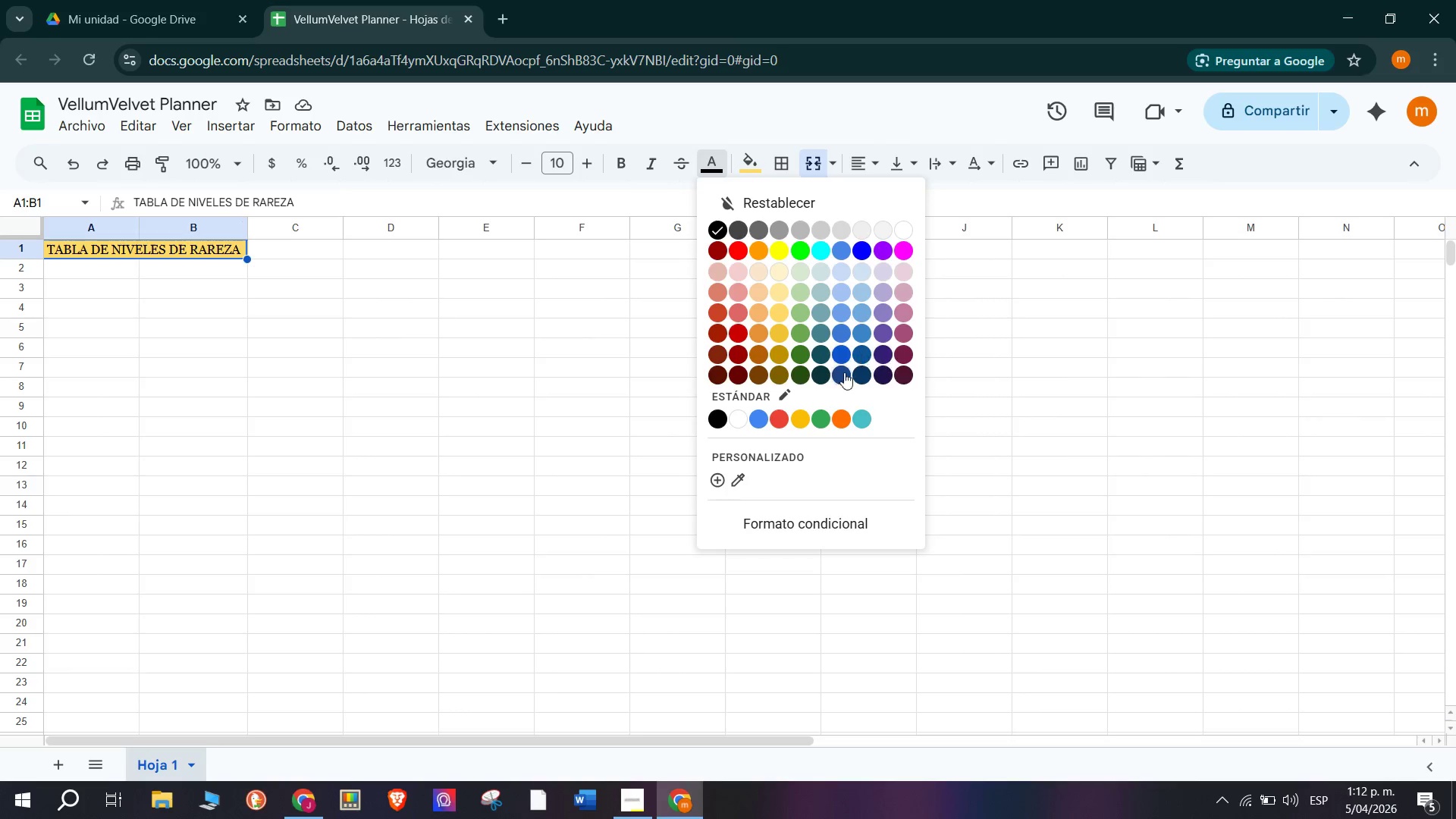 
left_click([742, 375])
 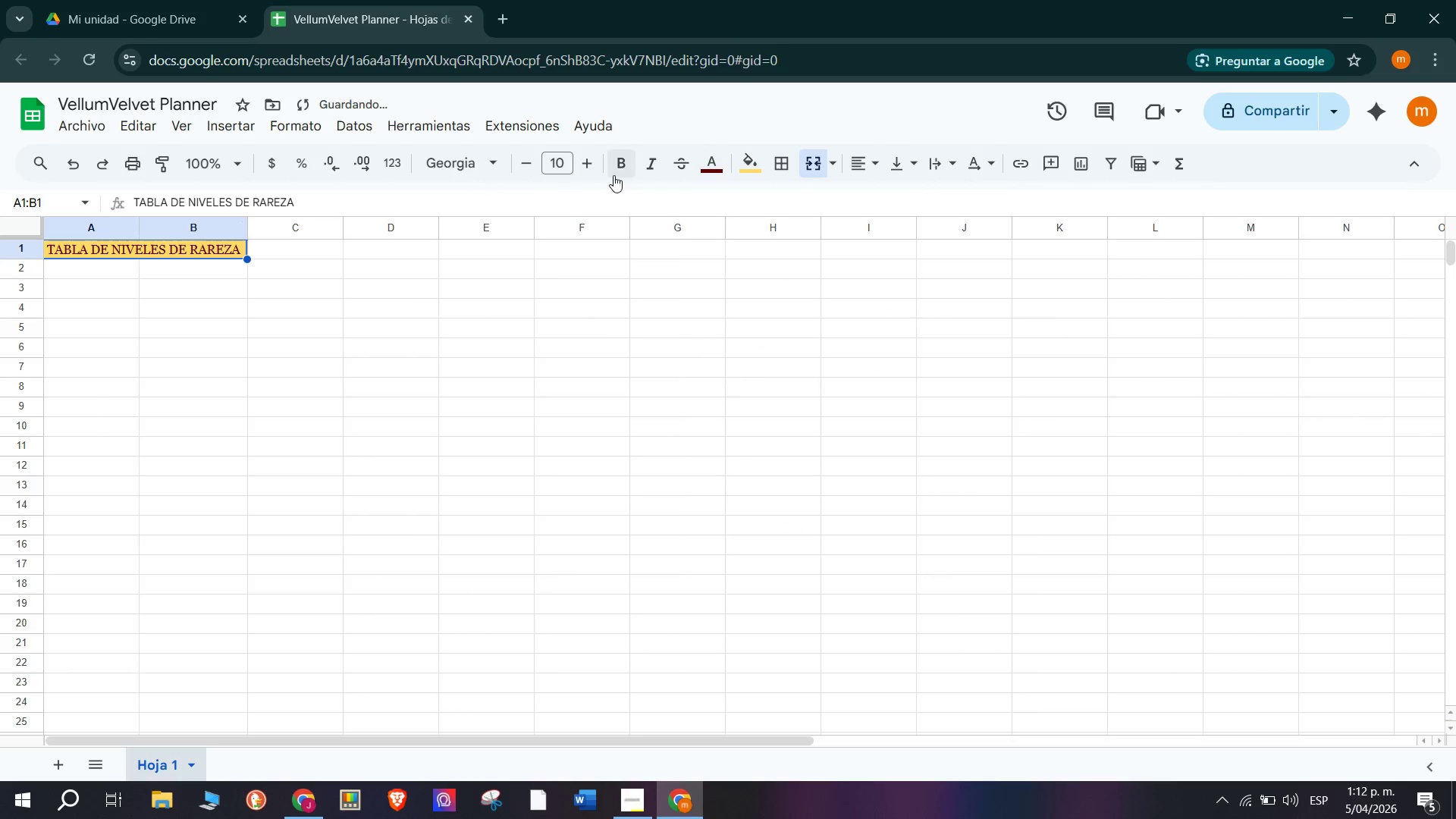 
double_click([590, 169])
 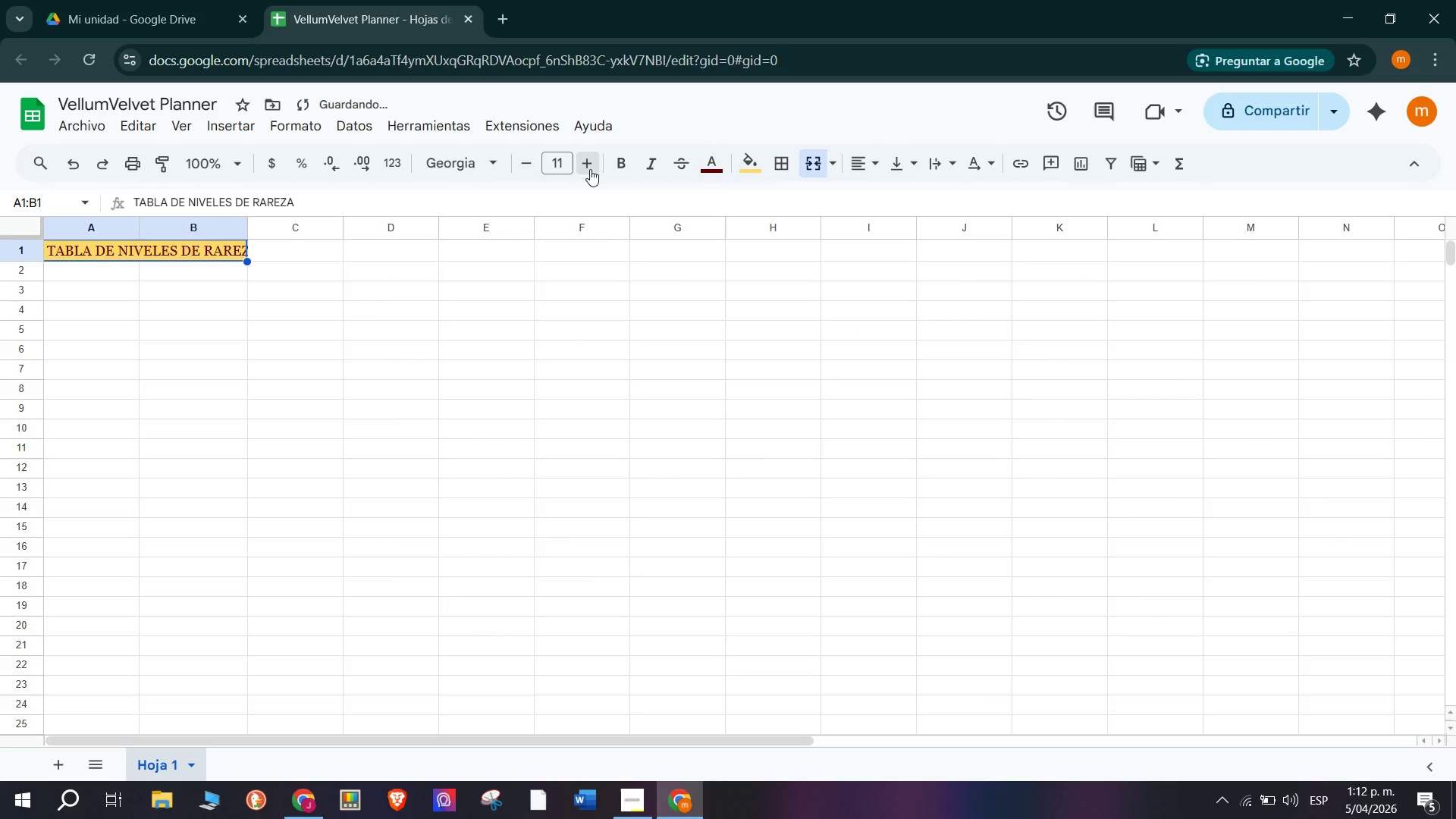 
triple_click([590, 169])
 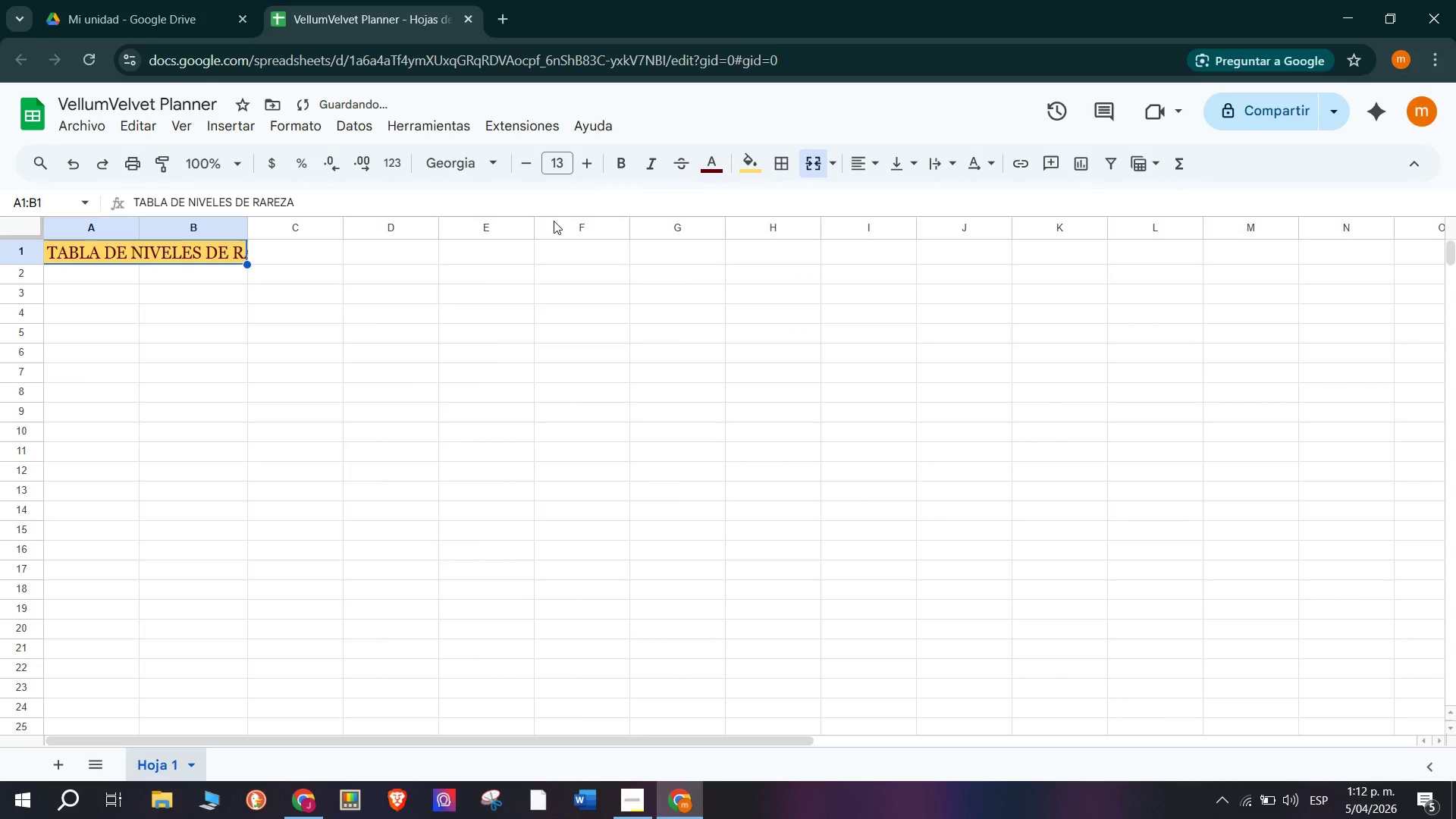 
left_click([441, 305])
 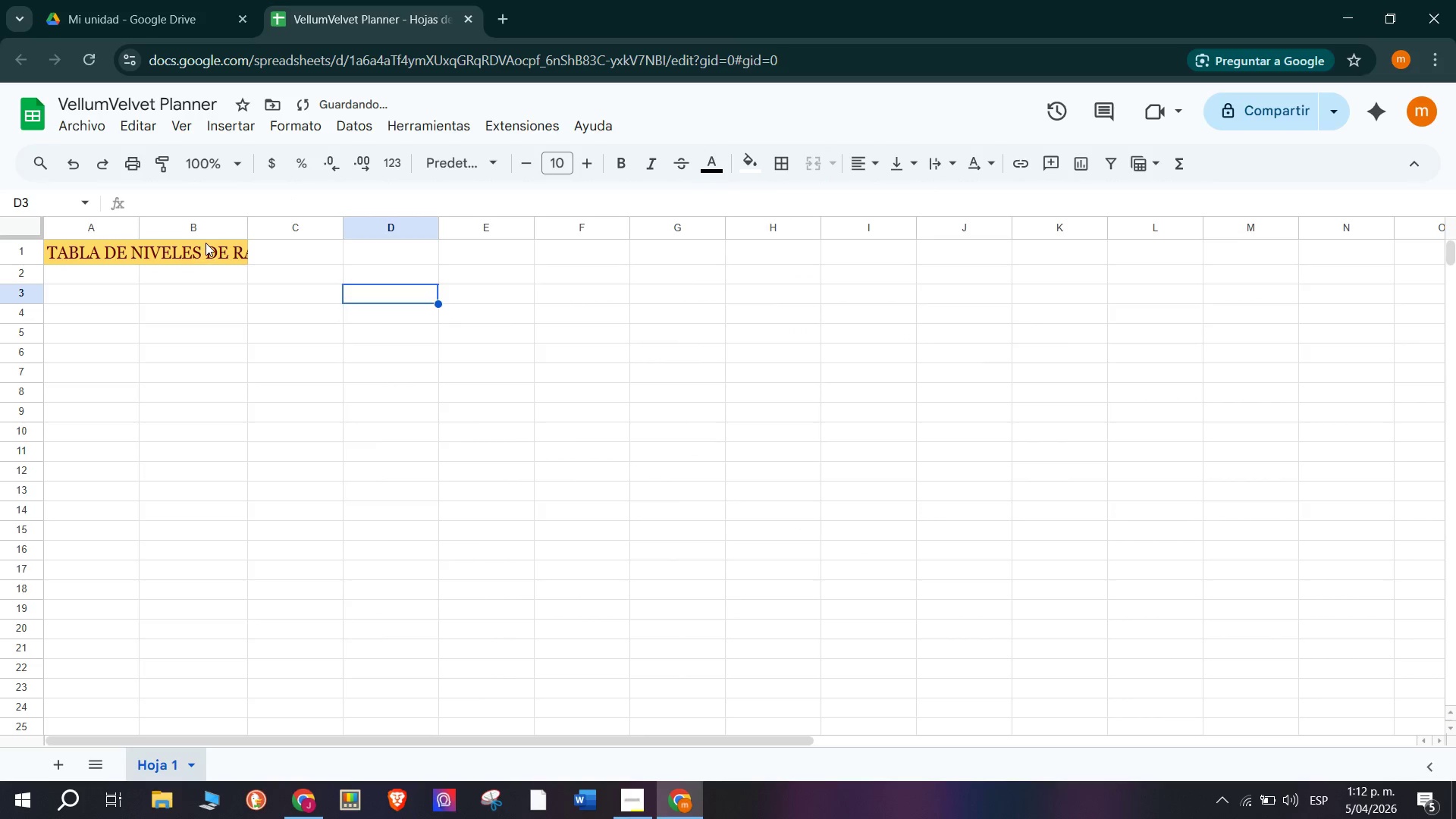 
left_click([206, 246])
 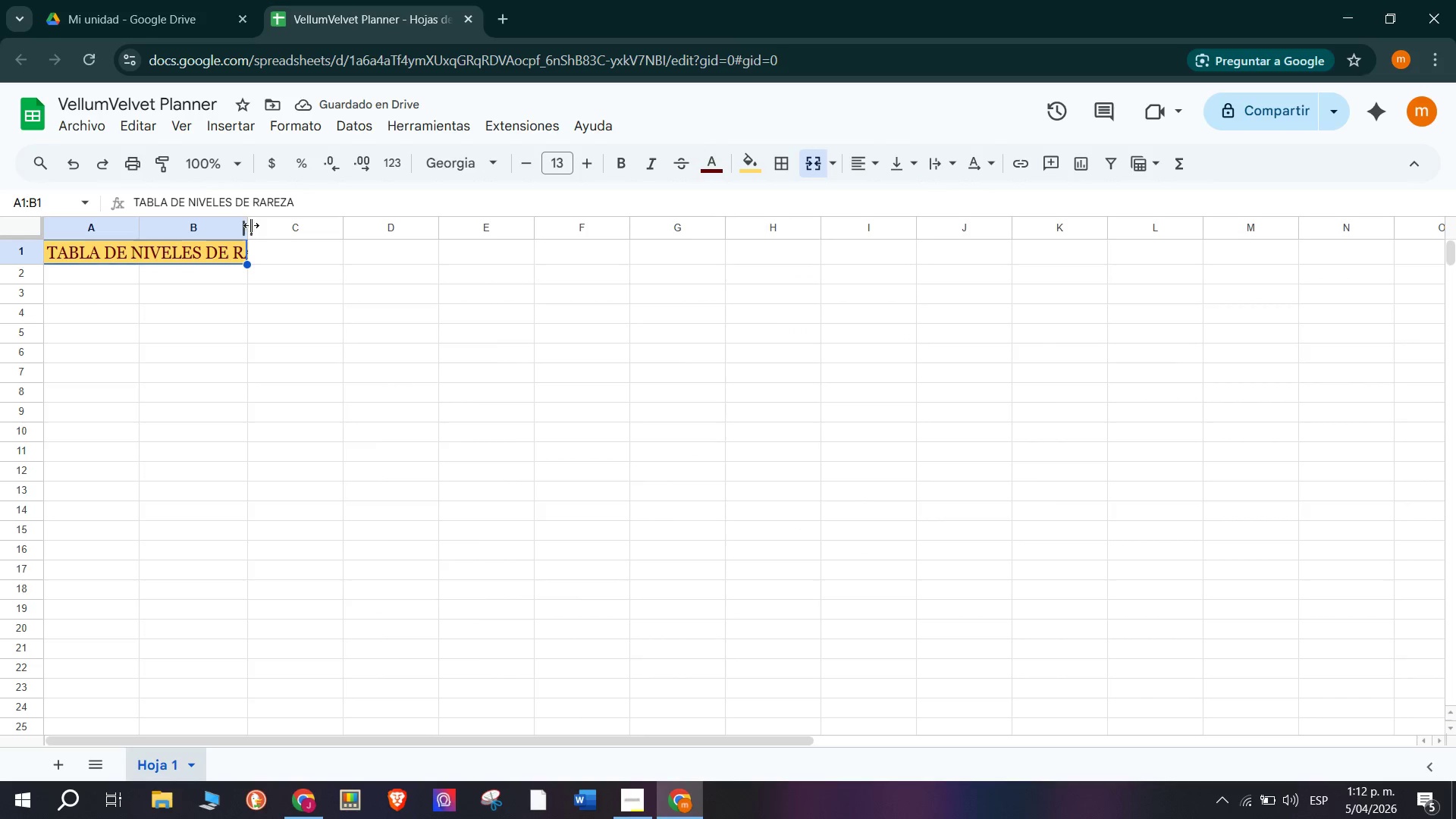 
left_click_drag(start_coordinate=[251, 224], to_coordinate=[353, 234])
 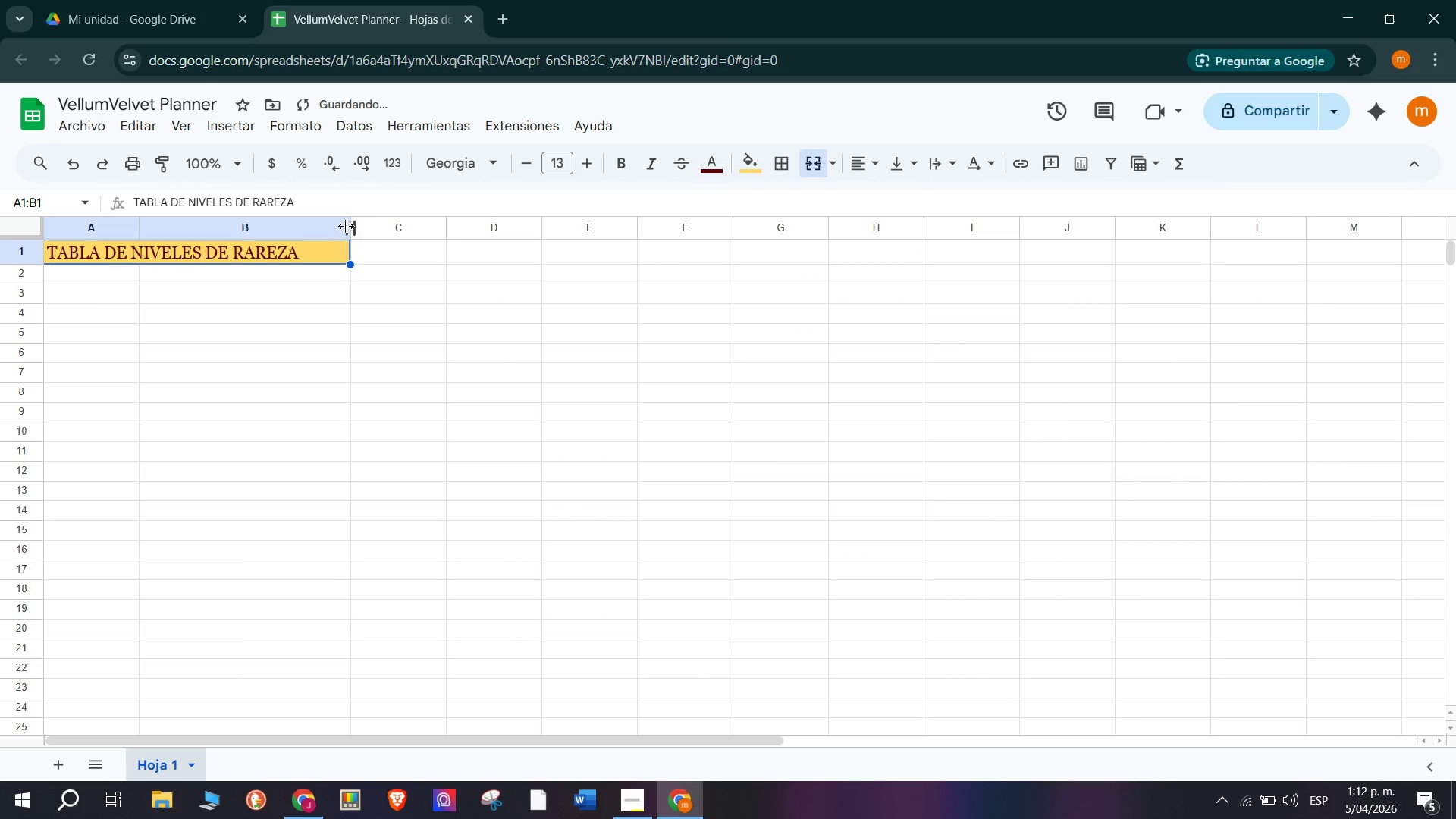 
left_click_drag(start_coordinate=[351, 227], to_coordinate=[306, 224])
 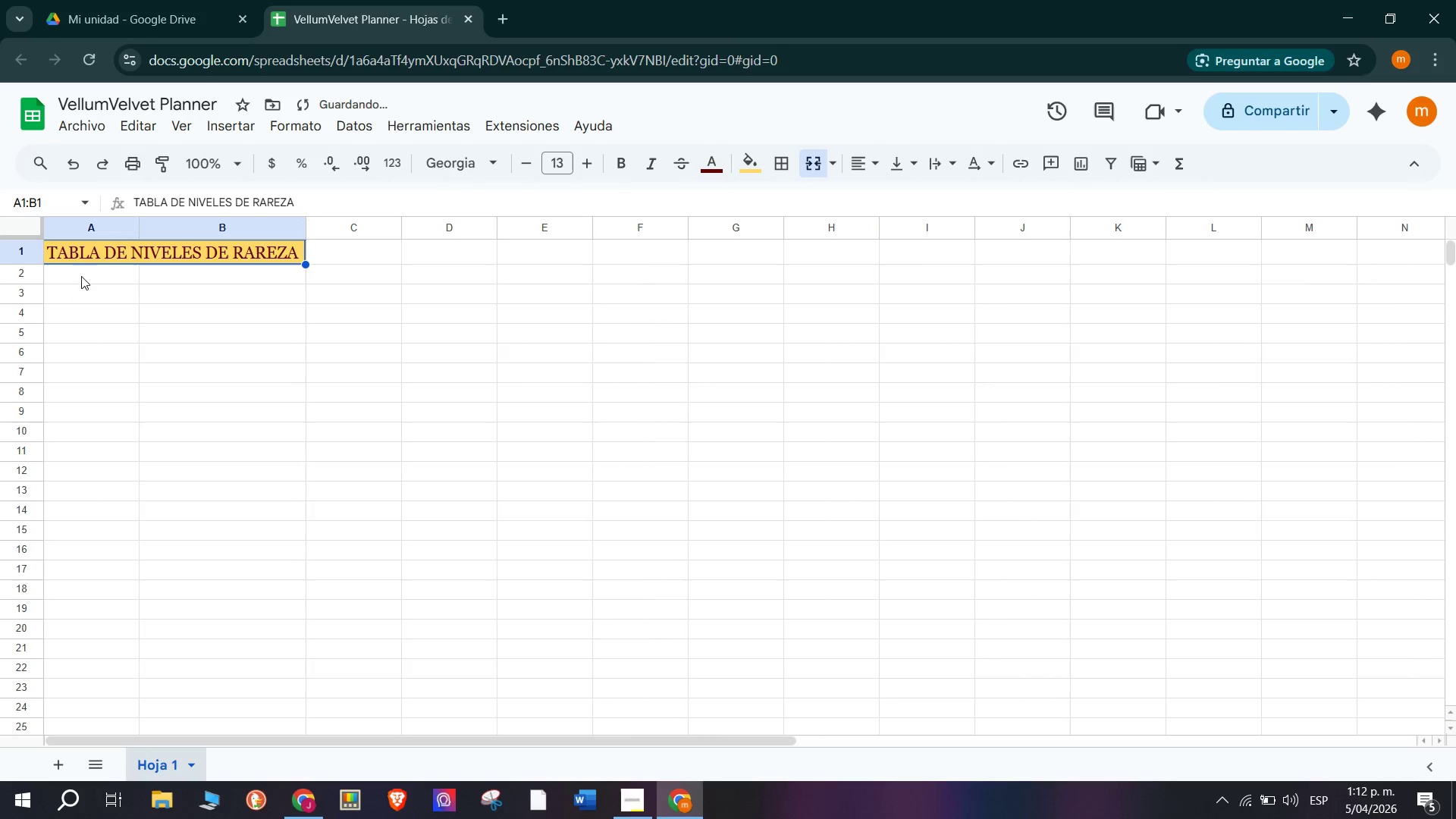 
left_click([80, 293])
 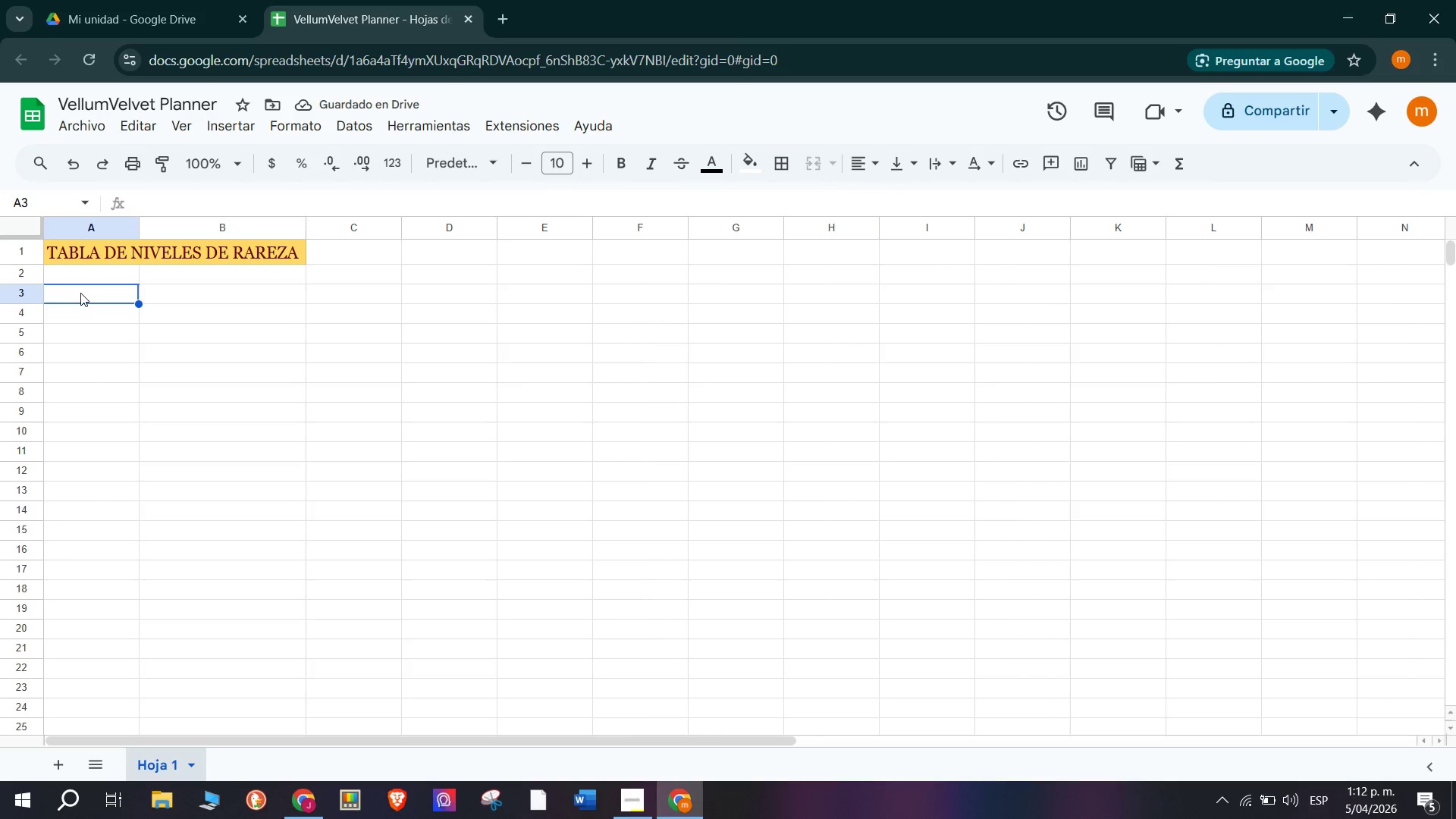 
wait(5.09)
 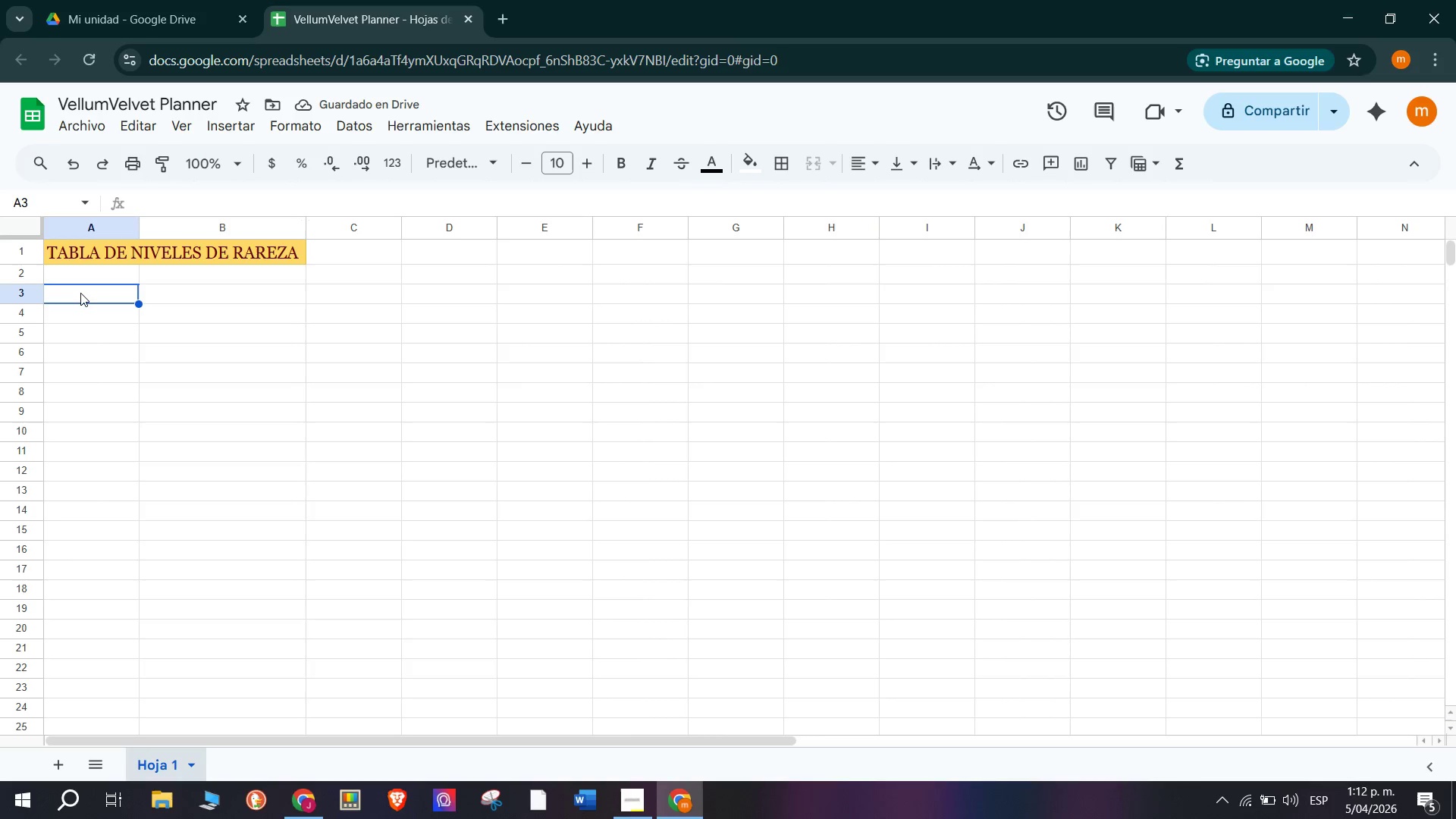 
double_click([87, 246])
 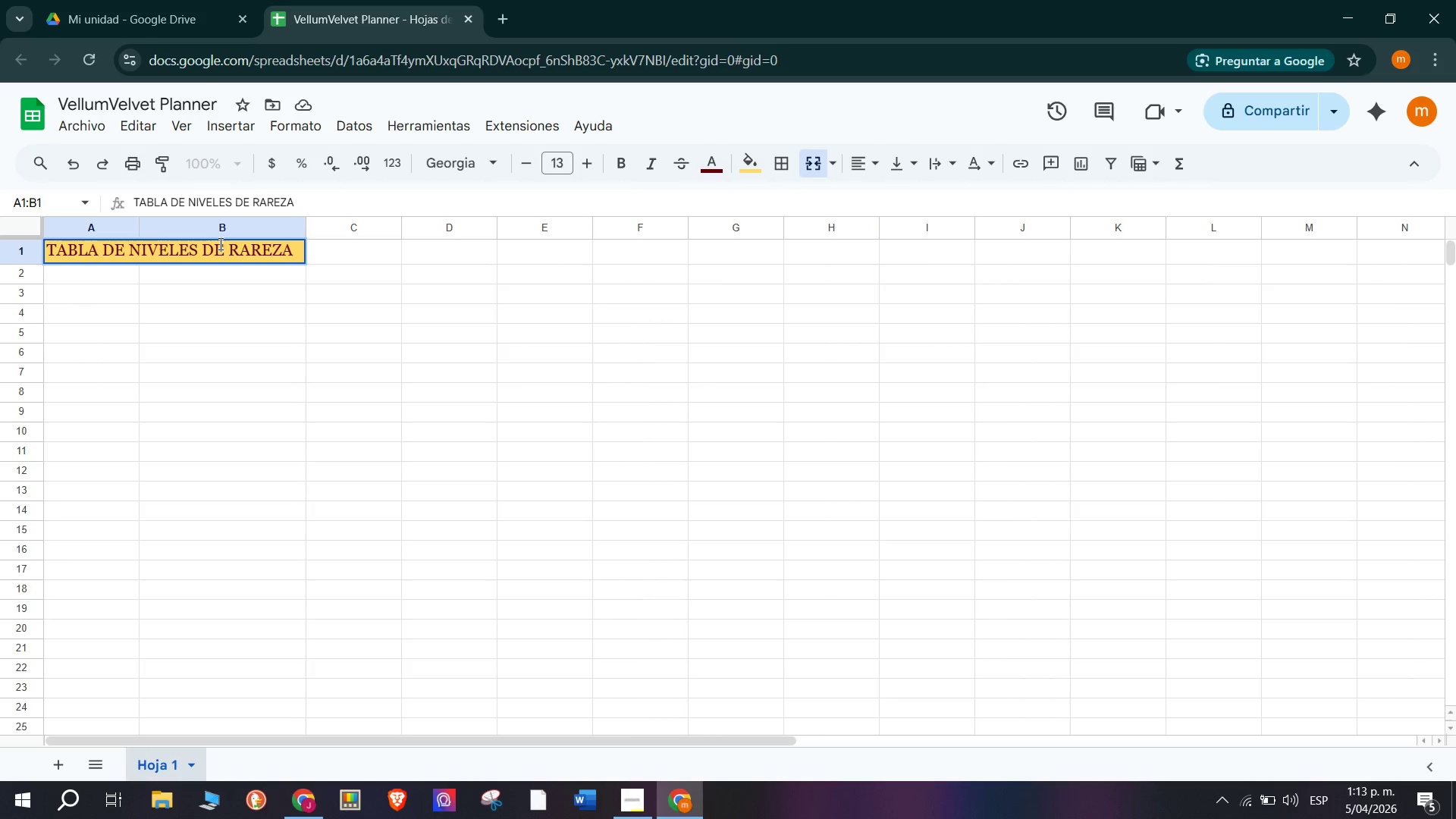 
left_click([194, 255])
 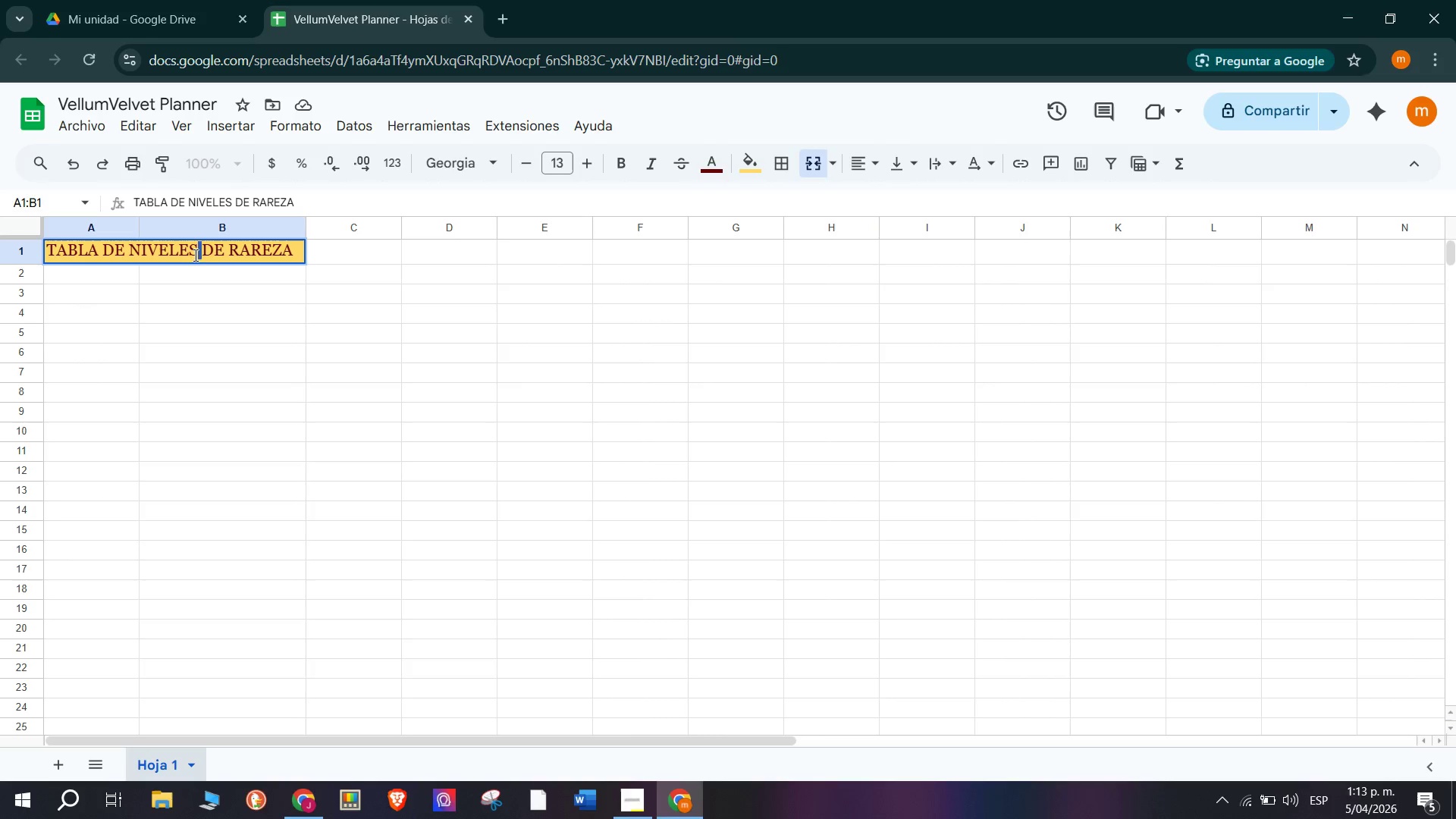 
triple_click([194, 253])
 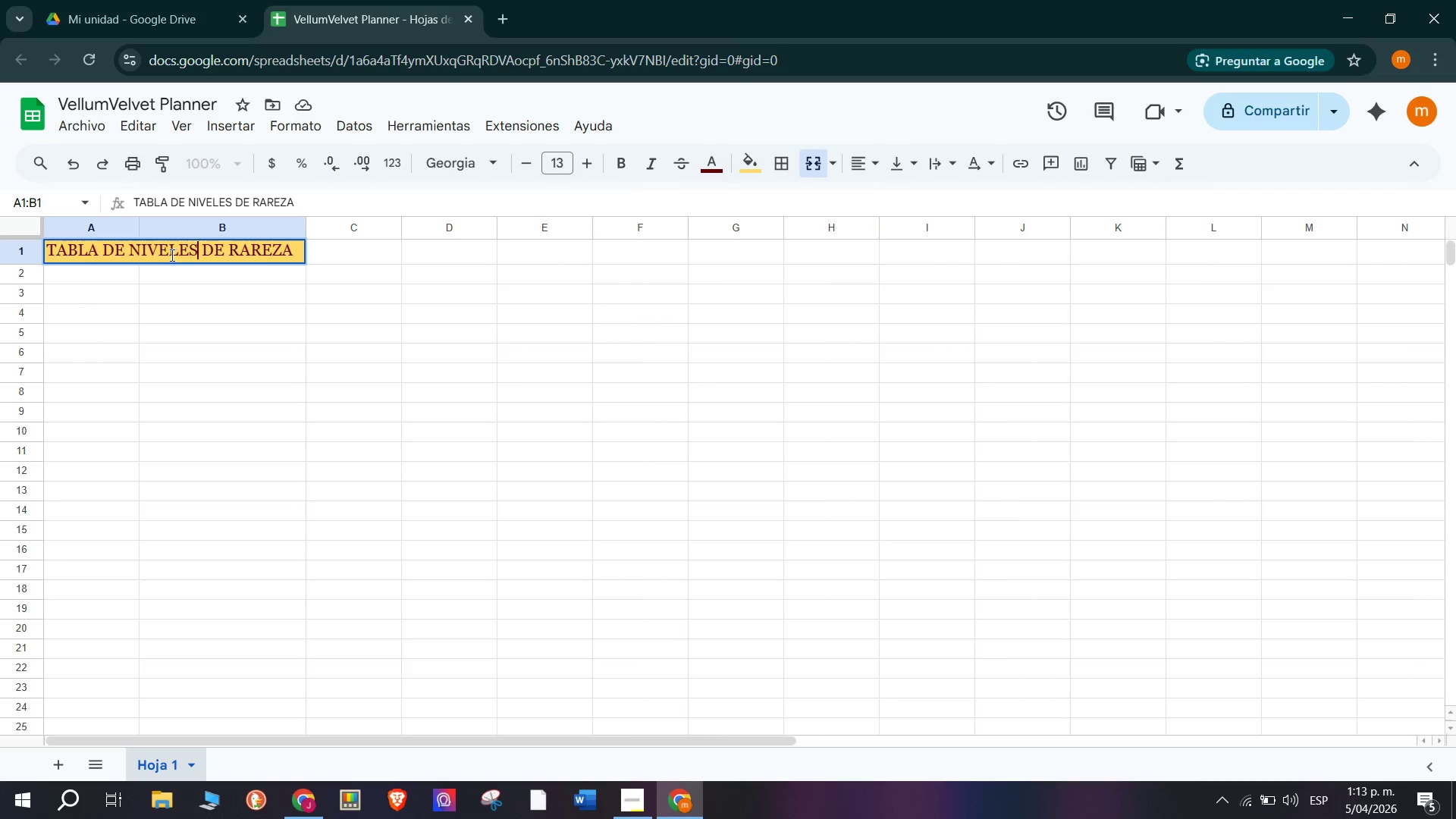 
double_click([171, 253])
 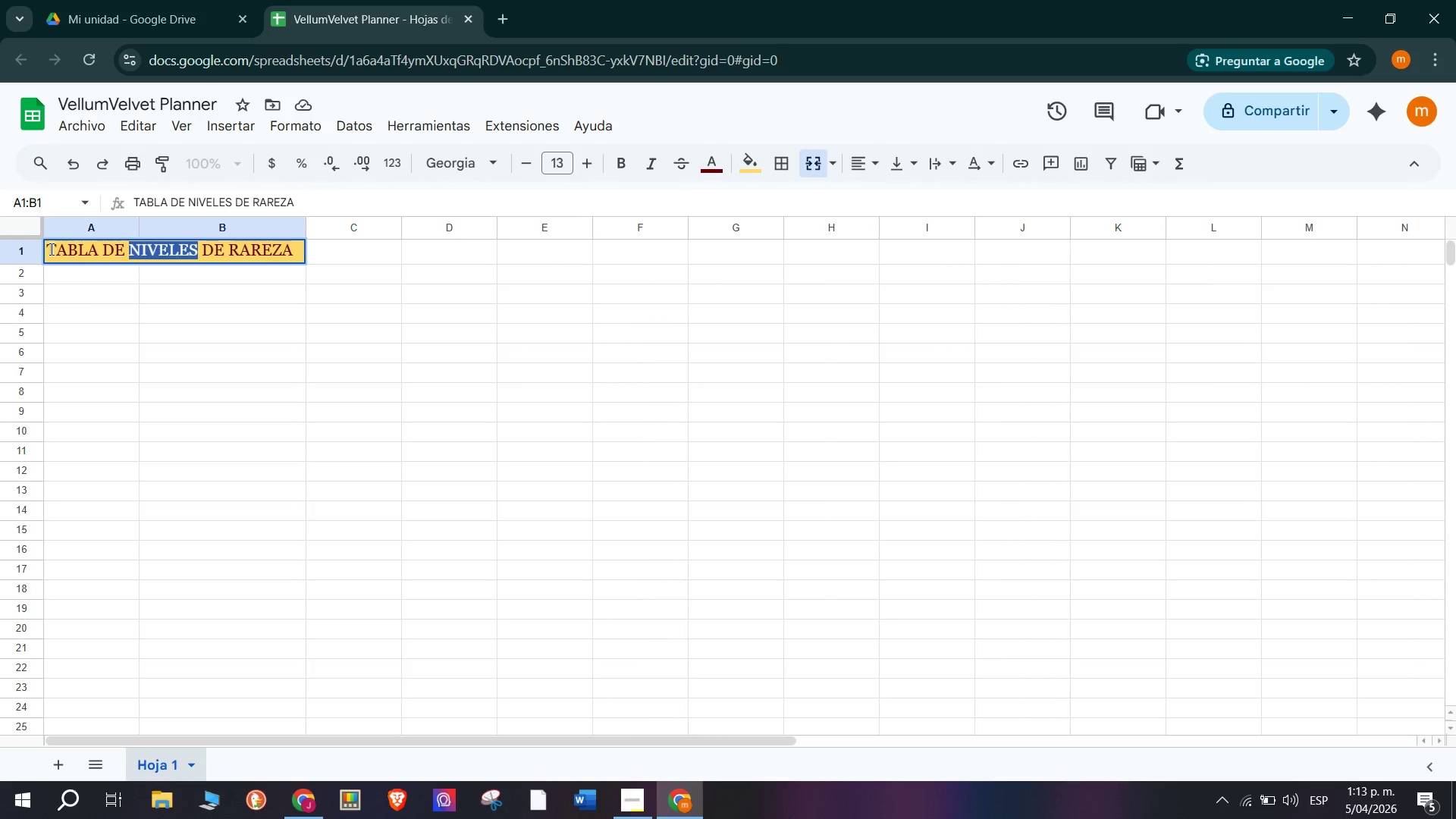 
left_click_drag(start_coordinate=[50, 247], to_coordinate=[312, 240])
 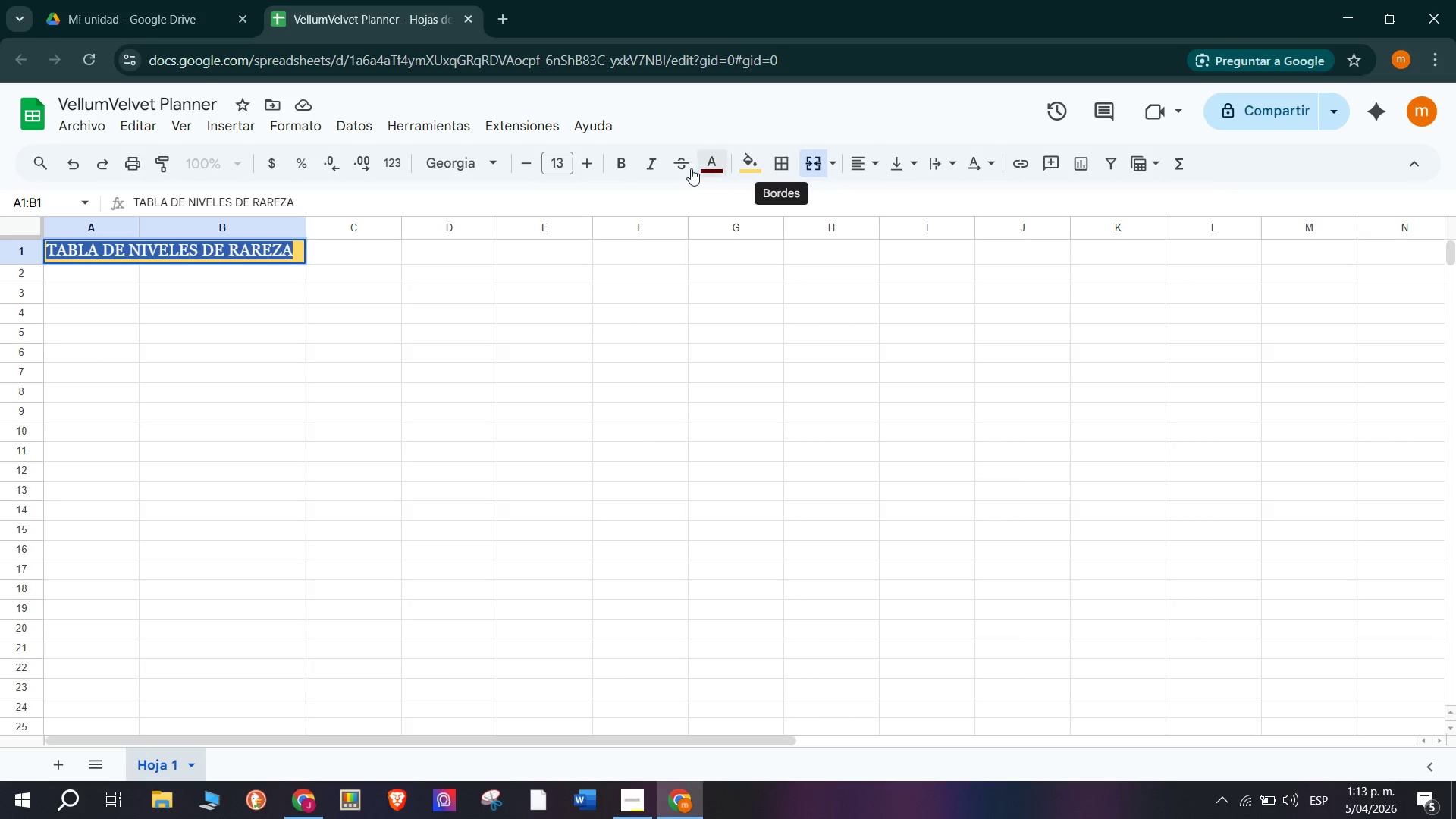 
left_click([473, 162])
 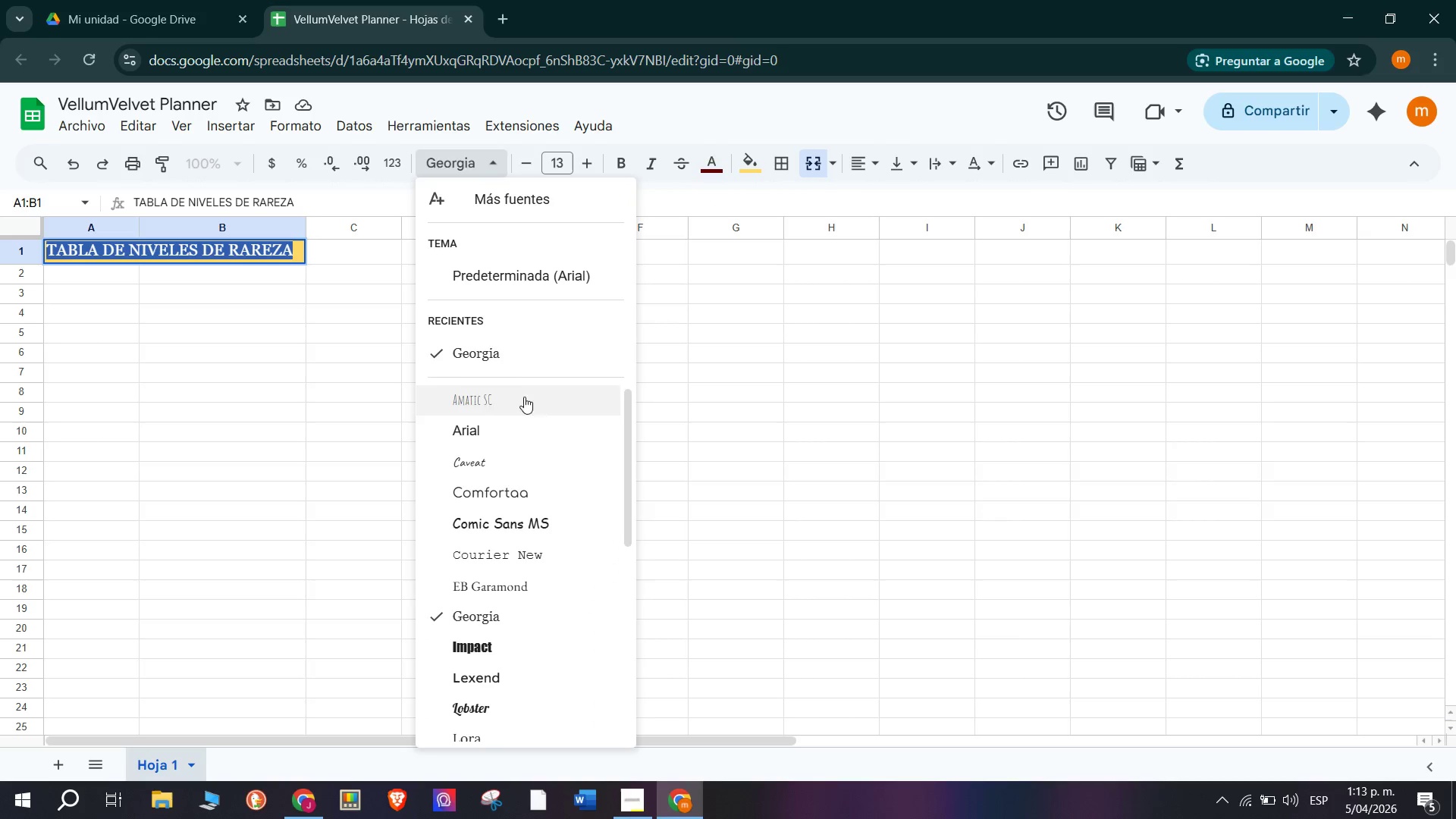 
wait(5.88)
 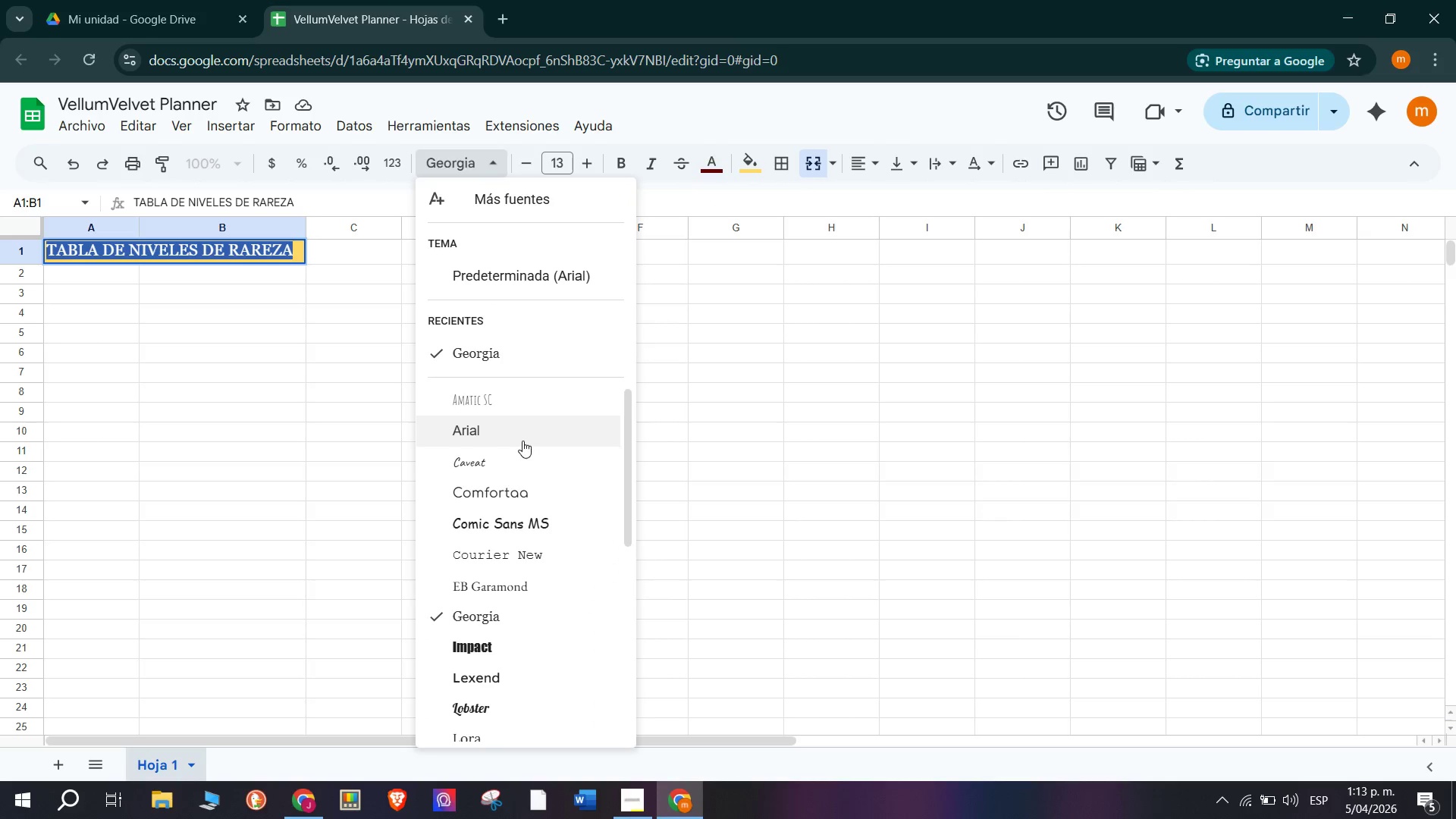 
left_click_drag(start_coordinate=[626, 493], to_coordinate=[610, 705])
 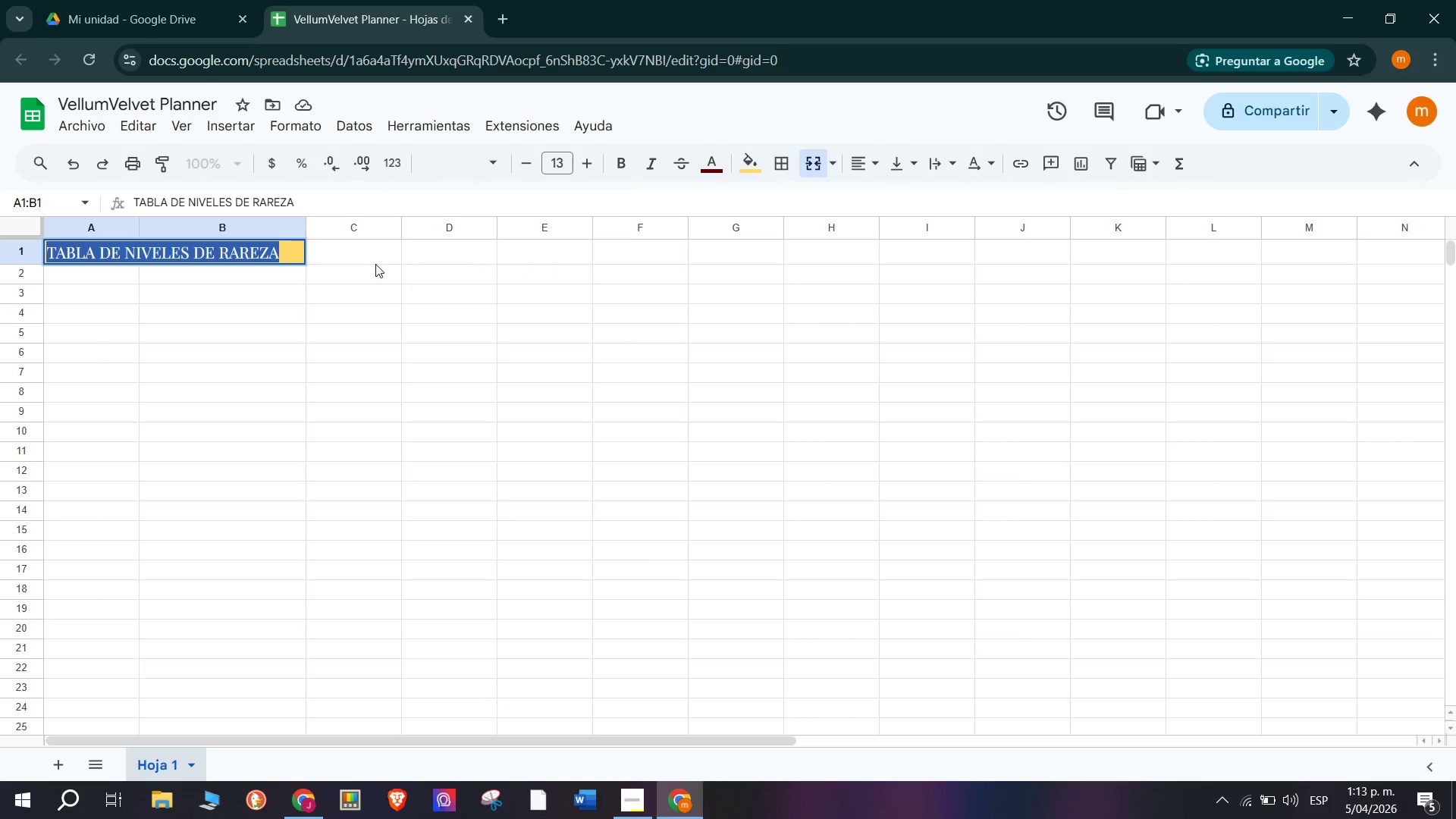 
wait(5.64)
 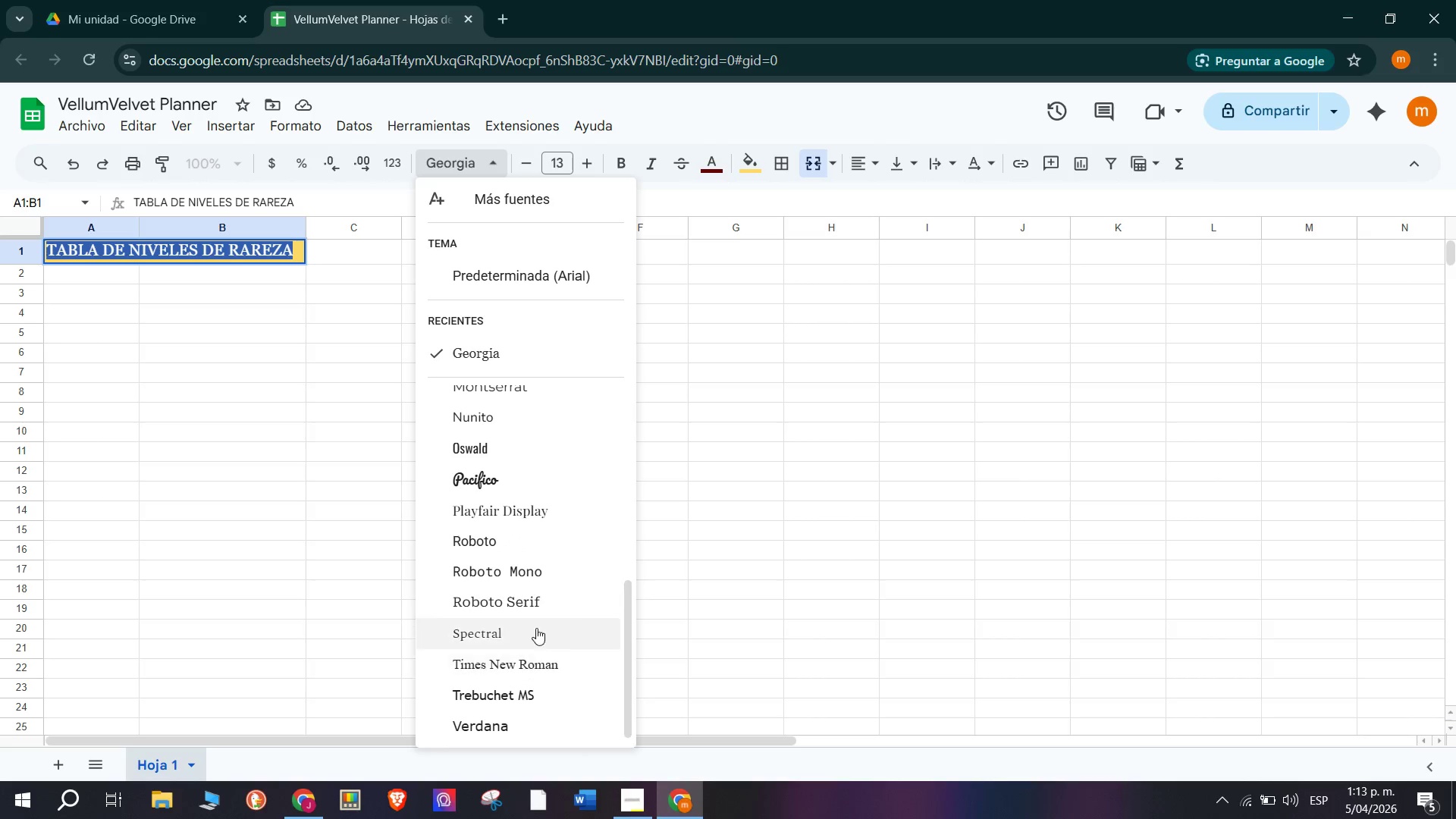 
left_click([271, 265])
 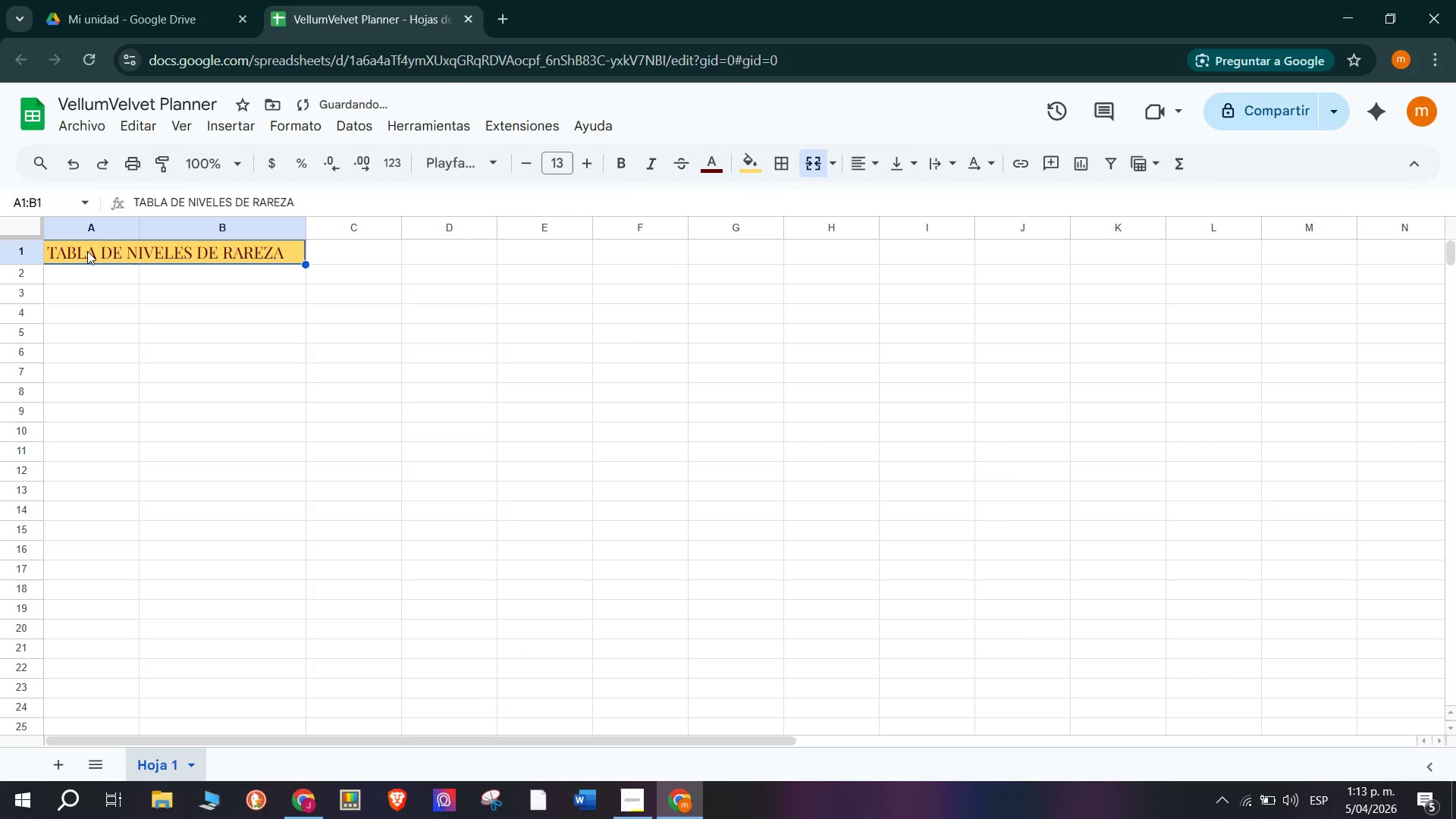 
double_click([87, 249])
 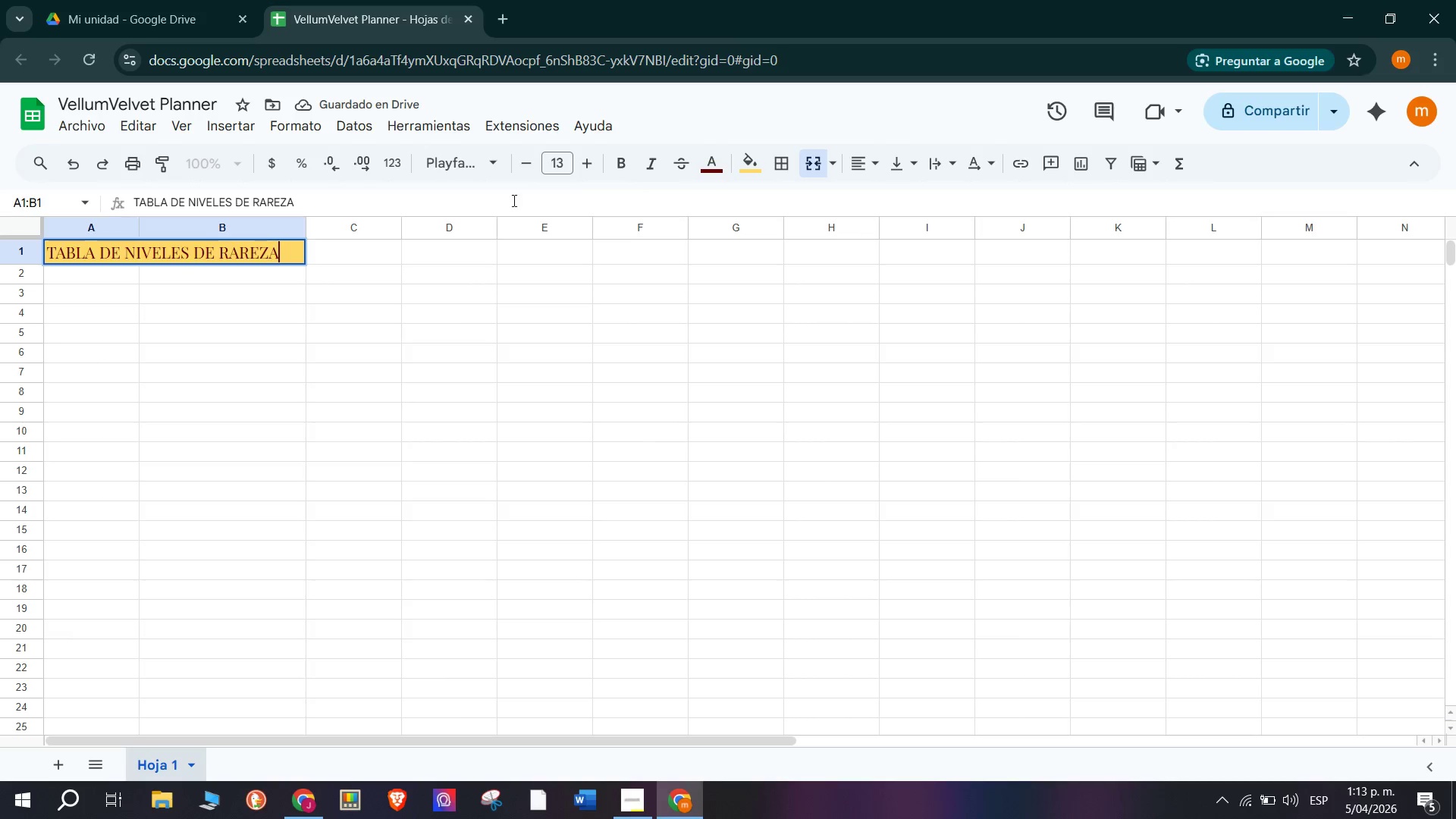 
left_click([441, 325])
 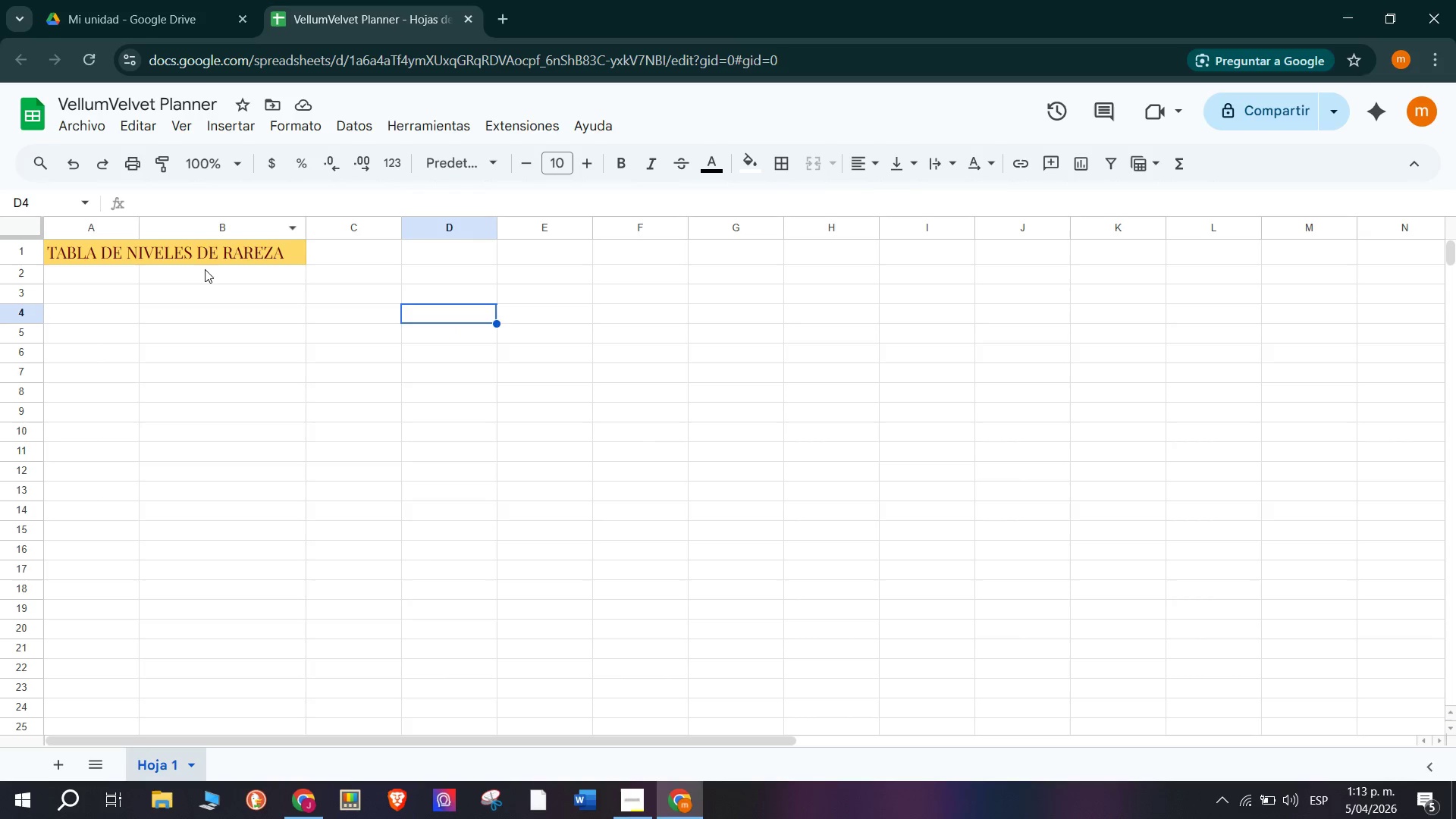 
double_click([215, 256])
 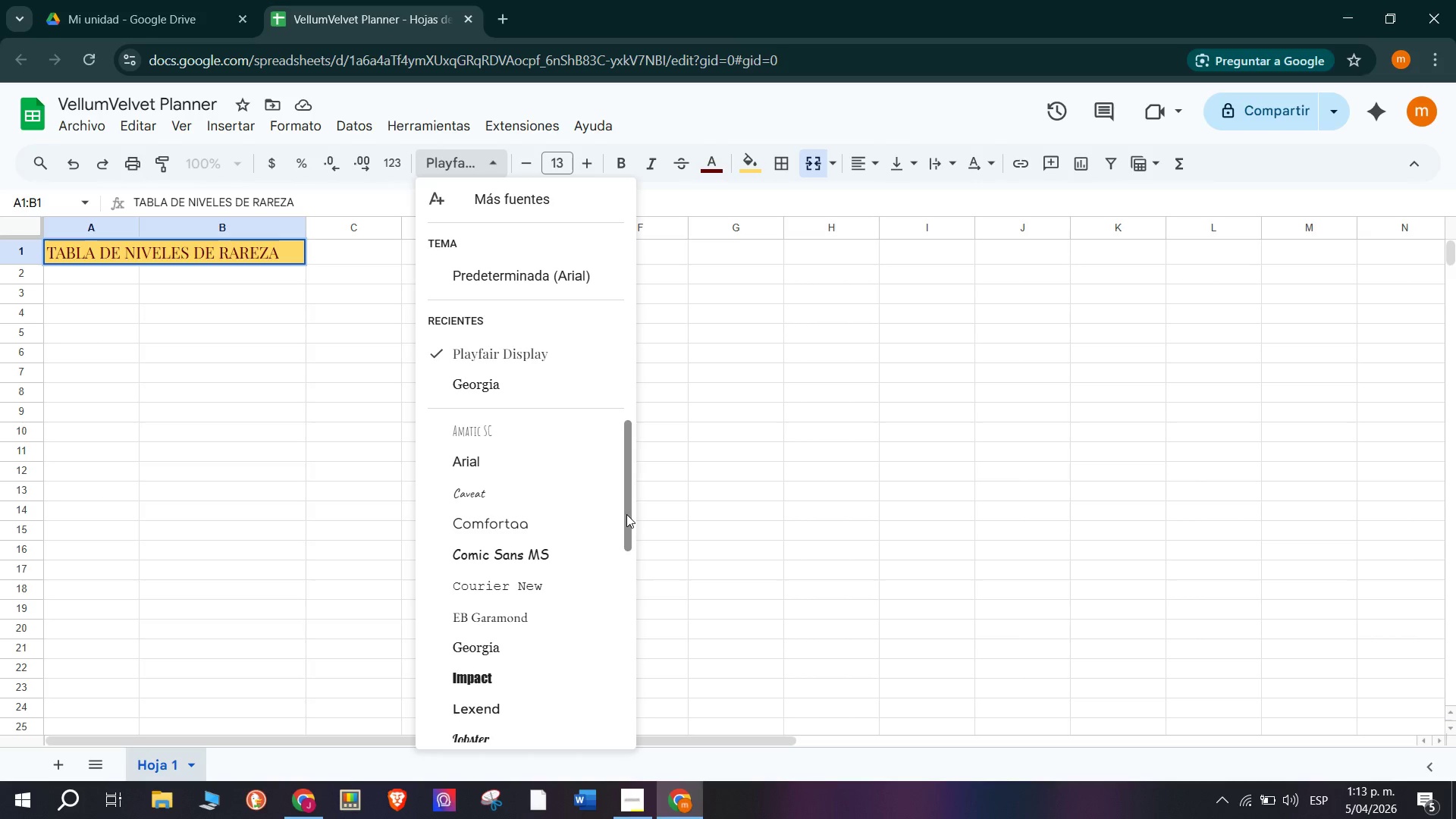 
wait(6.7)
 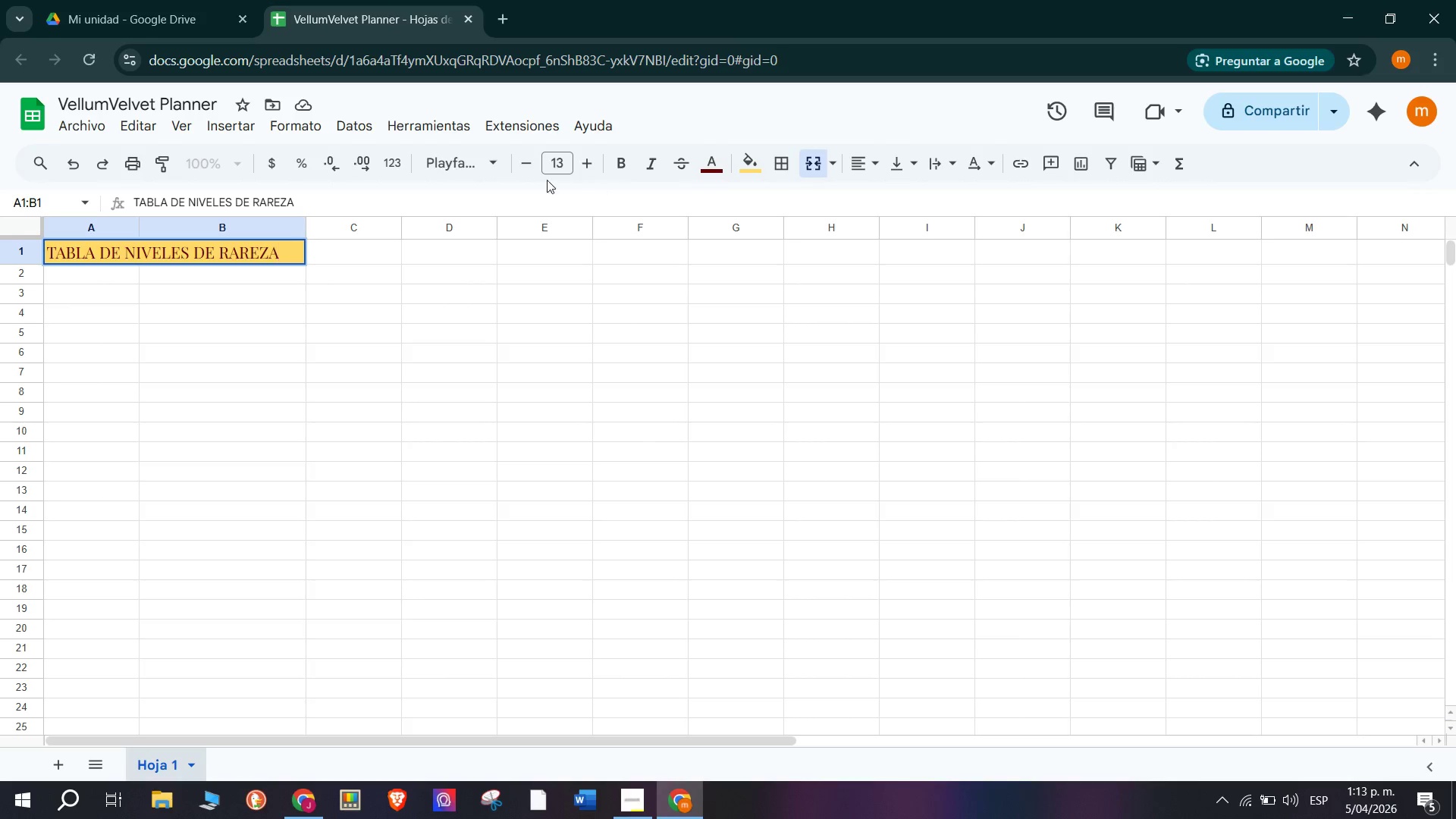 
left_click_drag(start_coordinate=[625, 510], to_coordinate=[623, 541])
 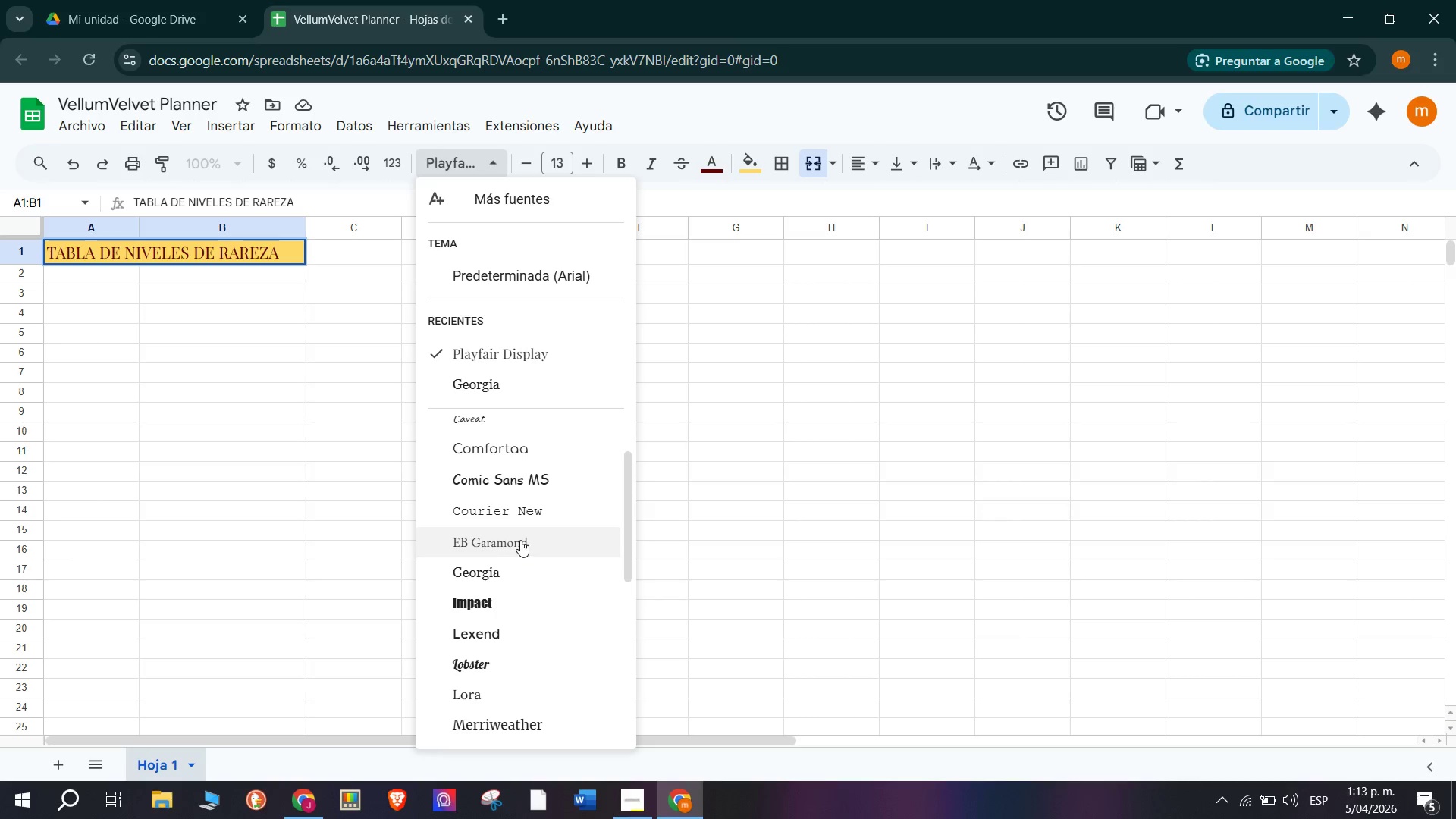 
left_click([520, 540])
 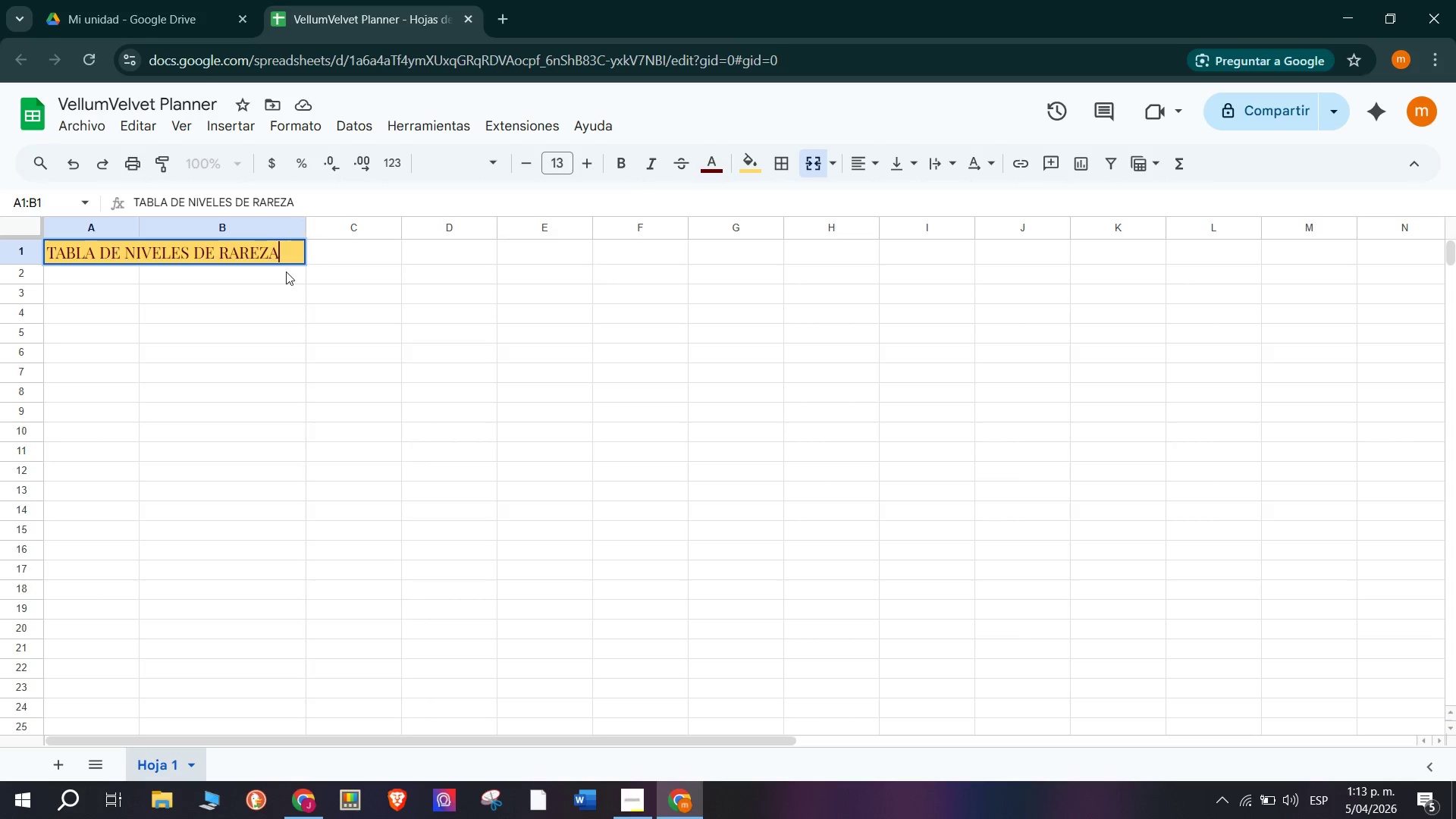 
left_click_drag(start_coordinate=[285, 249], to_coordinate=[222, 246])
 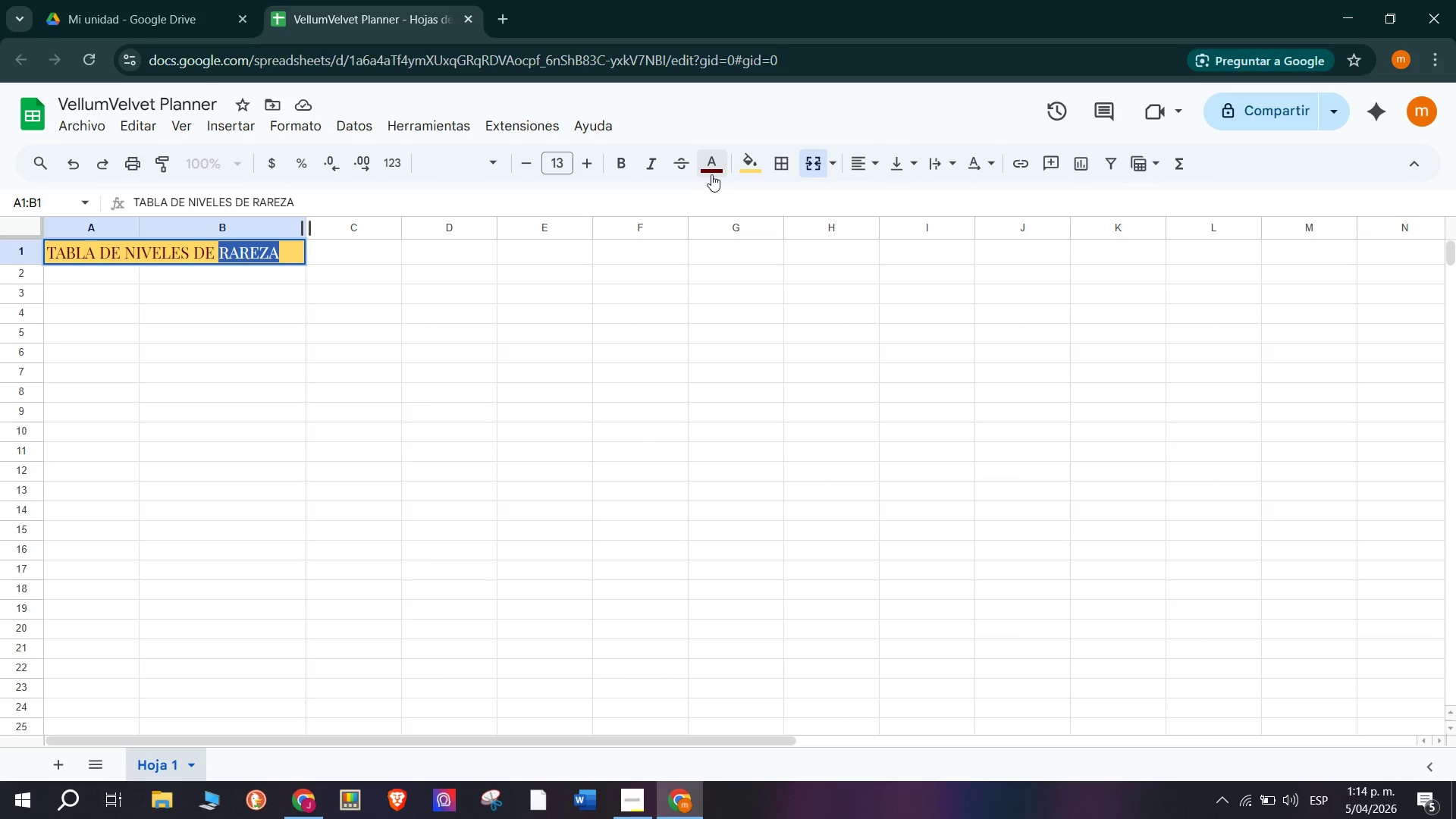 
wait(13.95)
 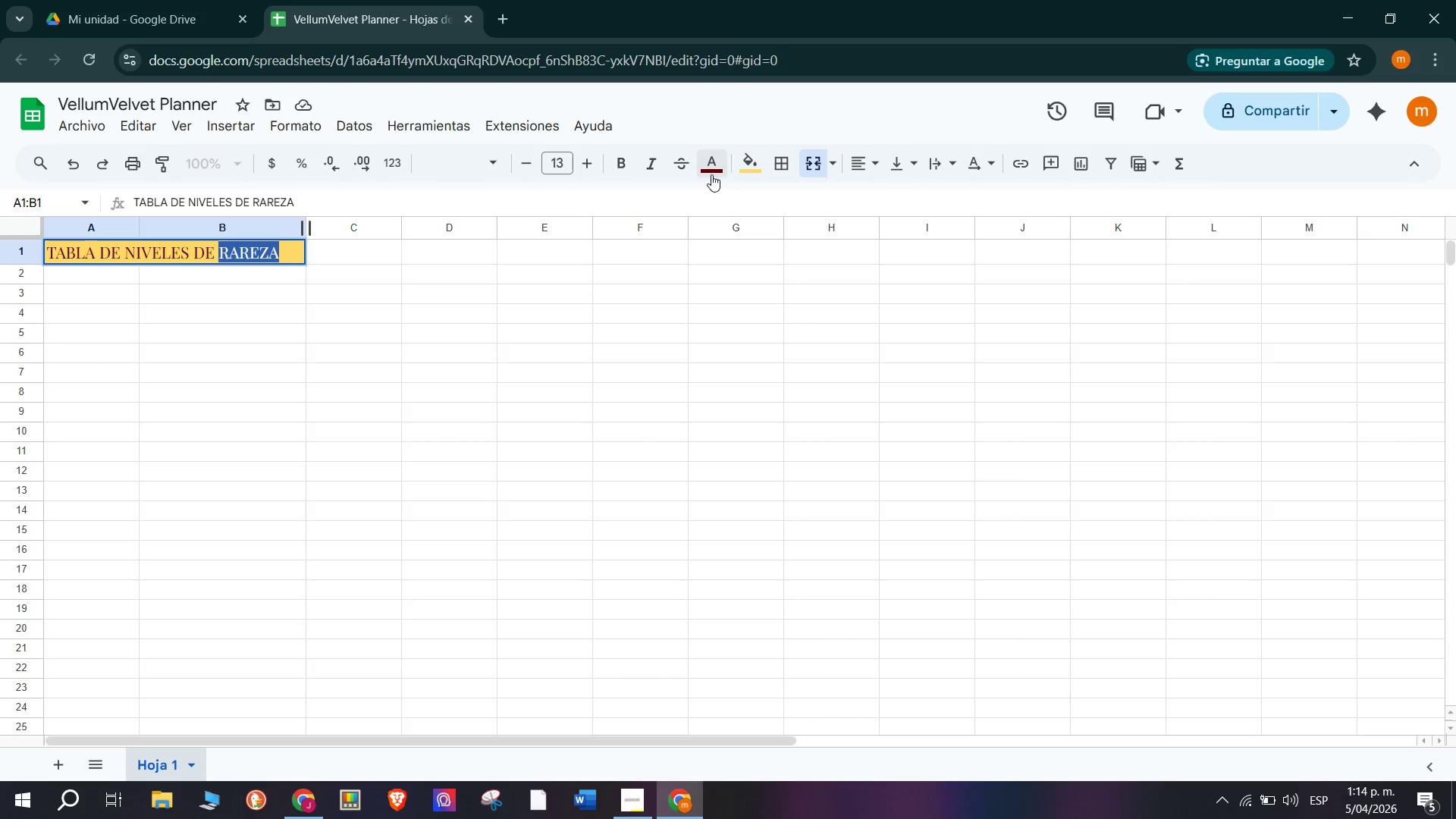 
scroll: coordinate [503, 623], scroll_direction: down, amount: 1.0
 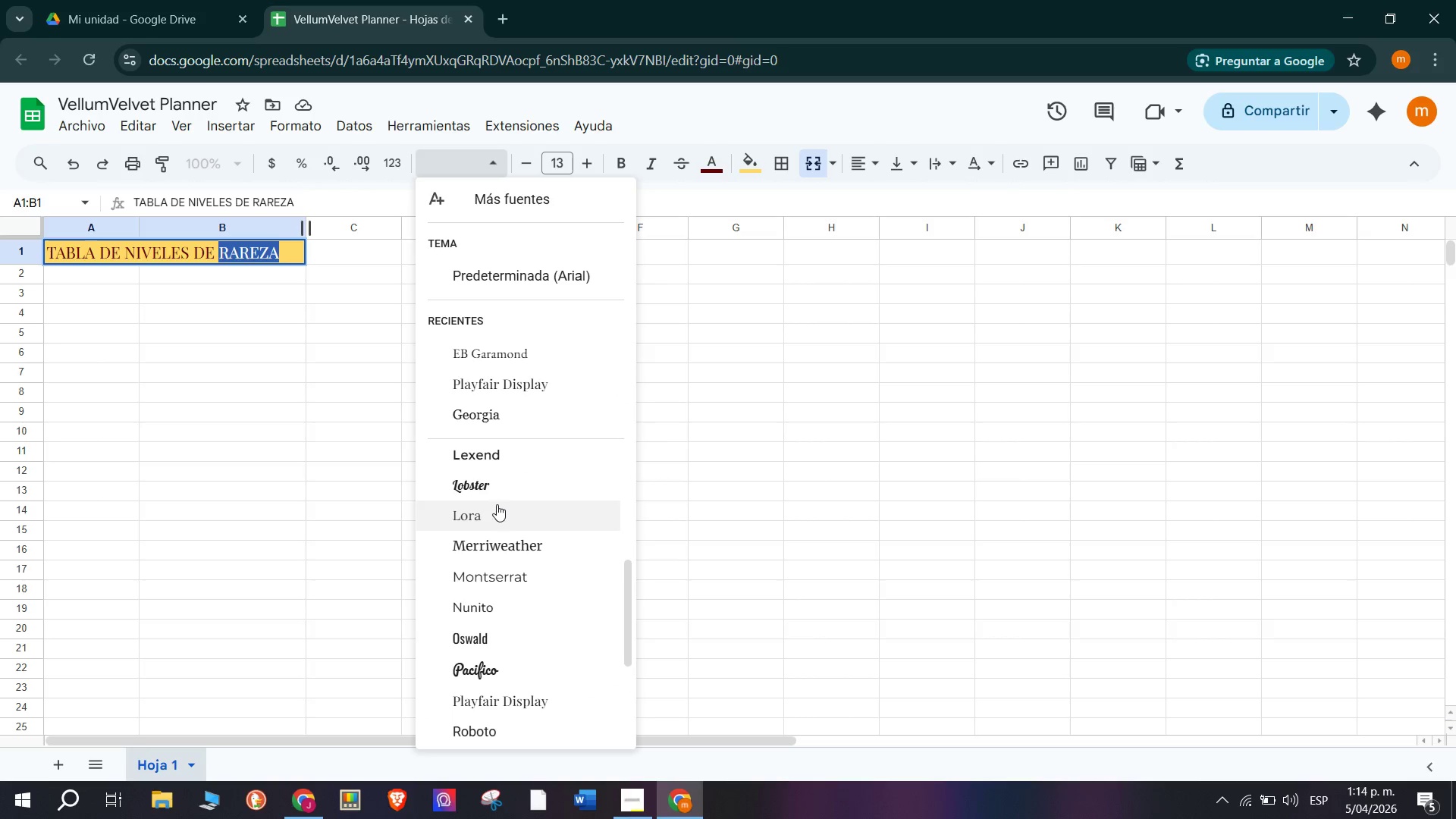 
scroll: coordinate [497, 504], scroll_direction: up, amount: 1.0
 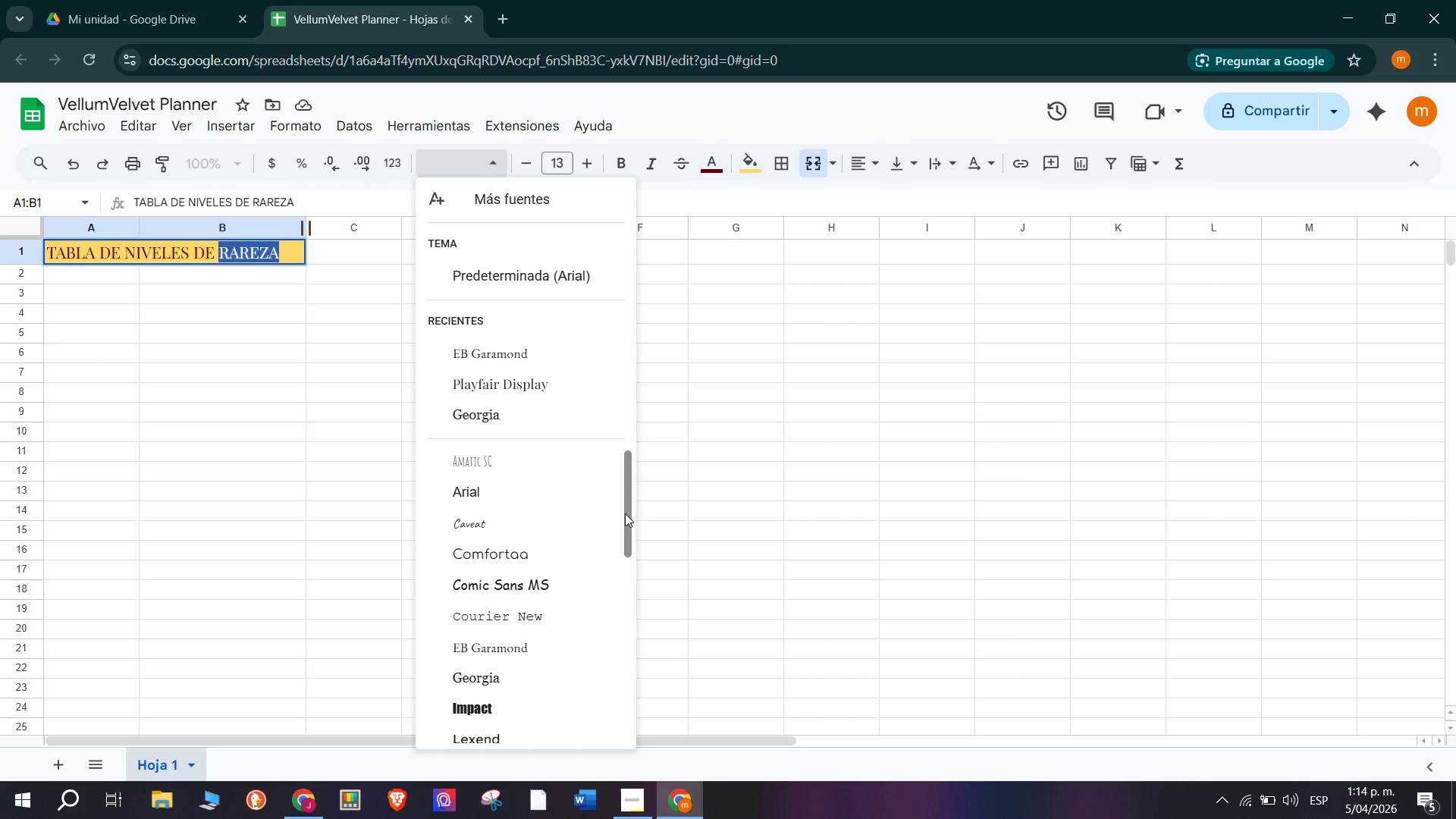 
left_click([510, 354])
 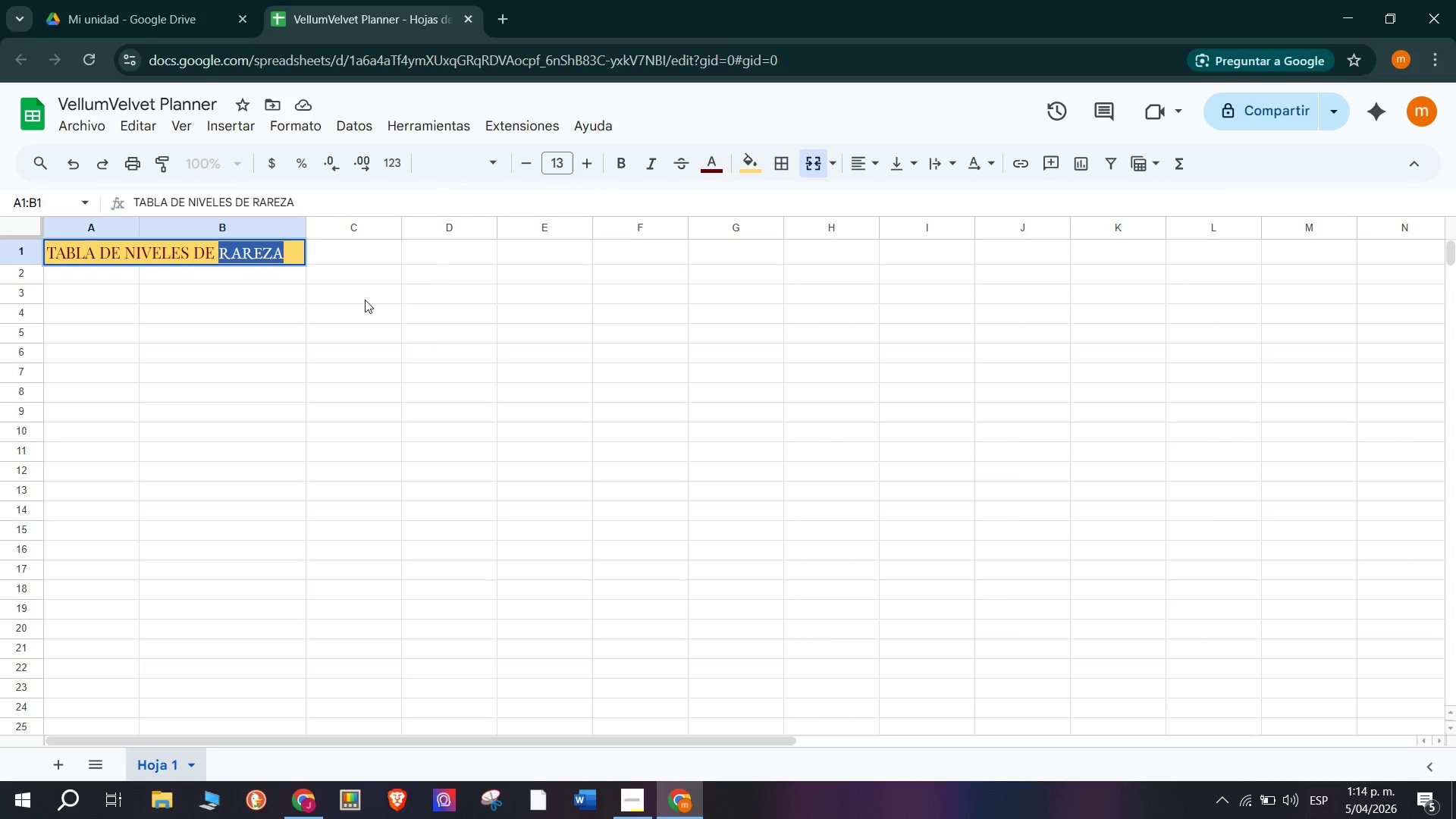 
left_click([301, 268])
 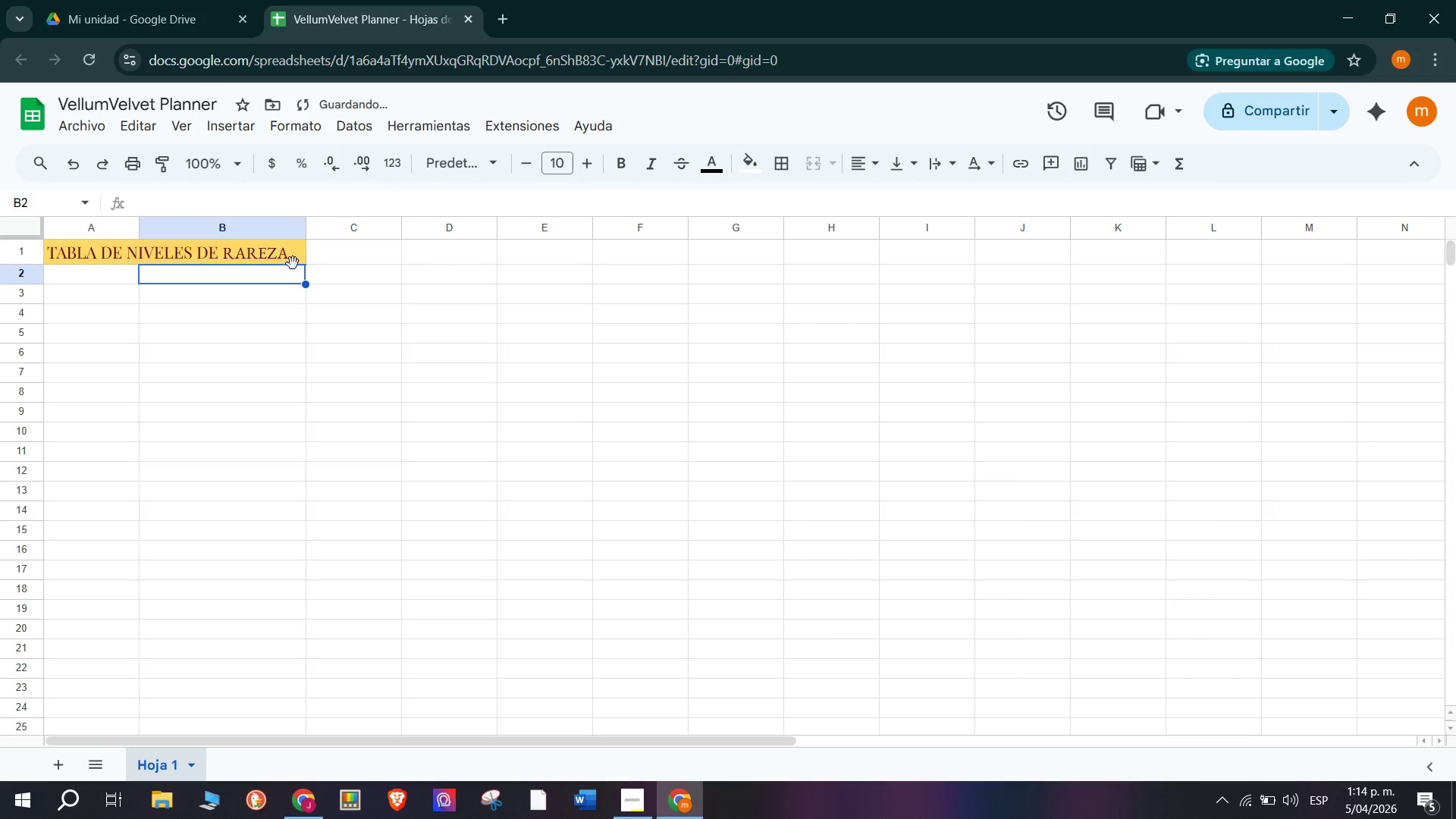 
left_click([285, 246])
 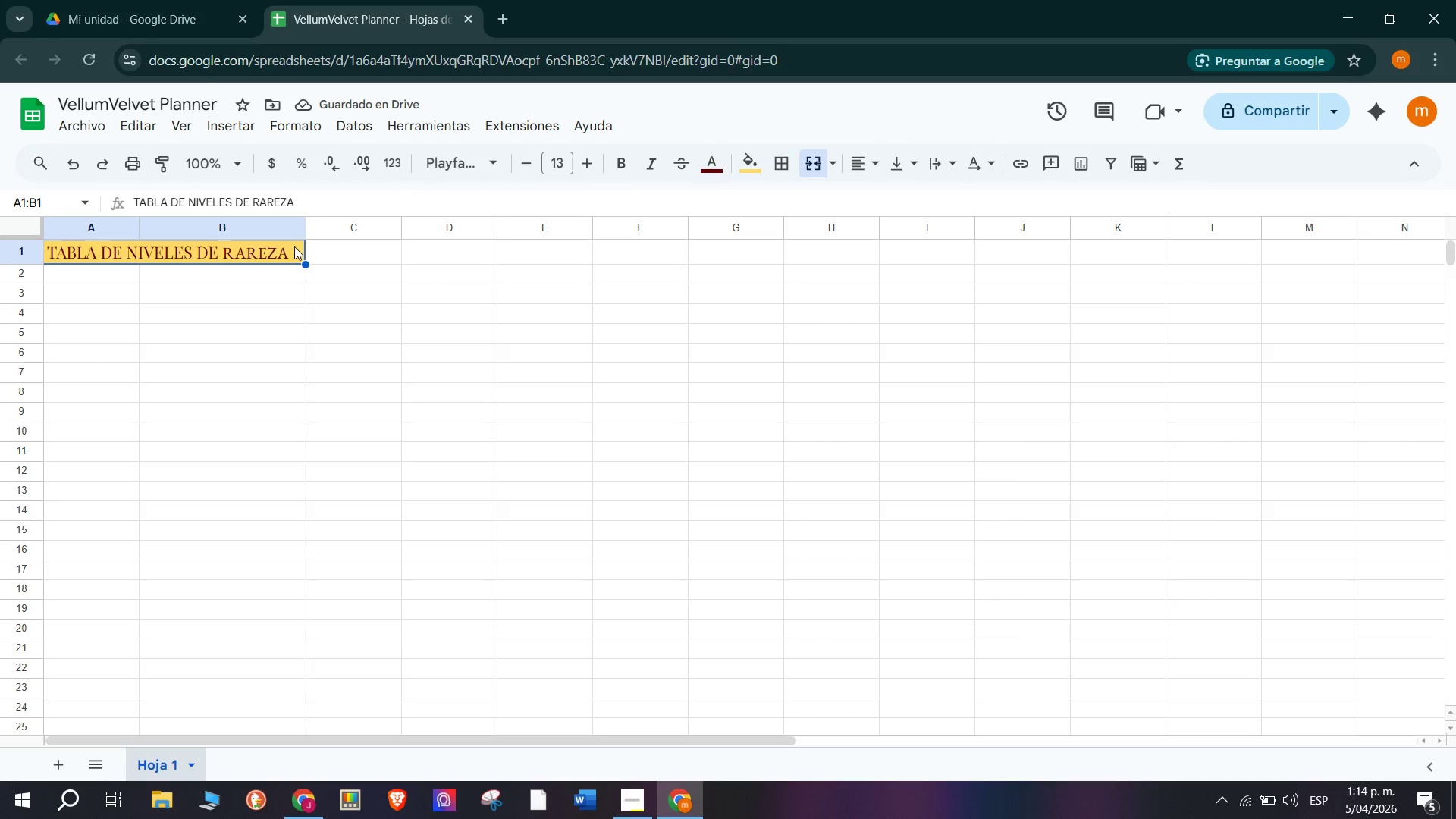 
double_click([290, 246])
 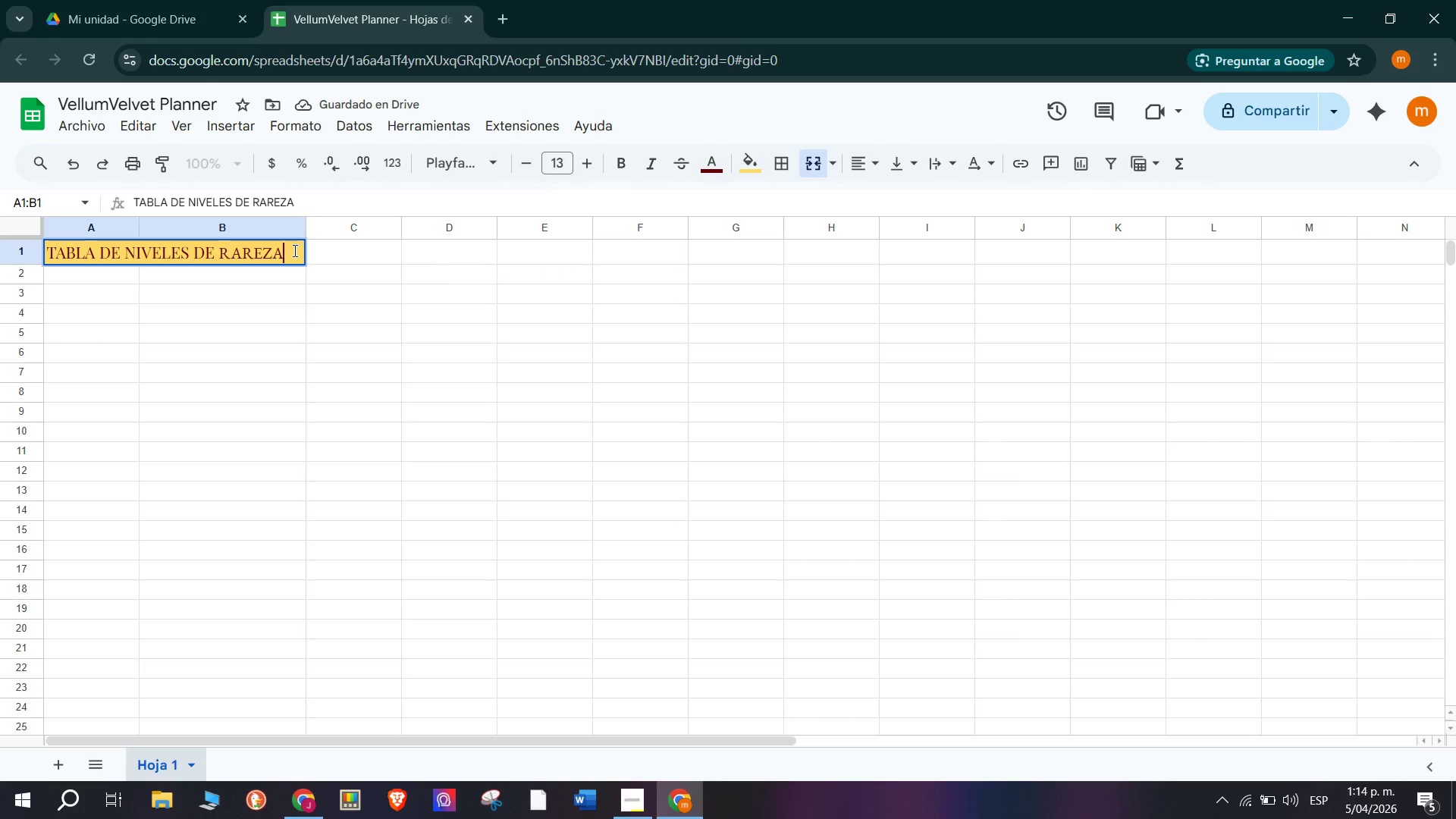 
left_click_drag(start_coordinate=[293, 249], to_coordinate=[14, 245])
 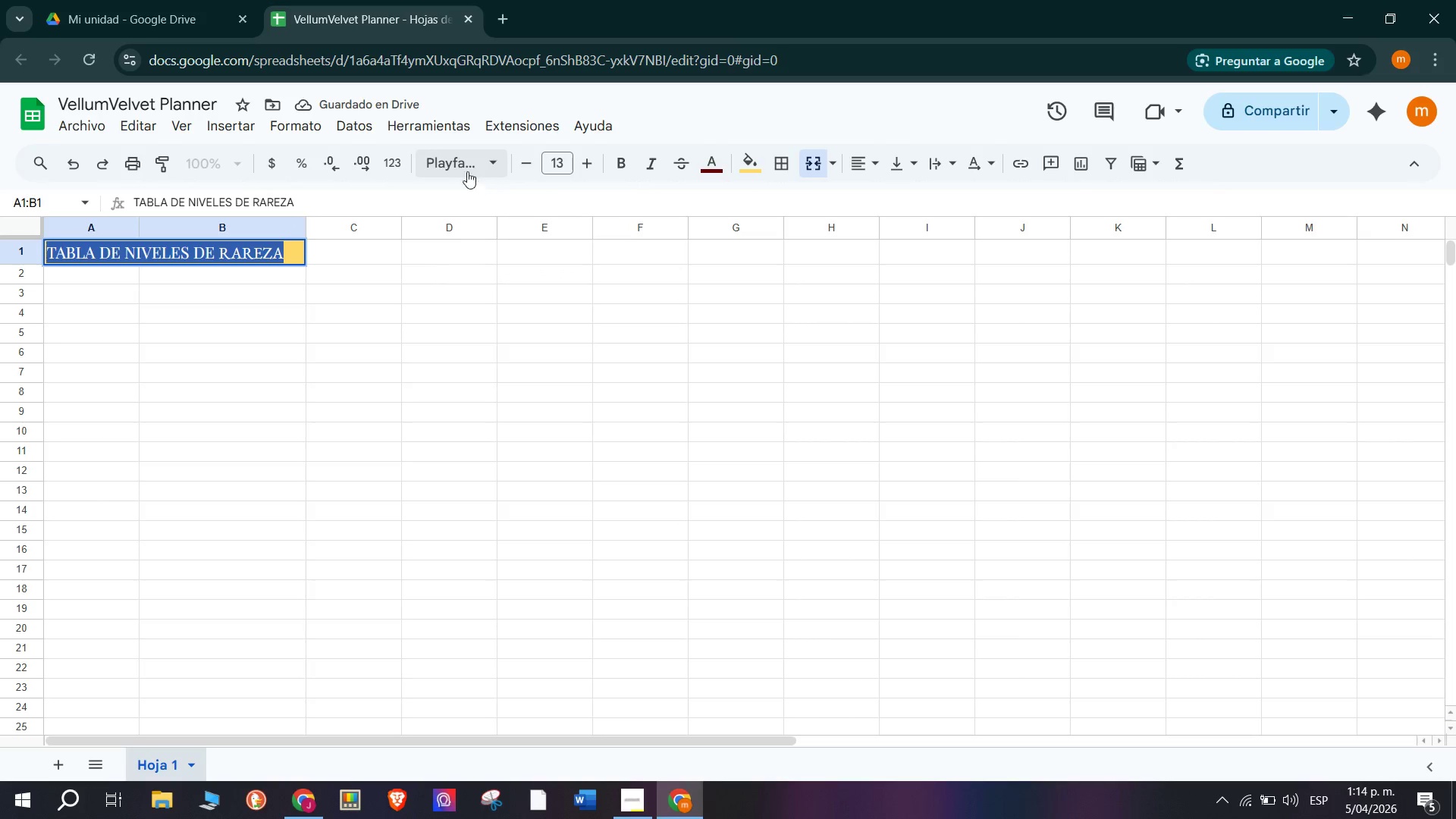 
left_click([465, 158])
 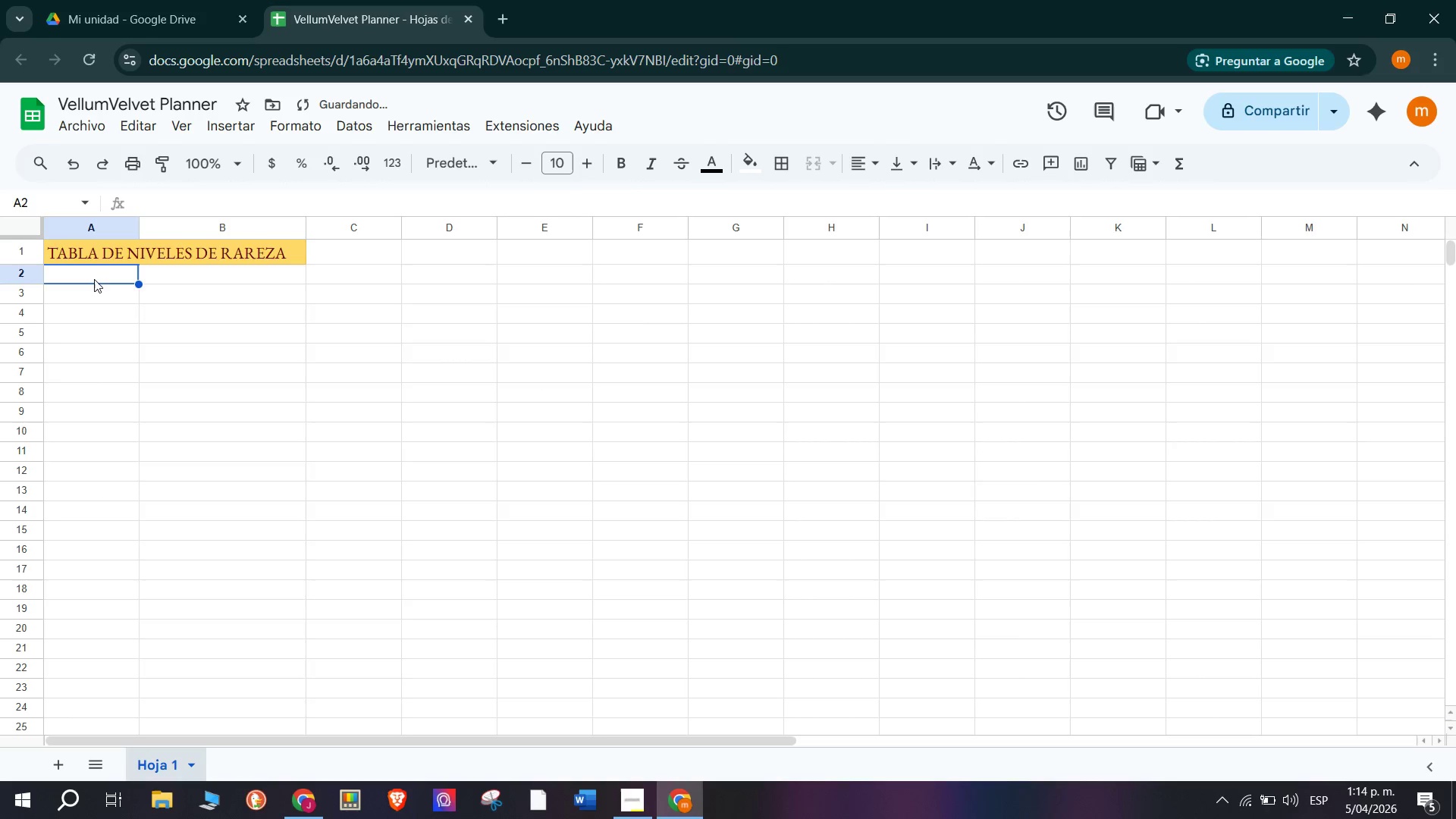 
double_click([94, 279])
 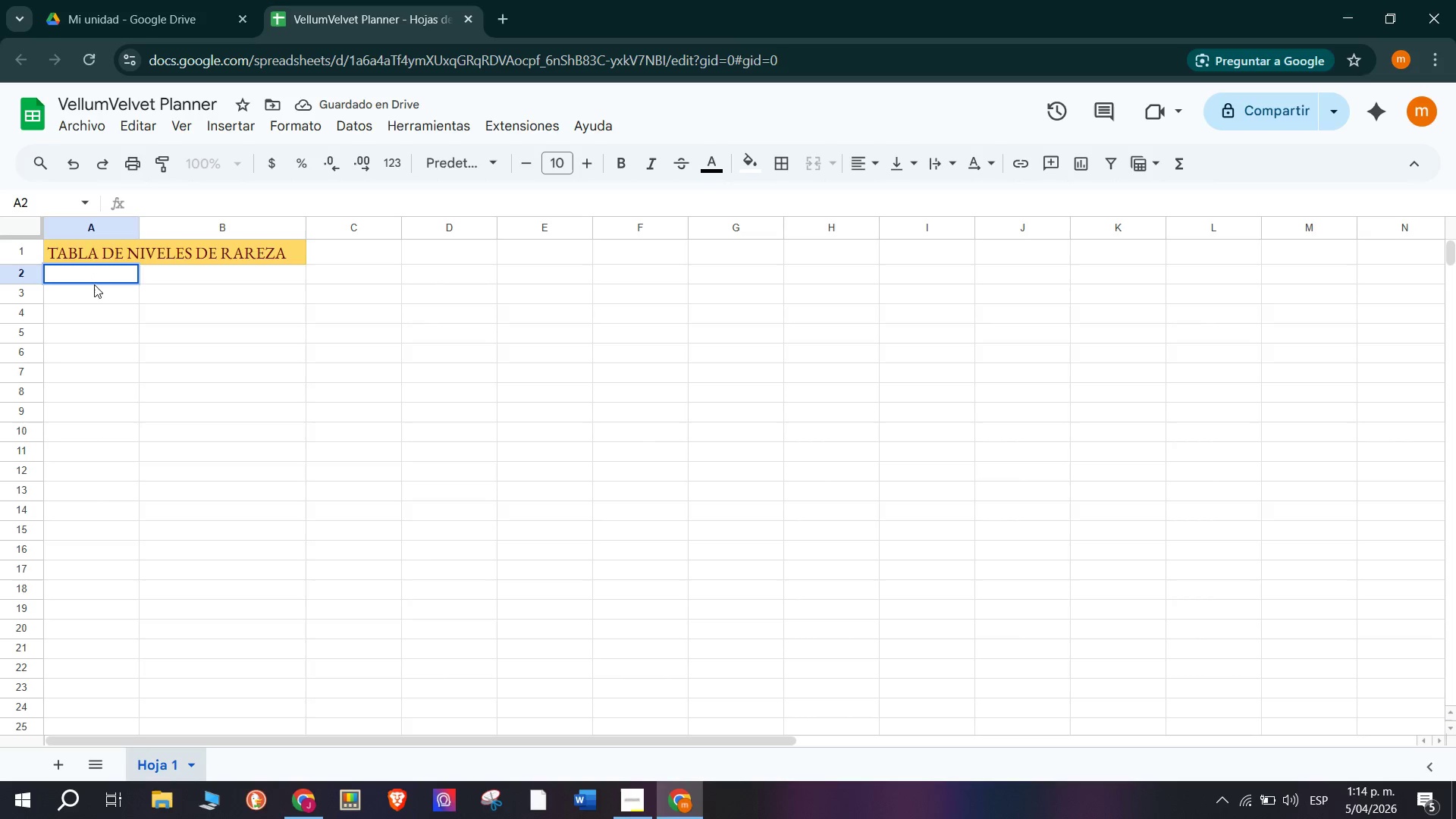 
left_click([86, 297])
 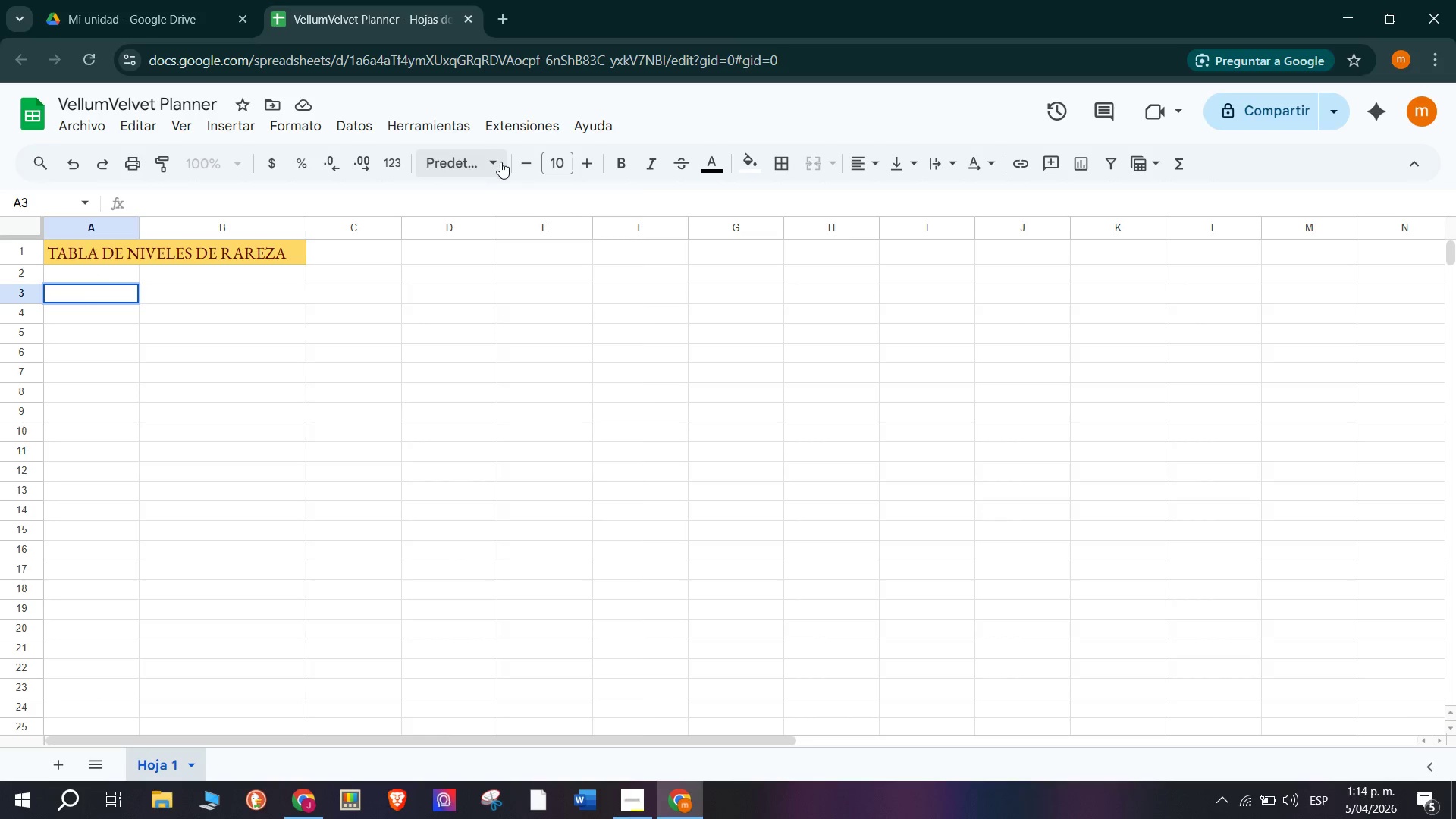 
left_click([24, 237])
 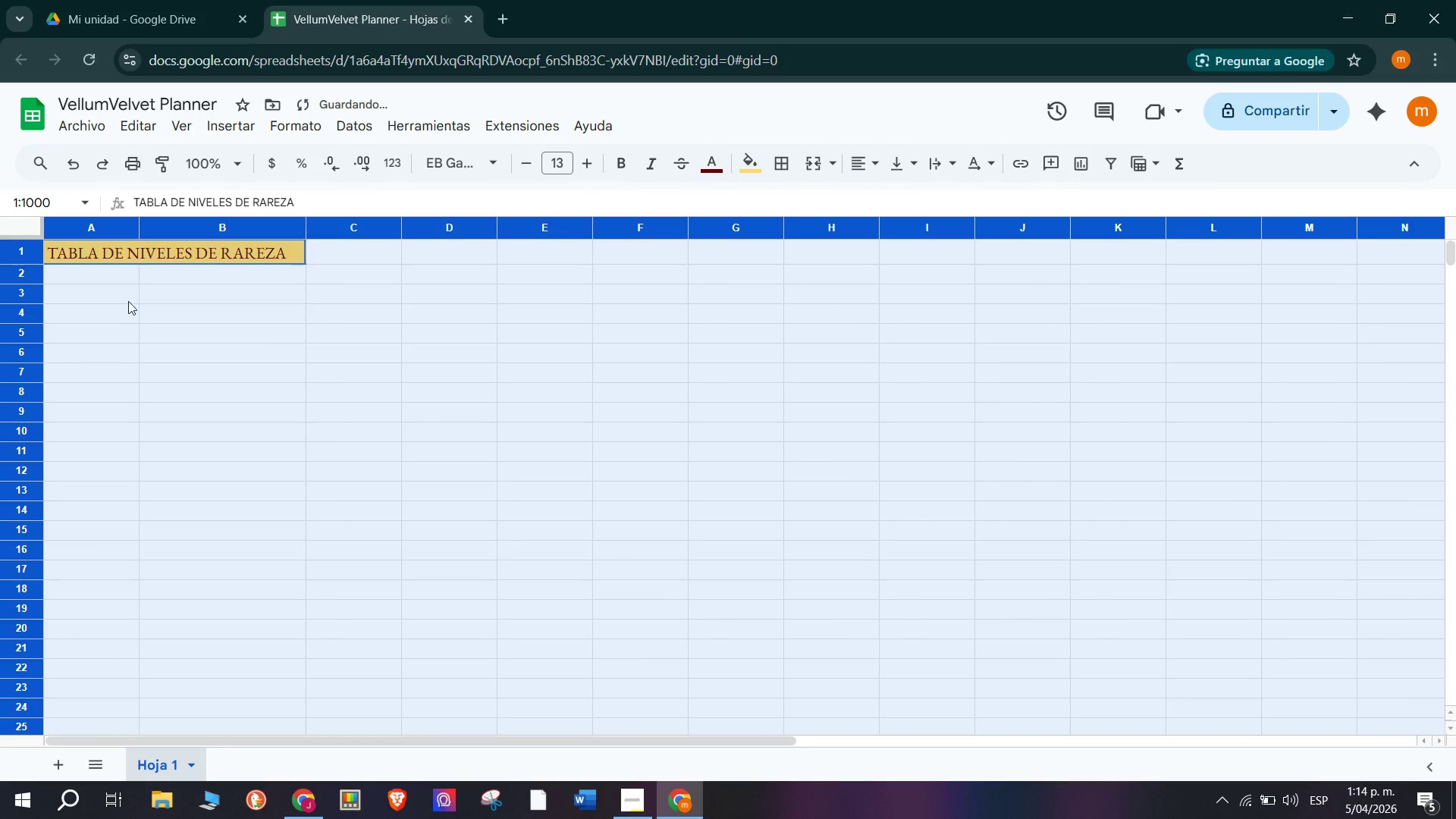 
wait(5.41)
 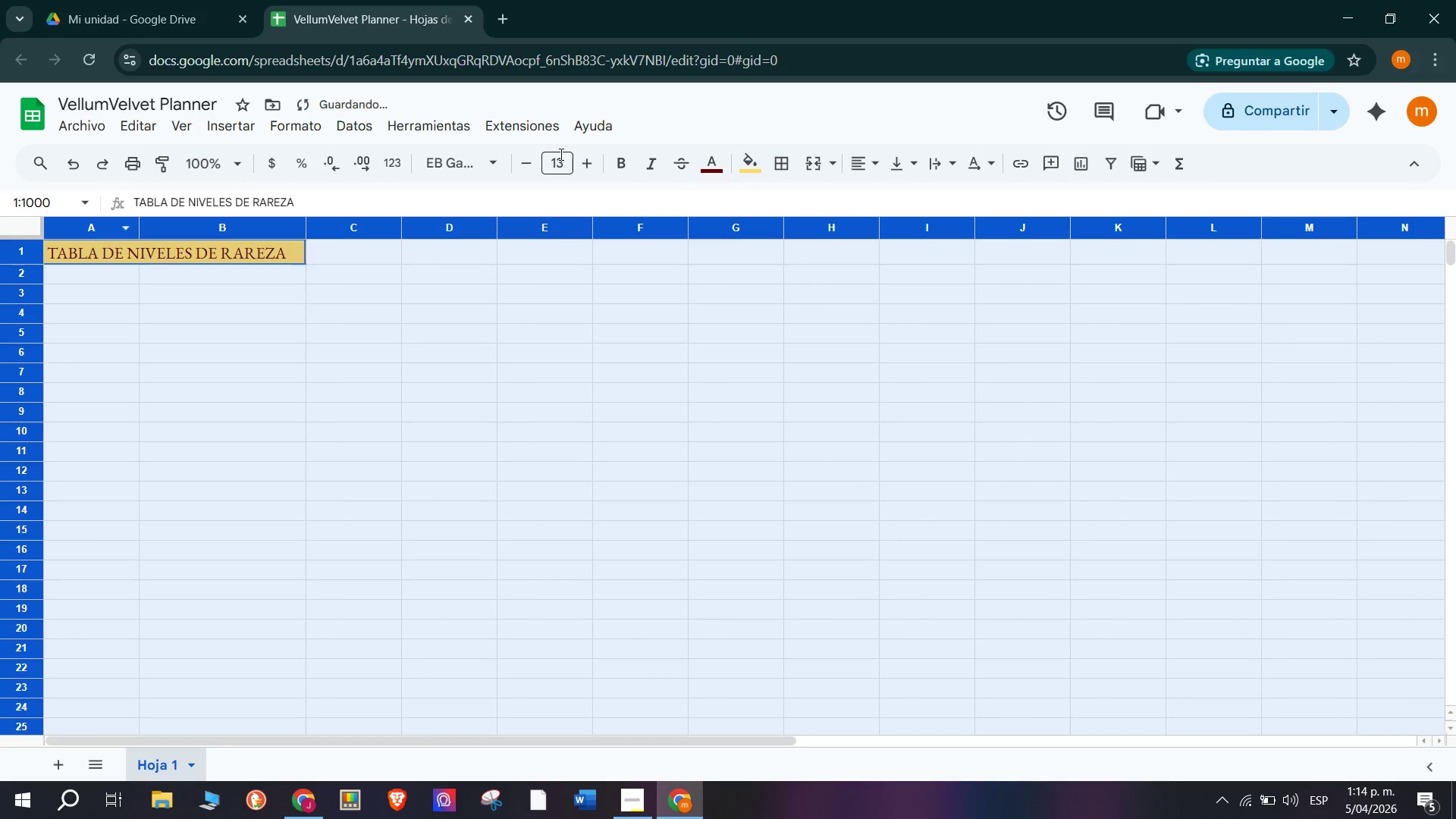 
key(D)
 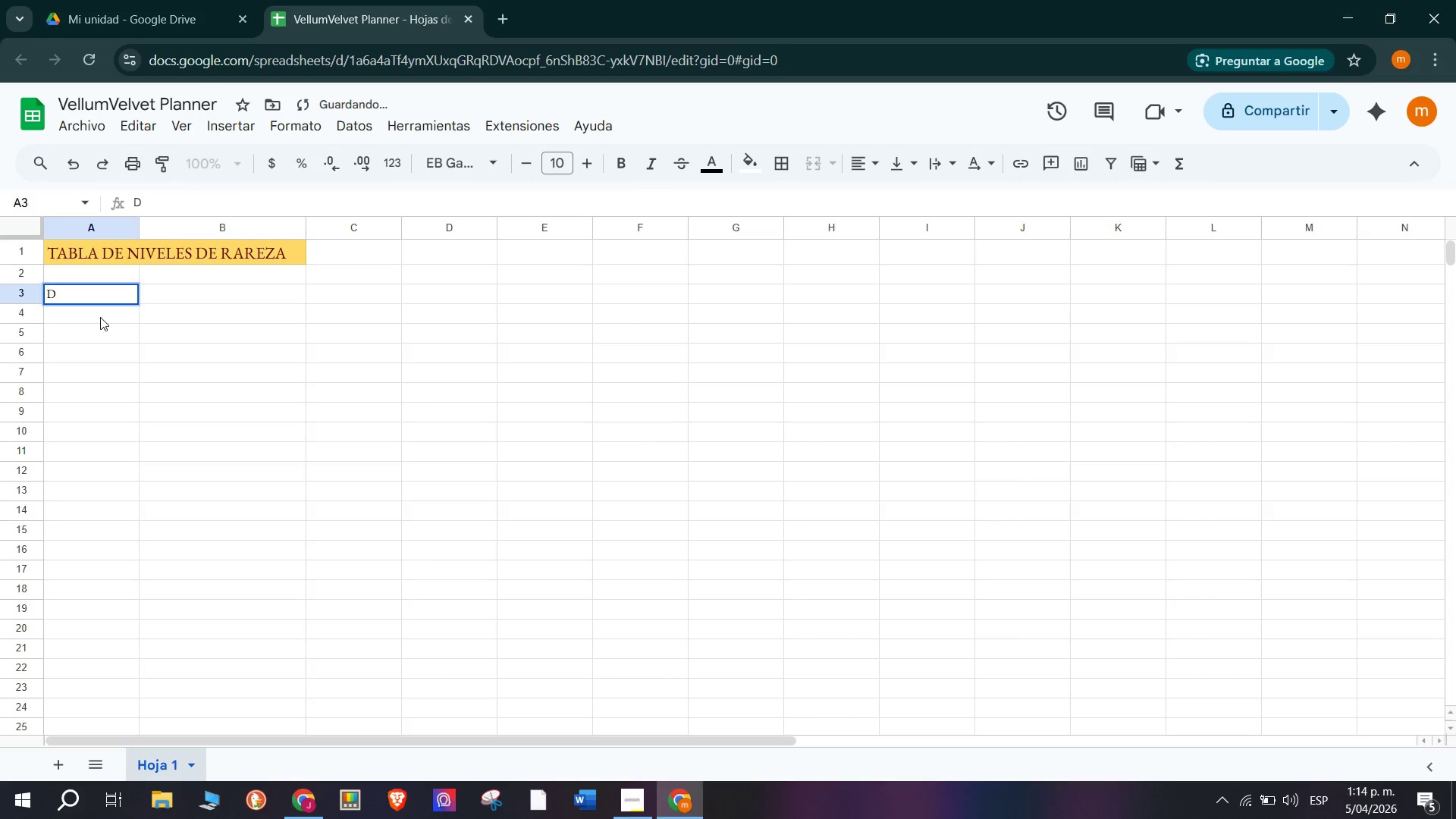 
key(Backspace)
 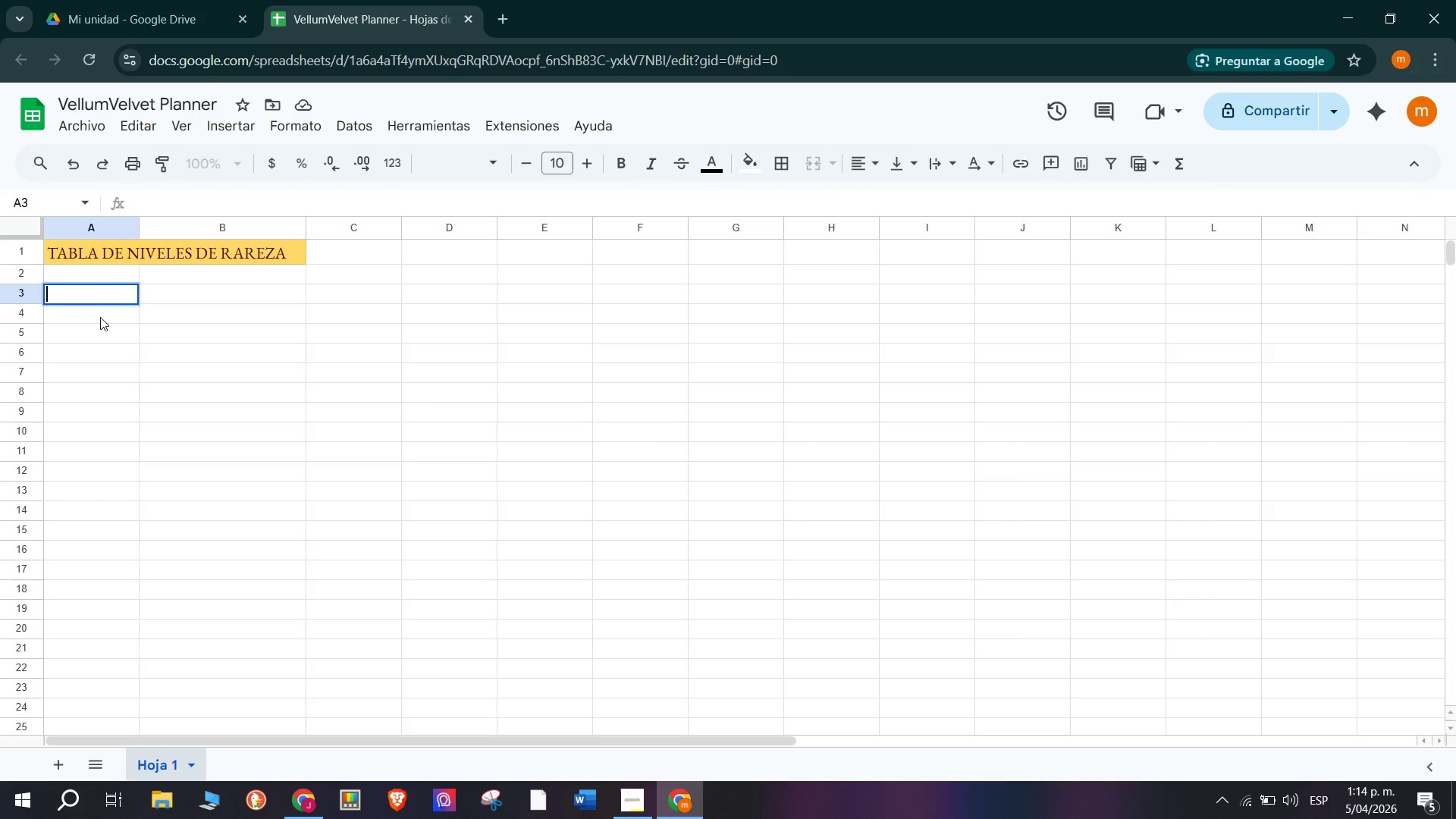 
type(Nivel de Rareza)
key(Tab)
type(Margen Minimo)
key(Tab)
type(Margen Superior)
key(Tab)
type(Mr)
key(Backspace)
type(argen m)
key(Backspace)
type(Maximo)
key(Tab)
 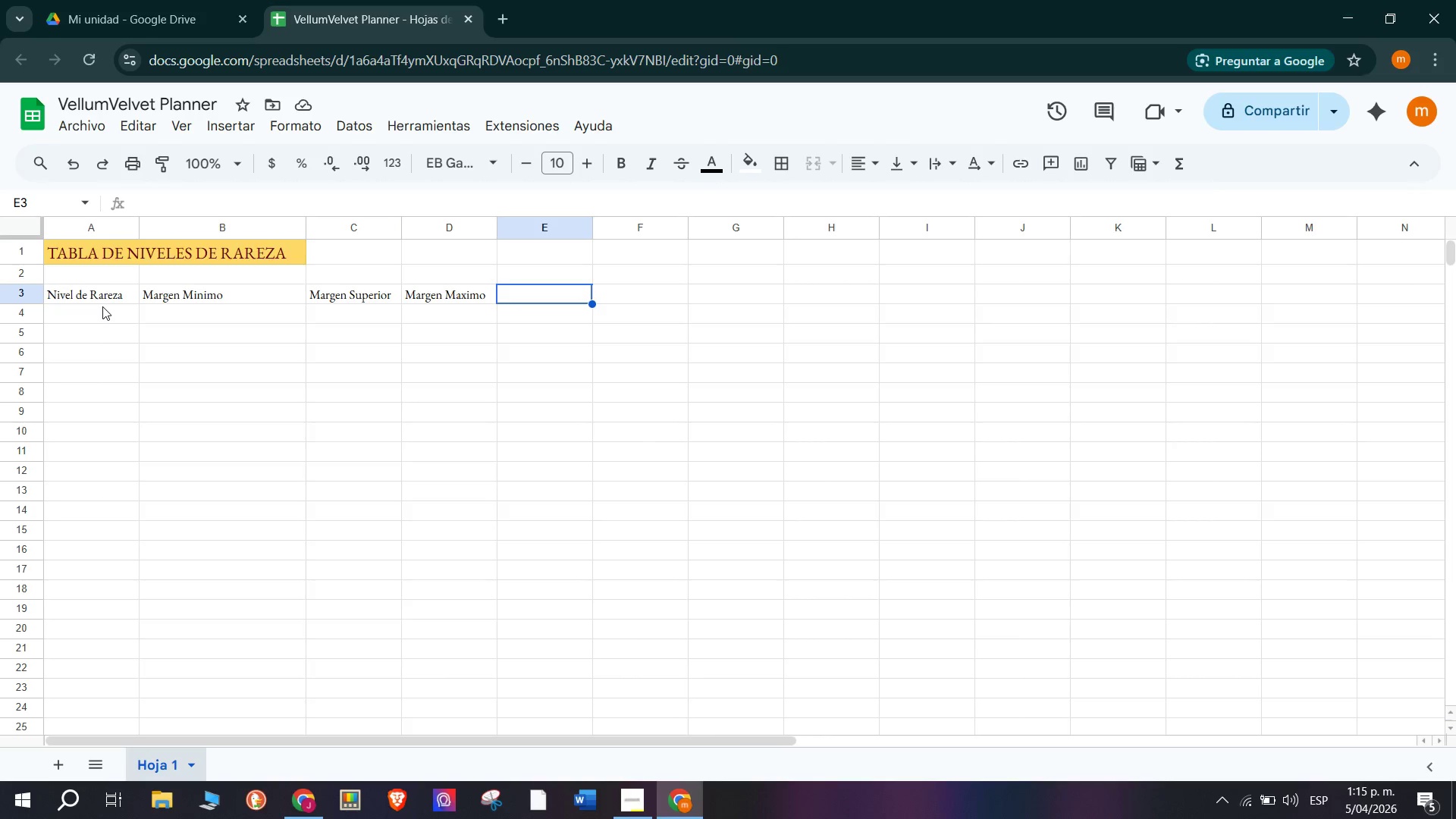 
wait(7.67)
 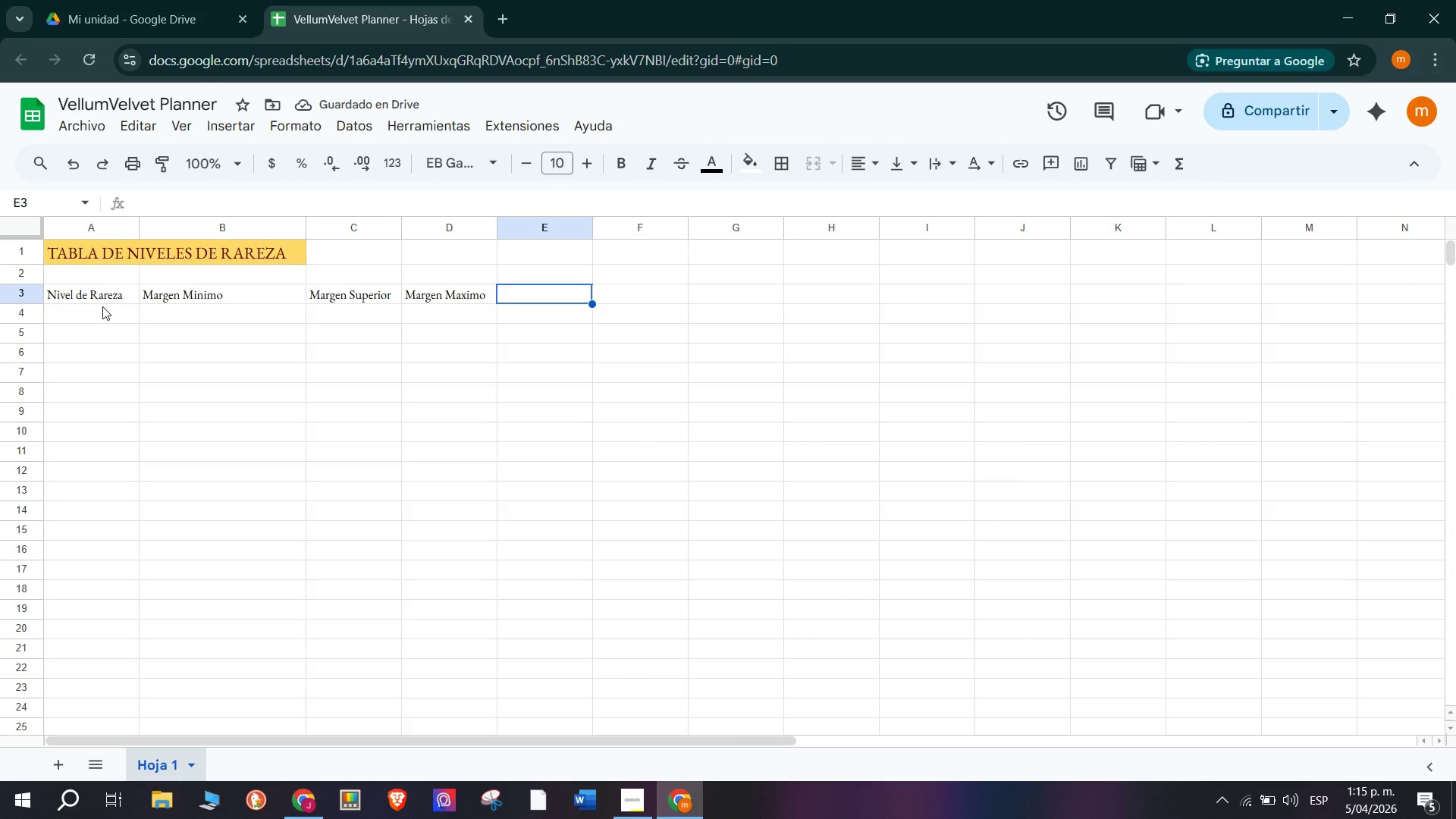 
type(Factor Multiplicador)
 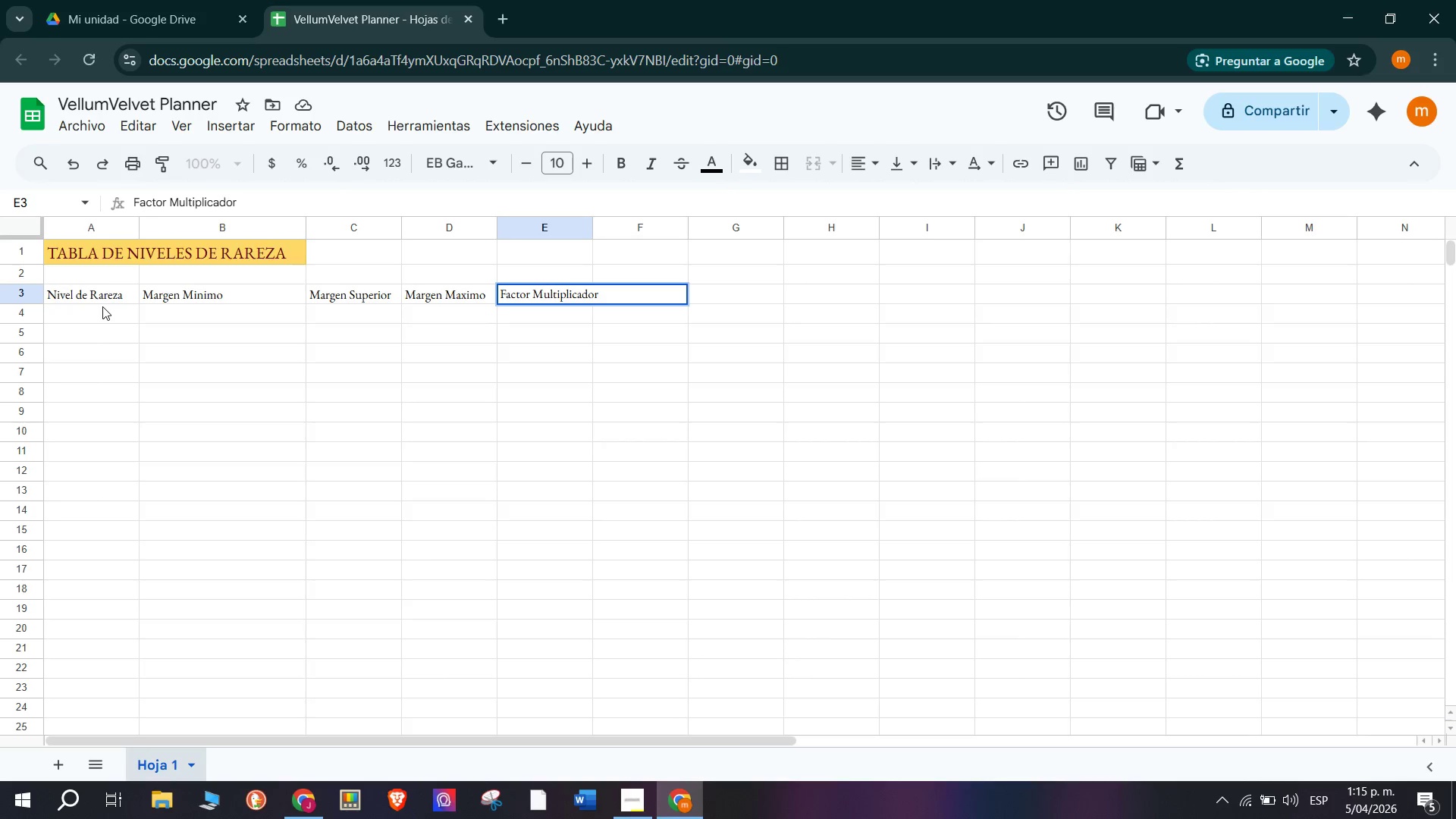 
wait(7.09)
 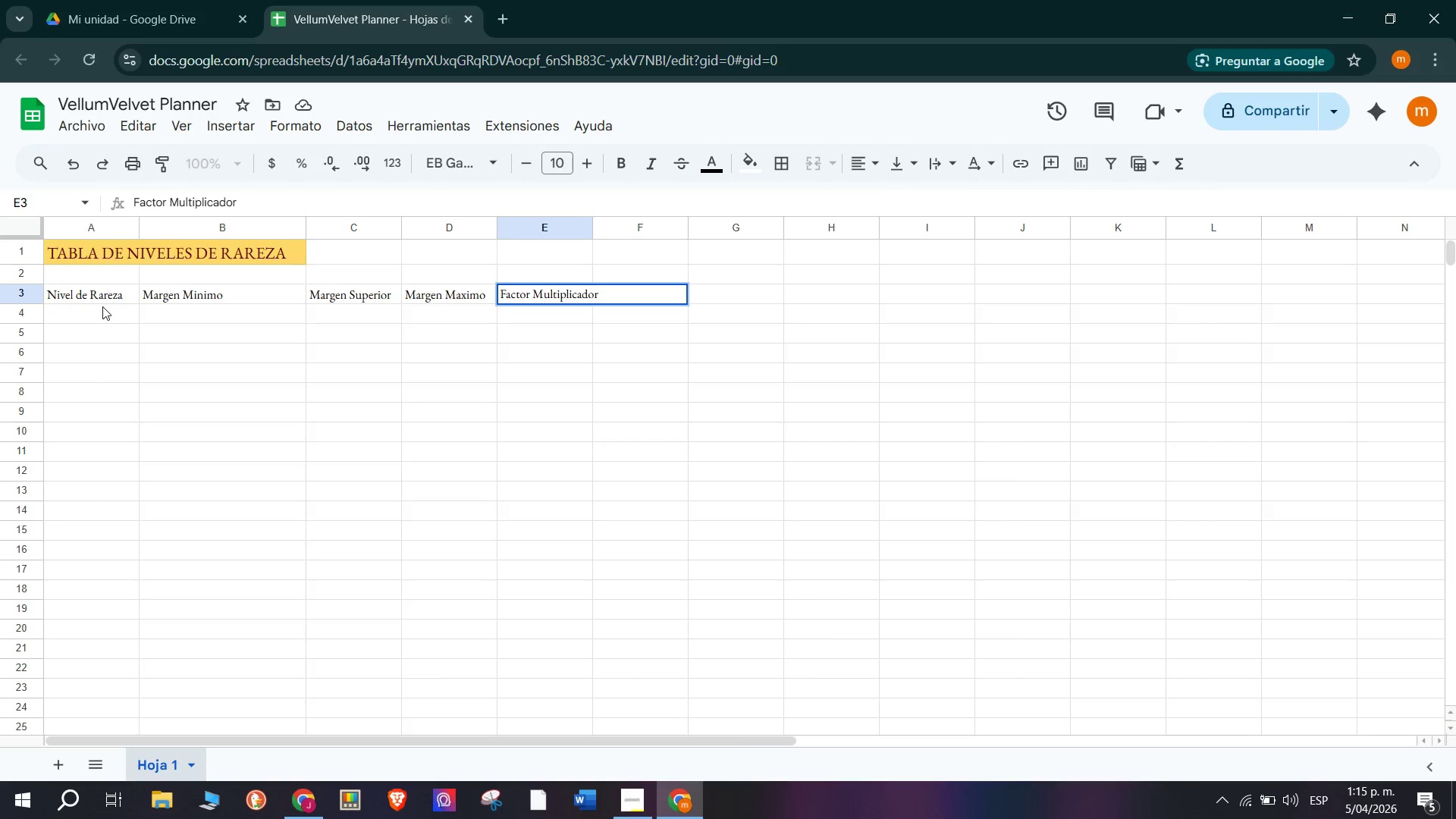 
left_click([704, 303])
 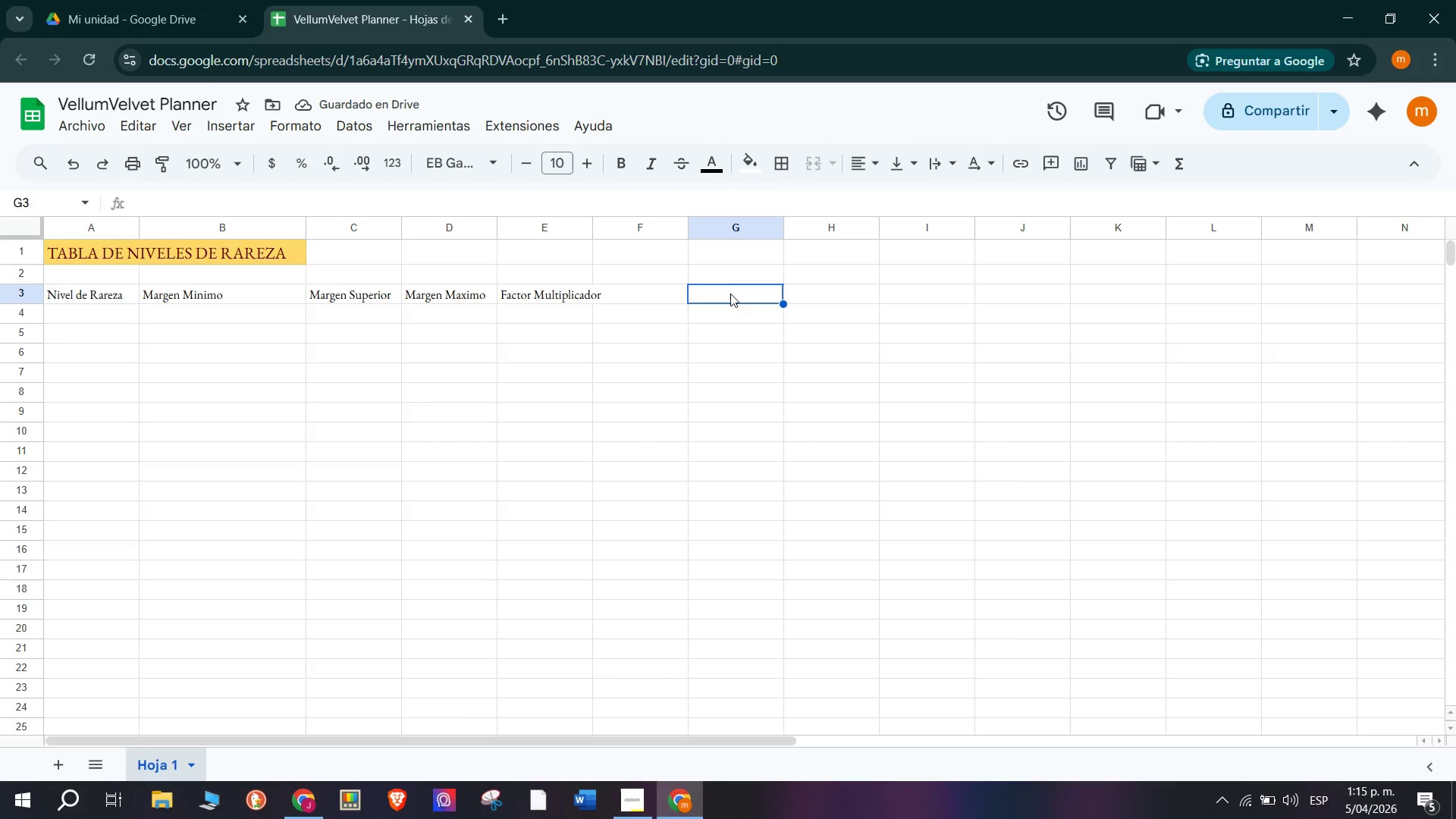 
double_click([730, 293])
 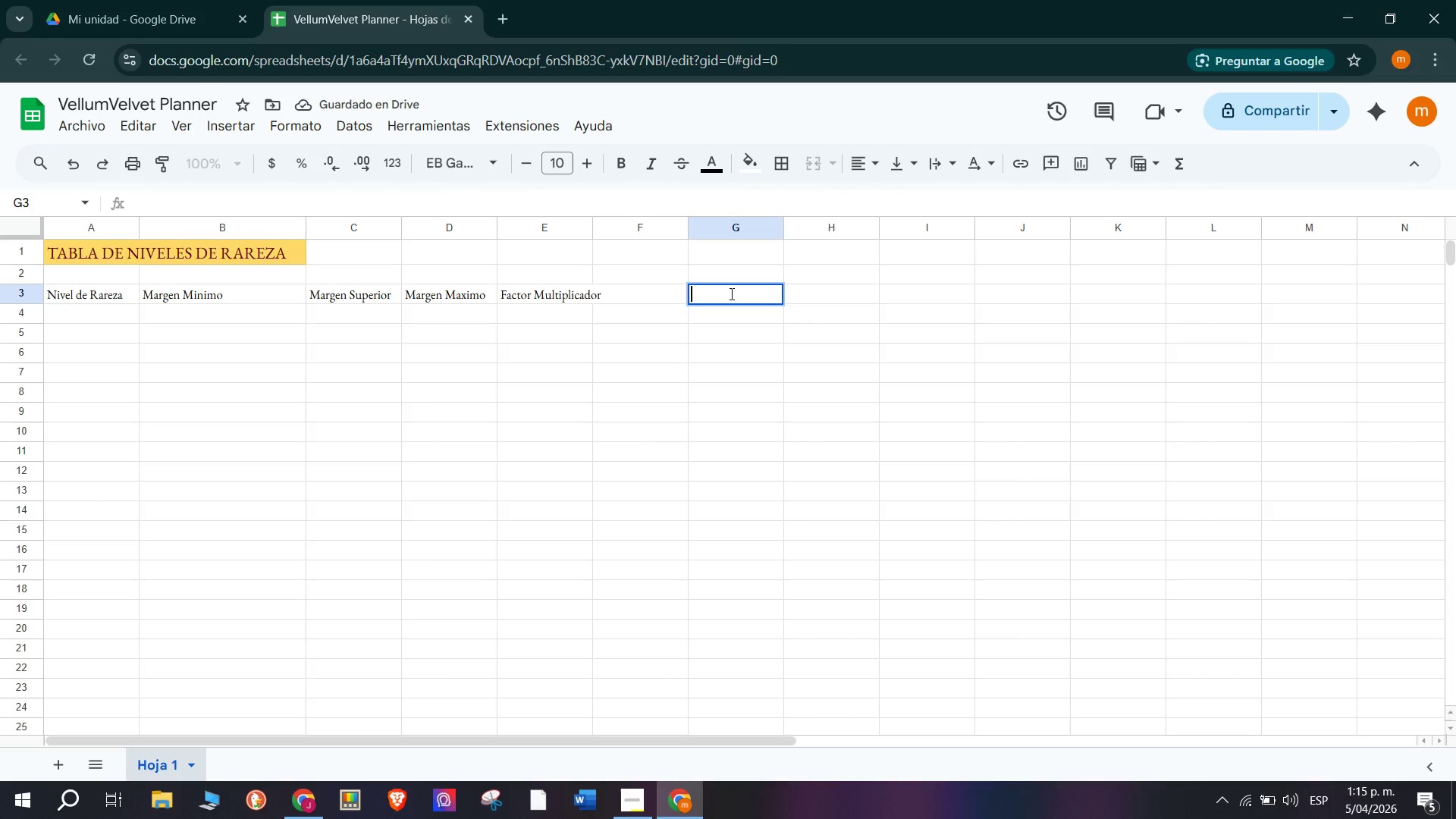 
type(Opciones d)
key(Backspace)
type(Rareza>/)
key(Backspace)
 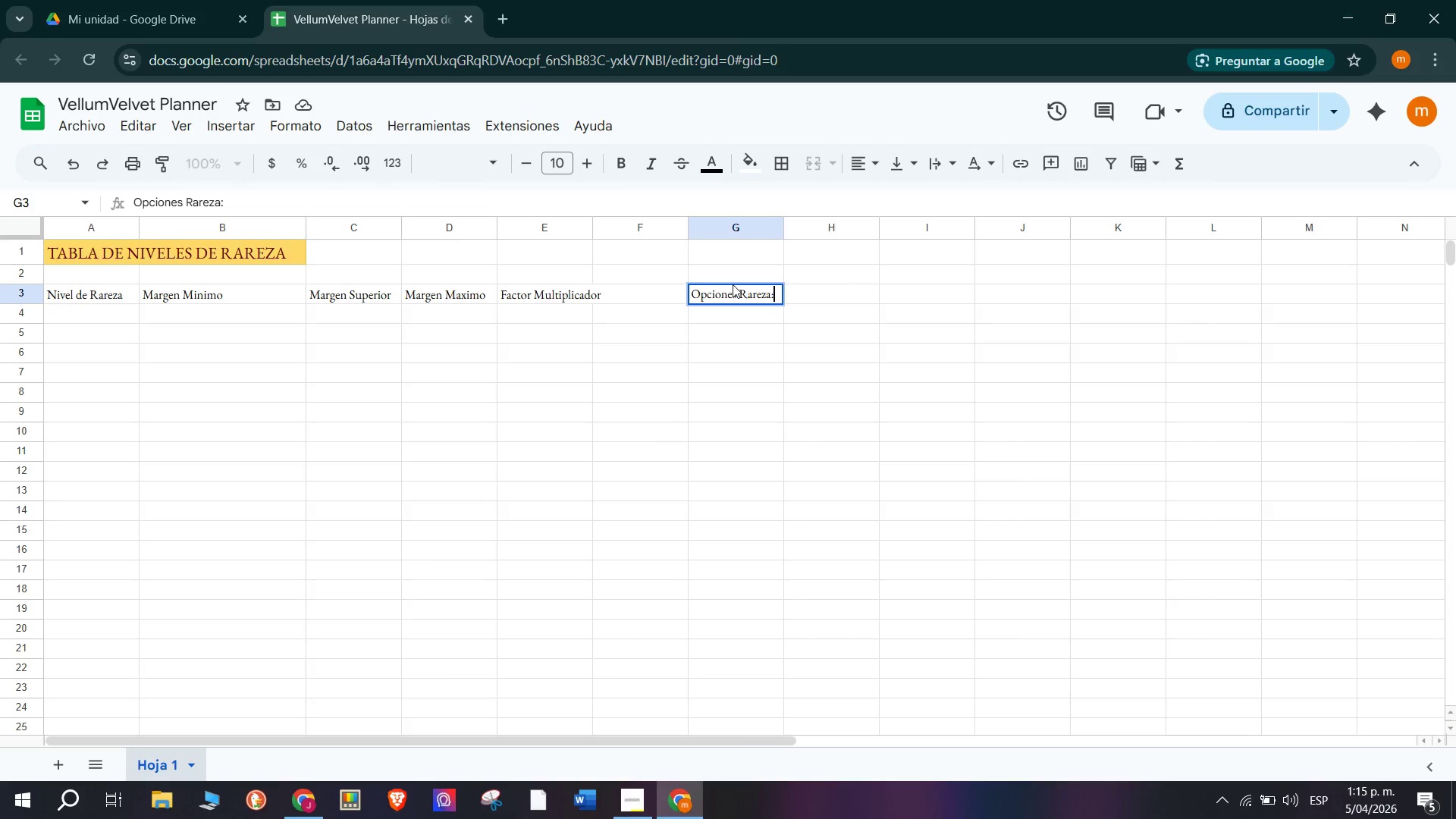 
key(Enter)
 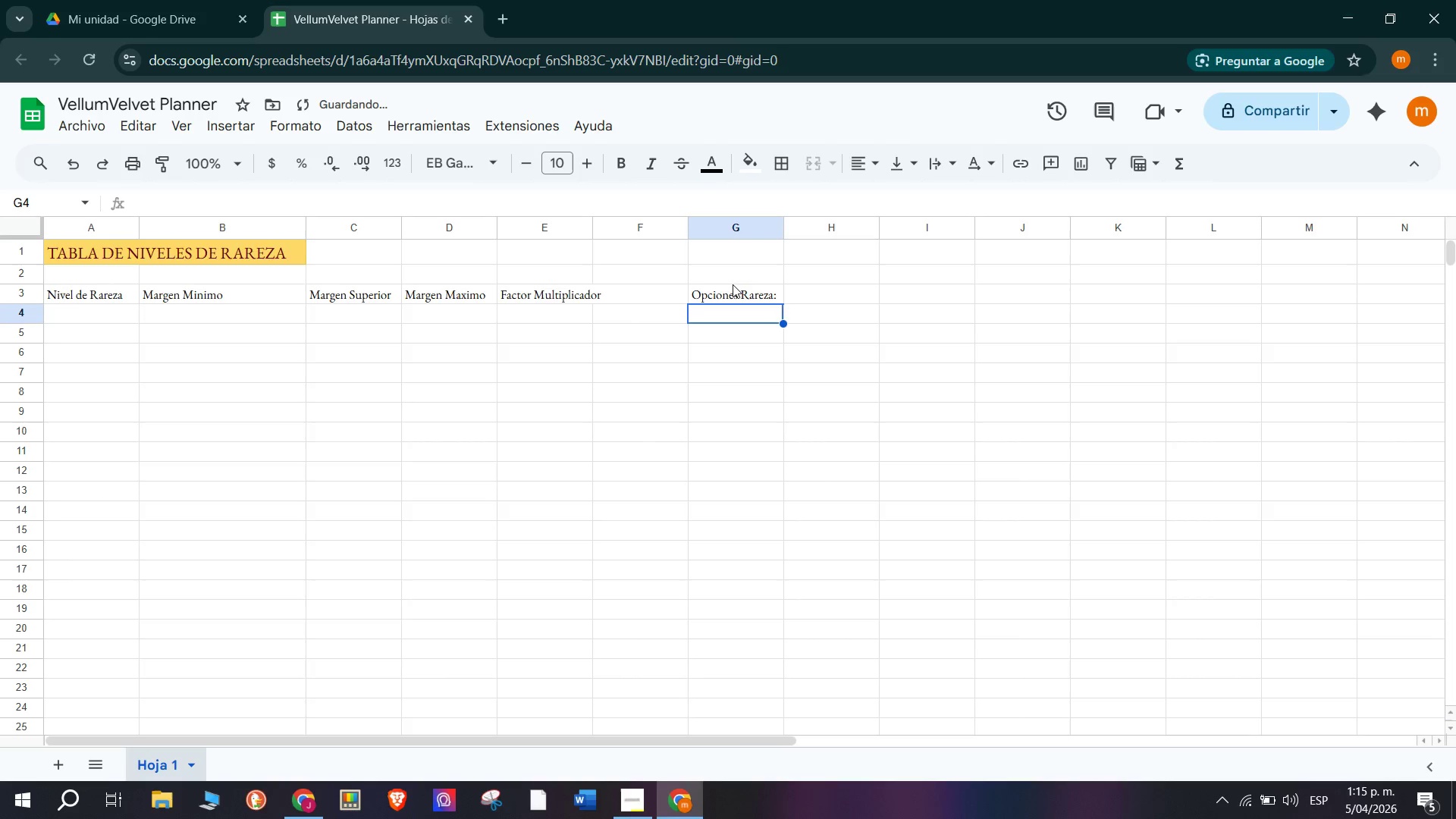 
type(Comun)
 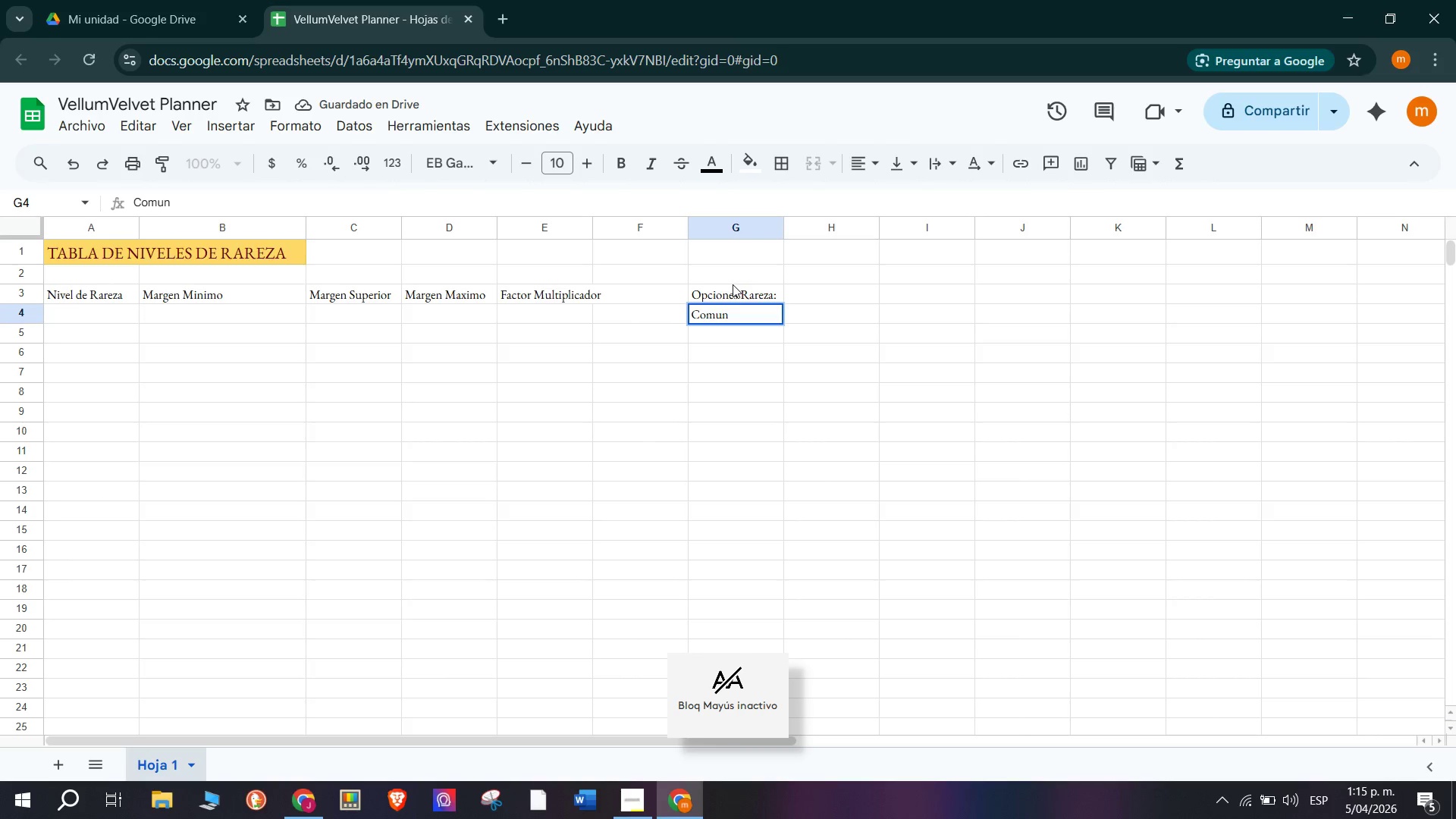 
key(Enter)
 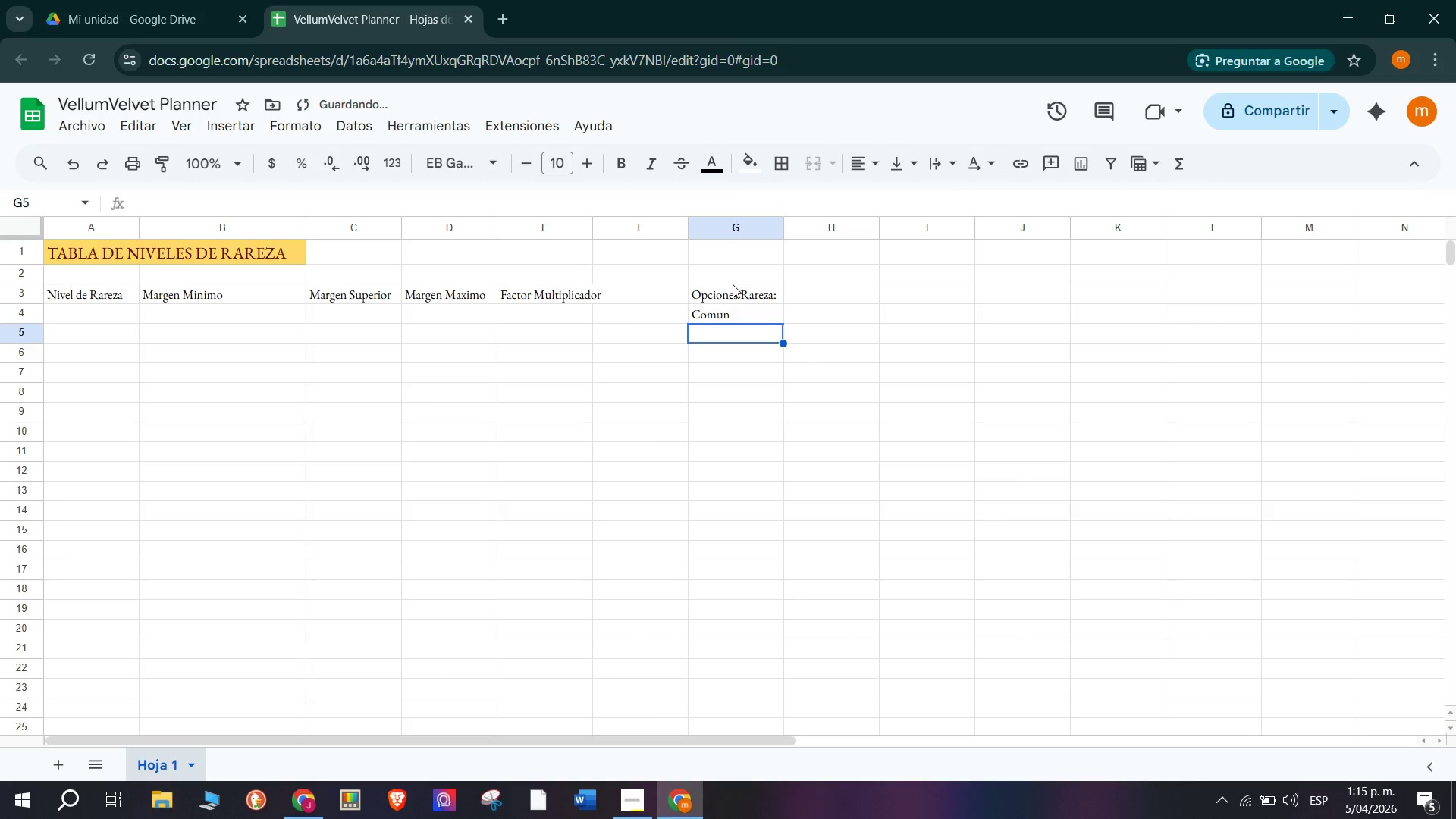 
type(Escaso)
 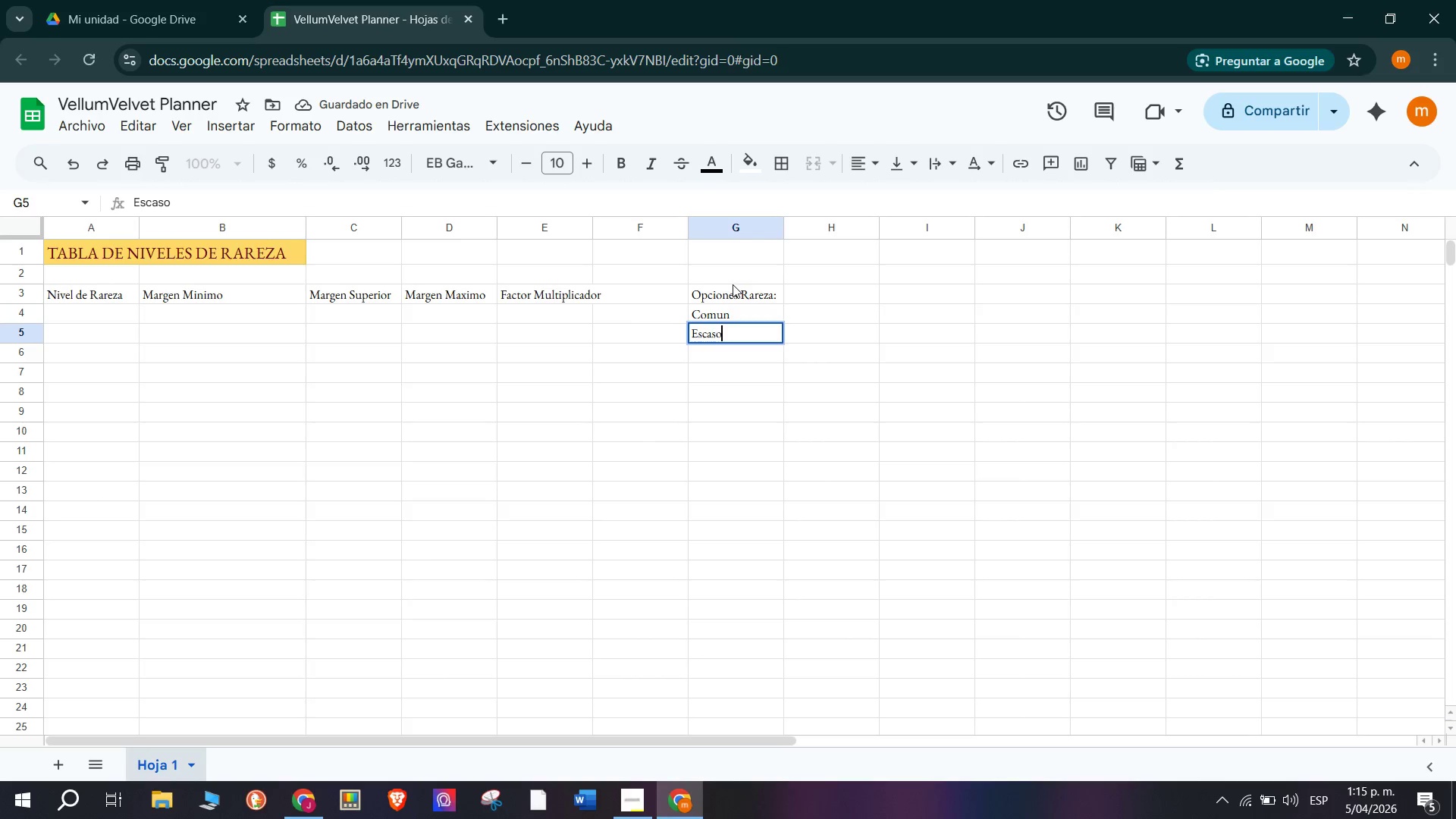 
key(Enter)
 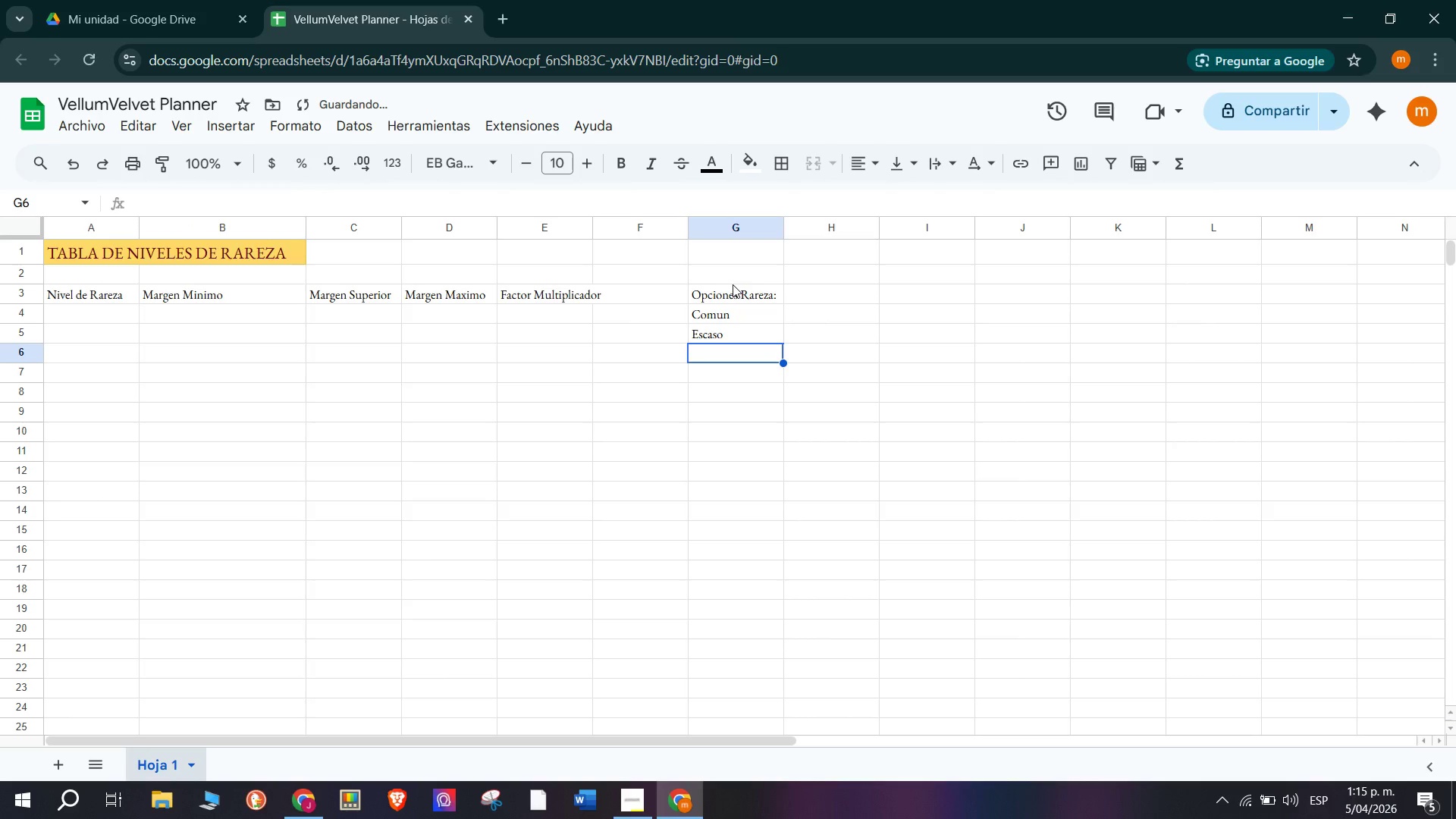 
type(Calidad museo)
 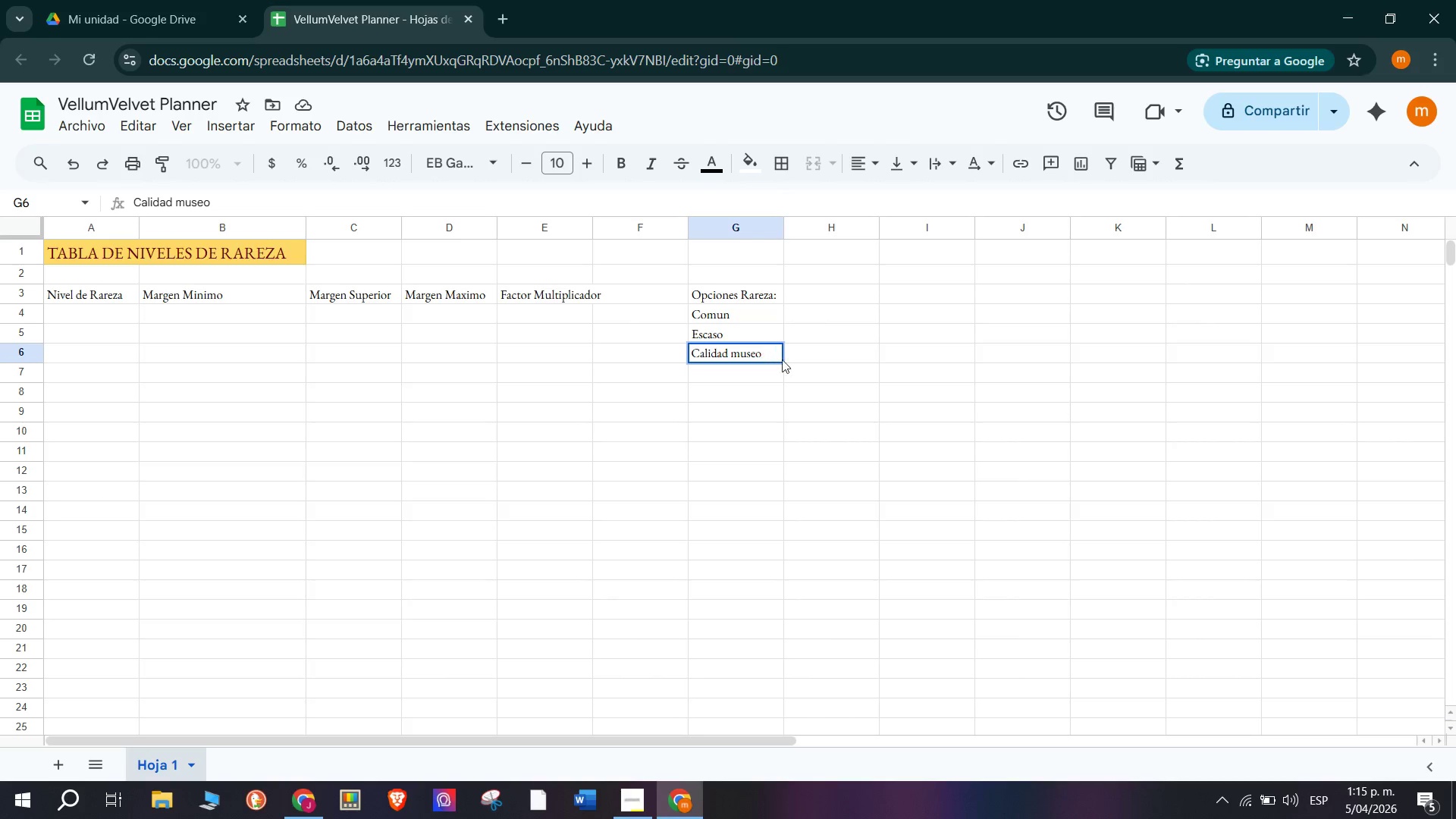 
left_click([733, 352])
 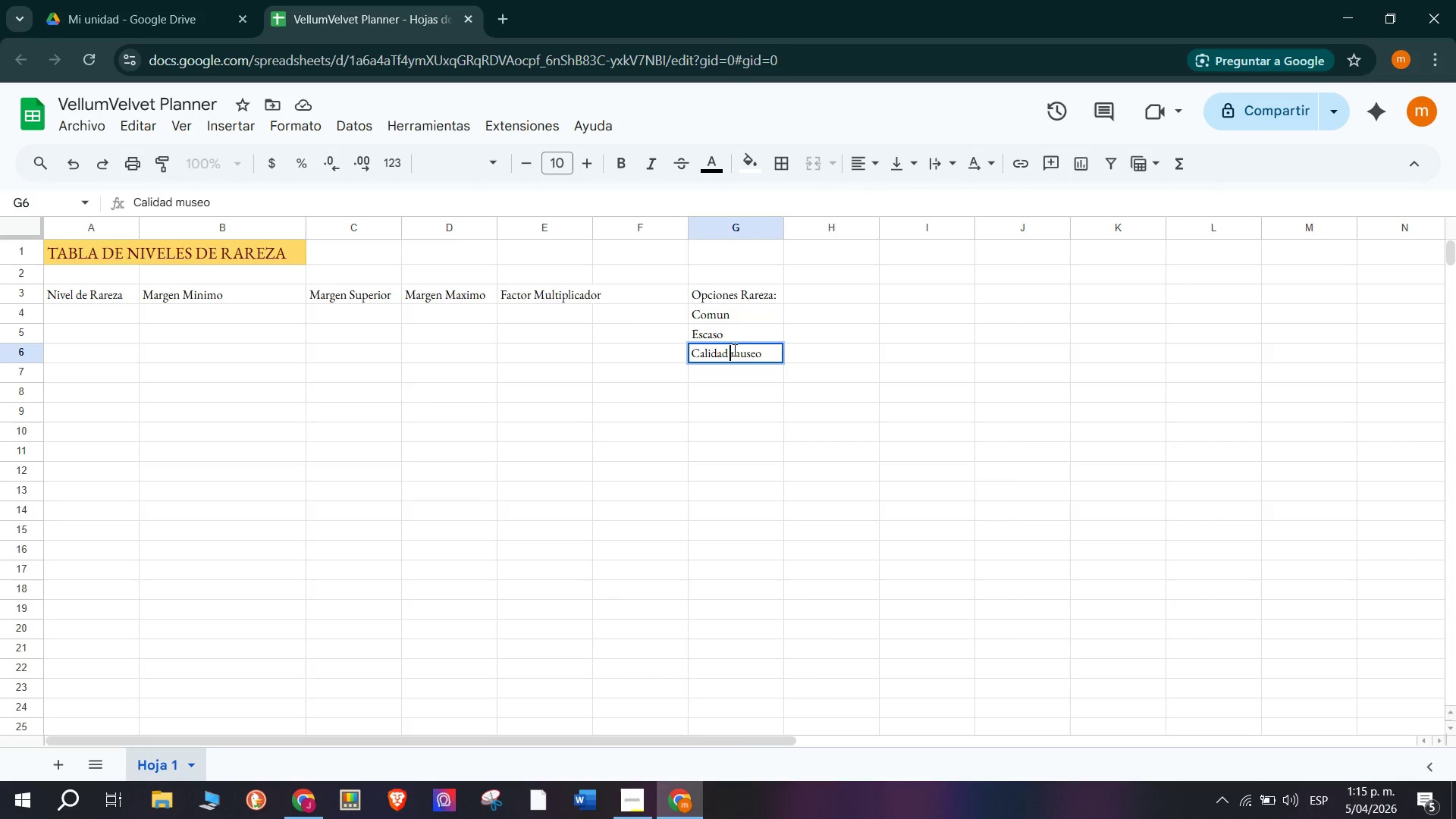 
type(de )
 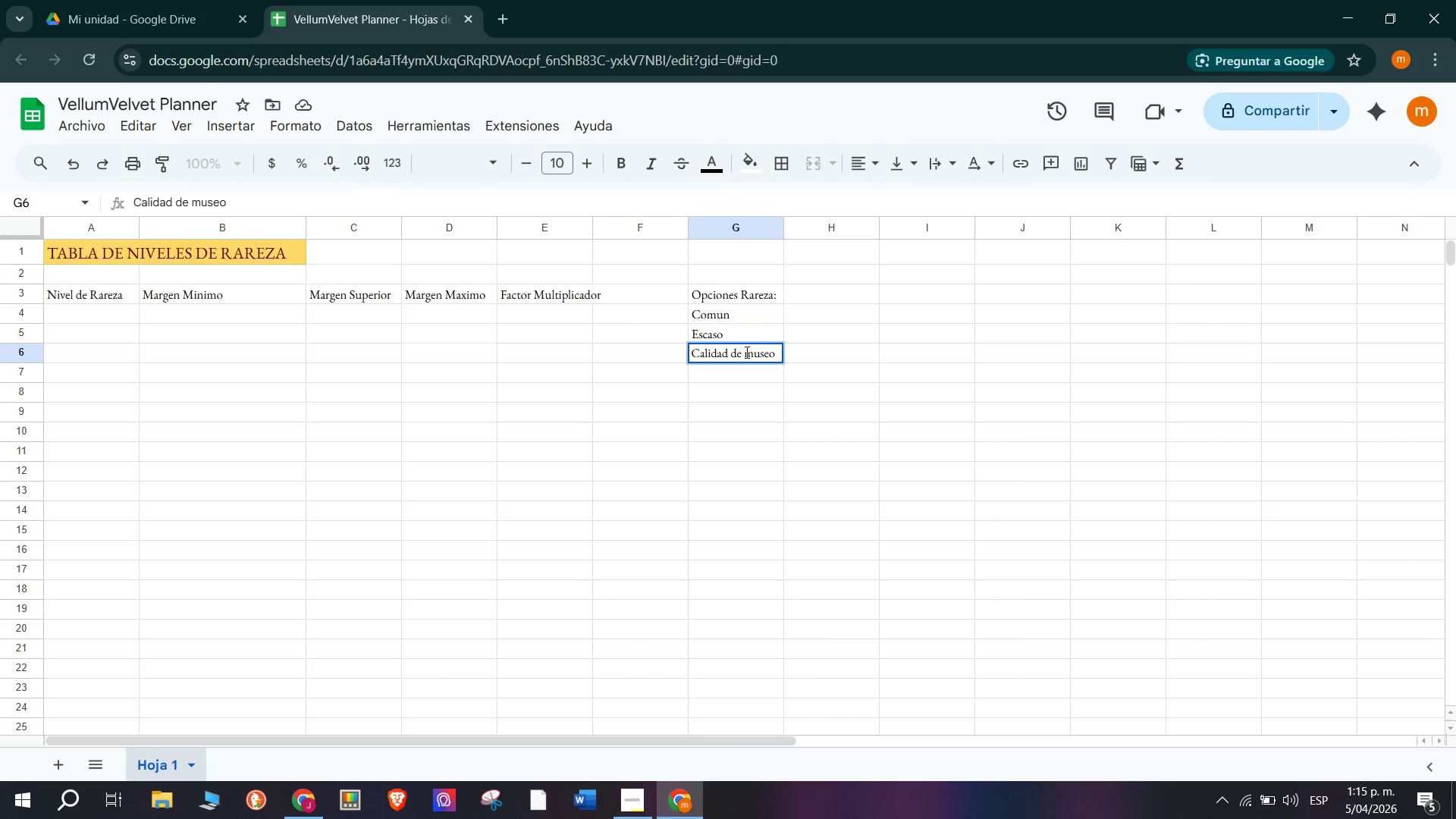 
left_click([752, 357])
 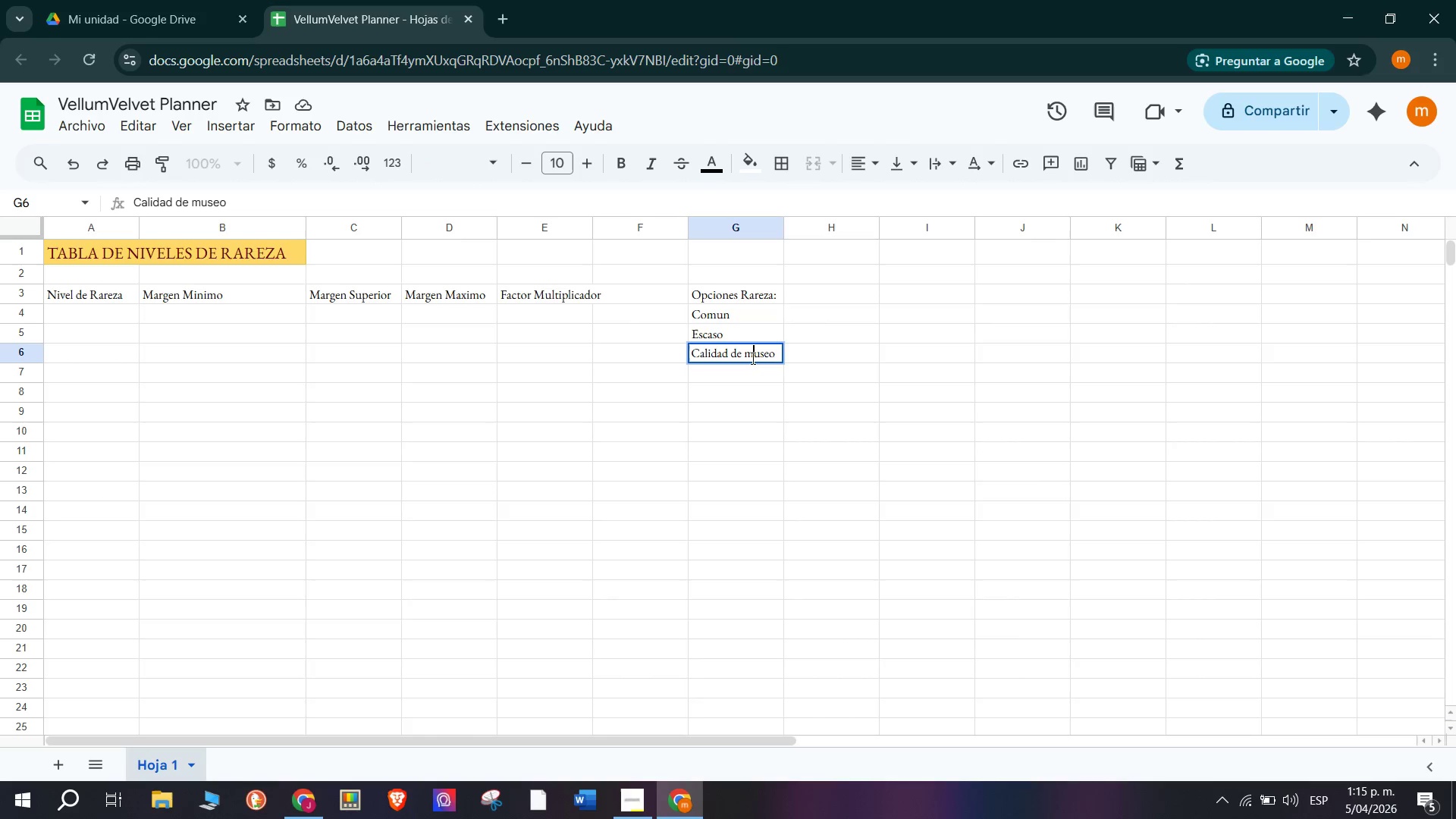 
key(Backspace)
 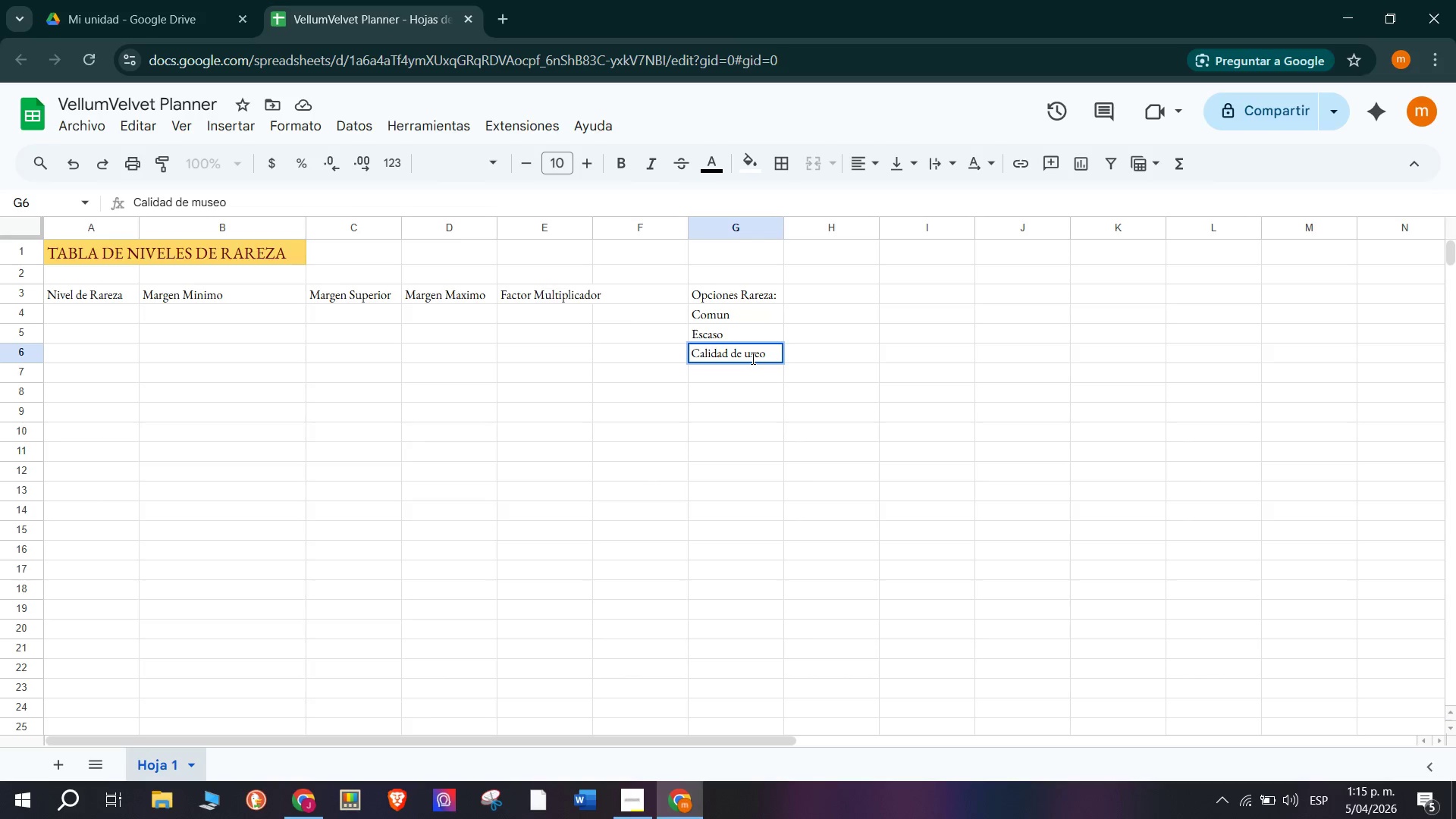 
key(CapsLock)
 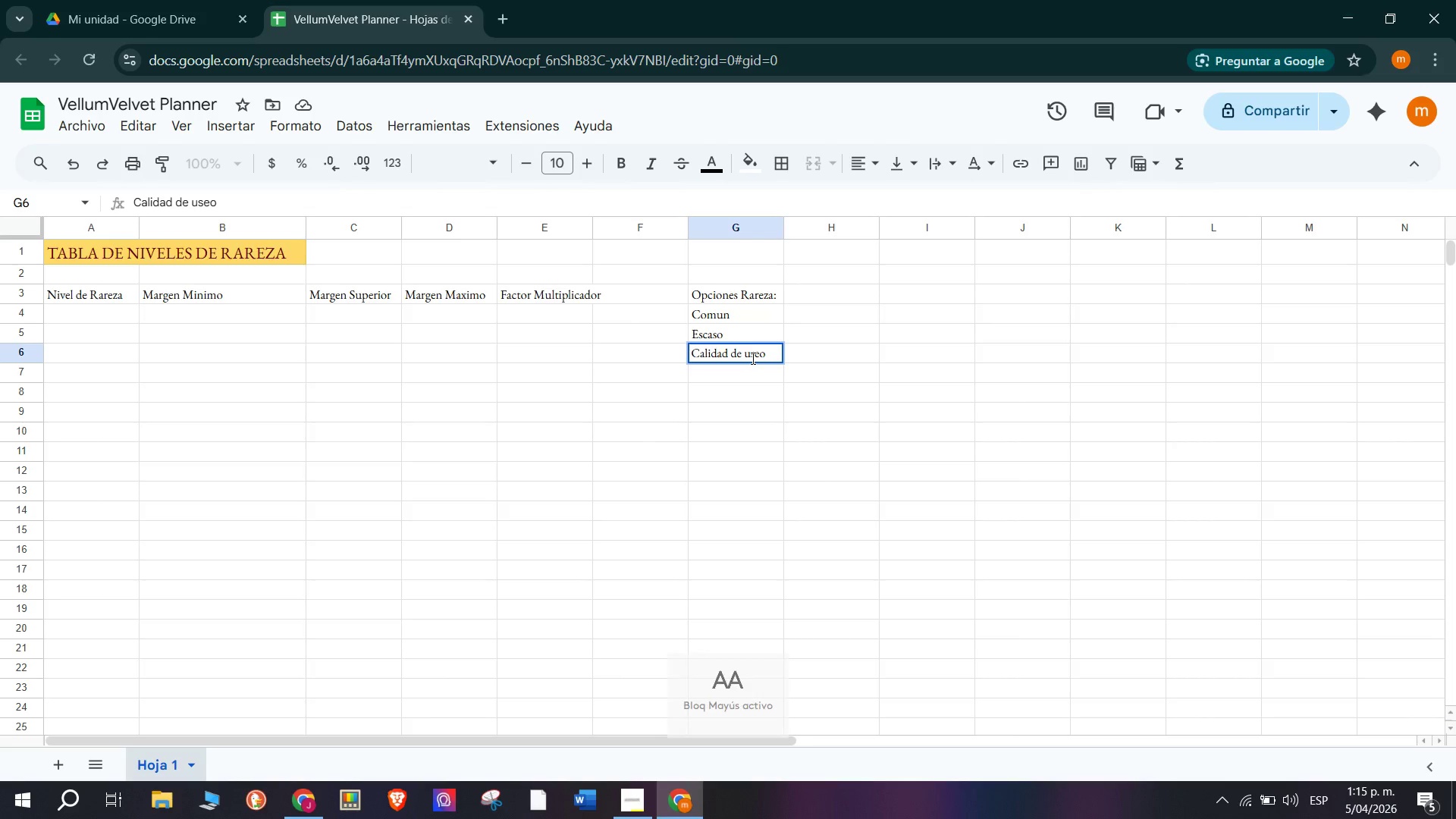 
key(M)
 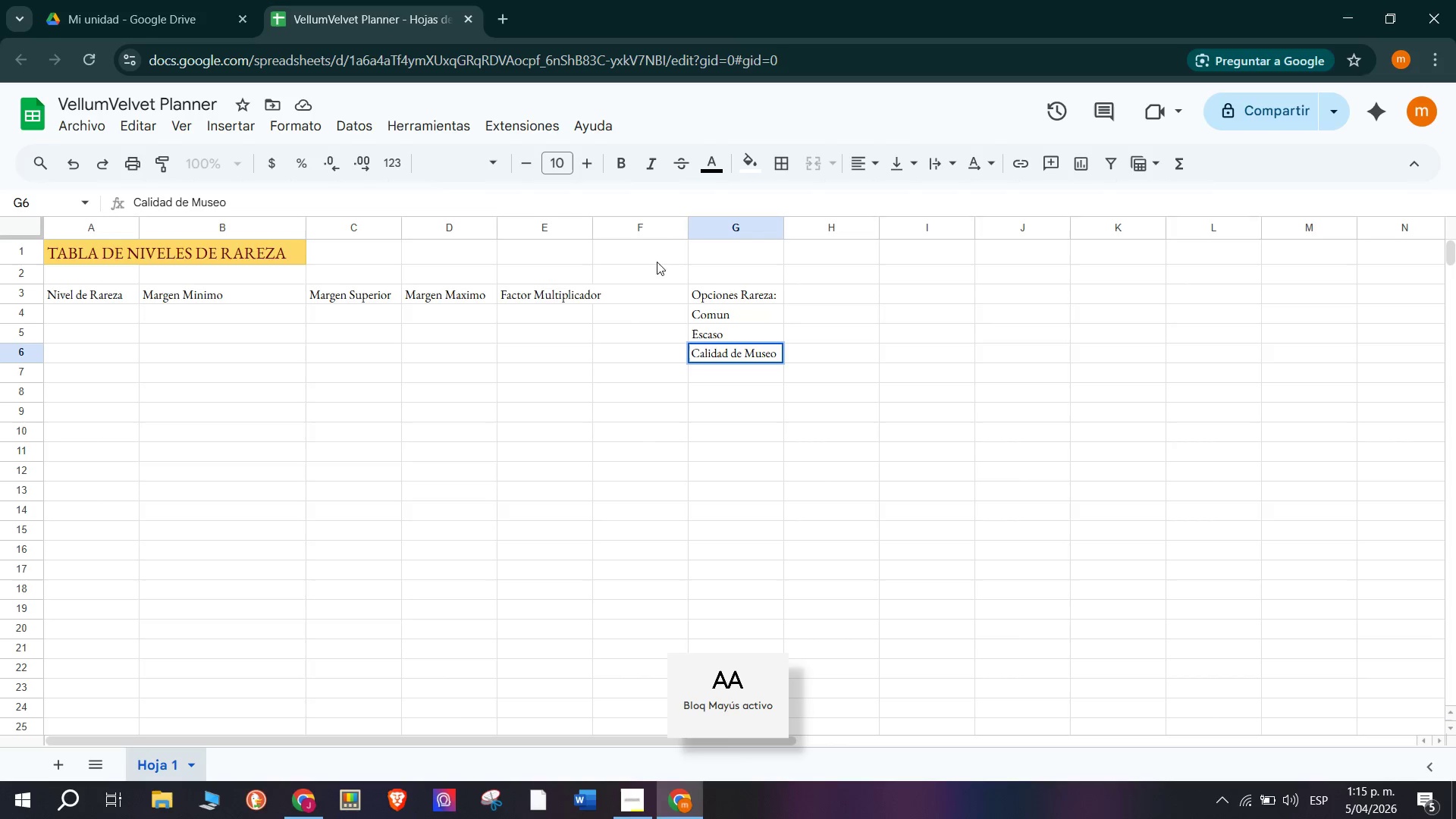 
left_click([358, 212])
 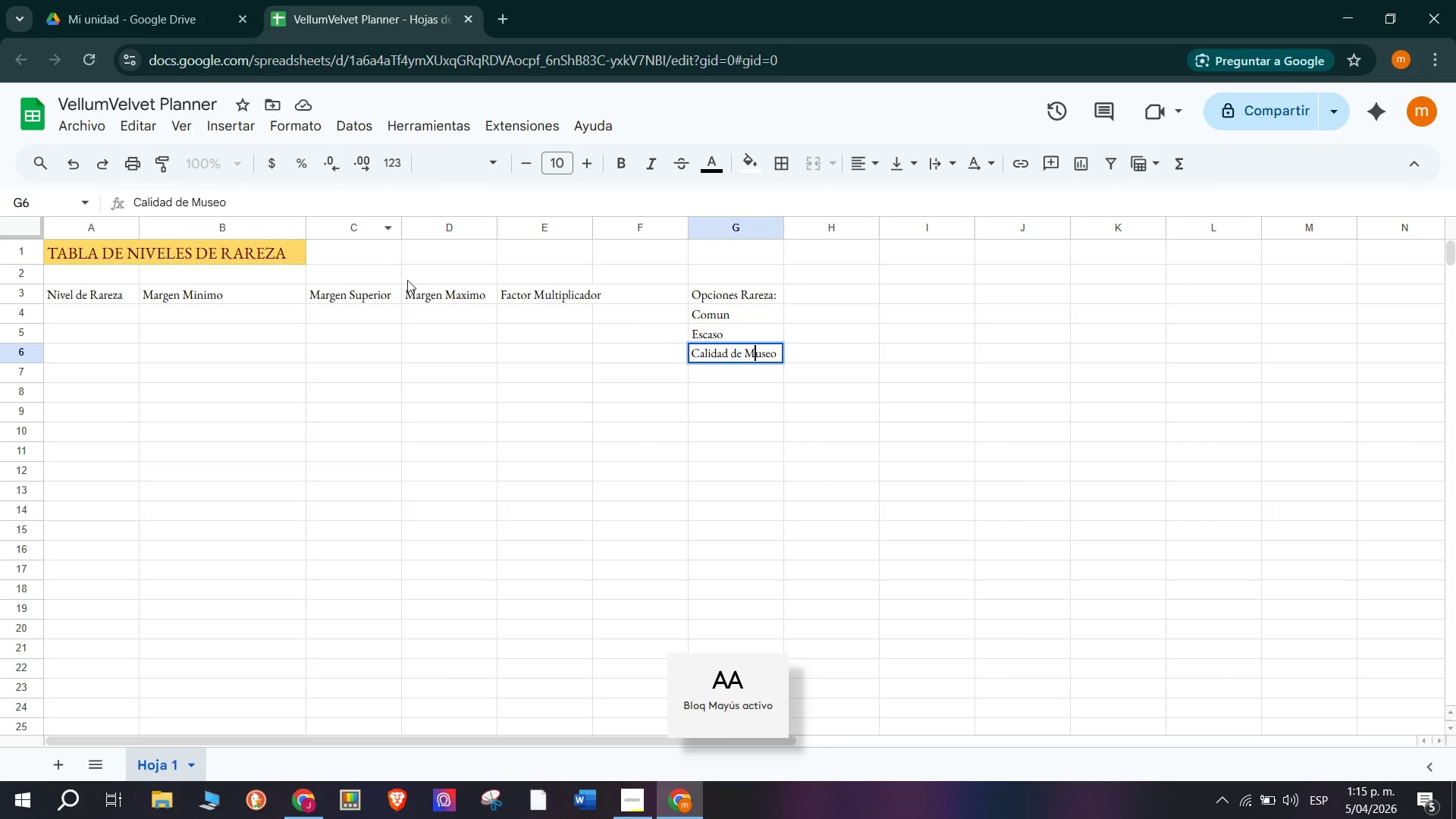 
left_click([437, 303])
 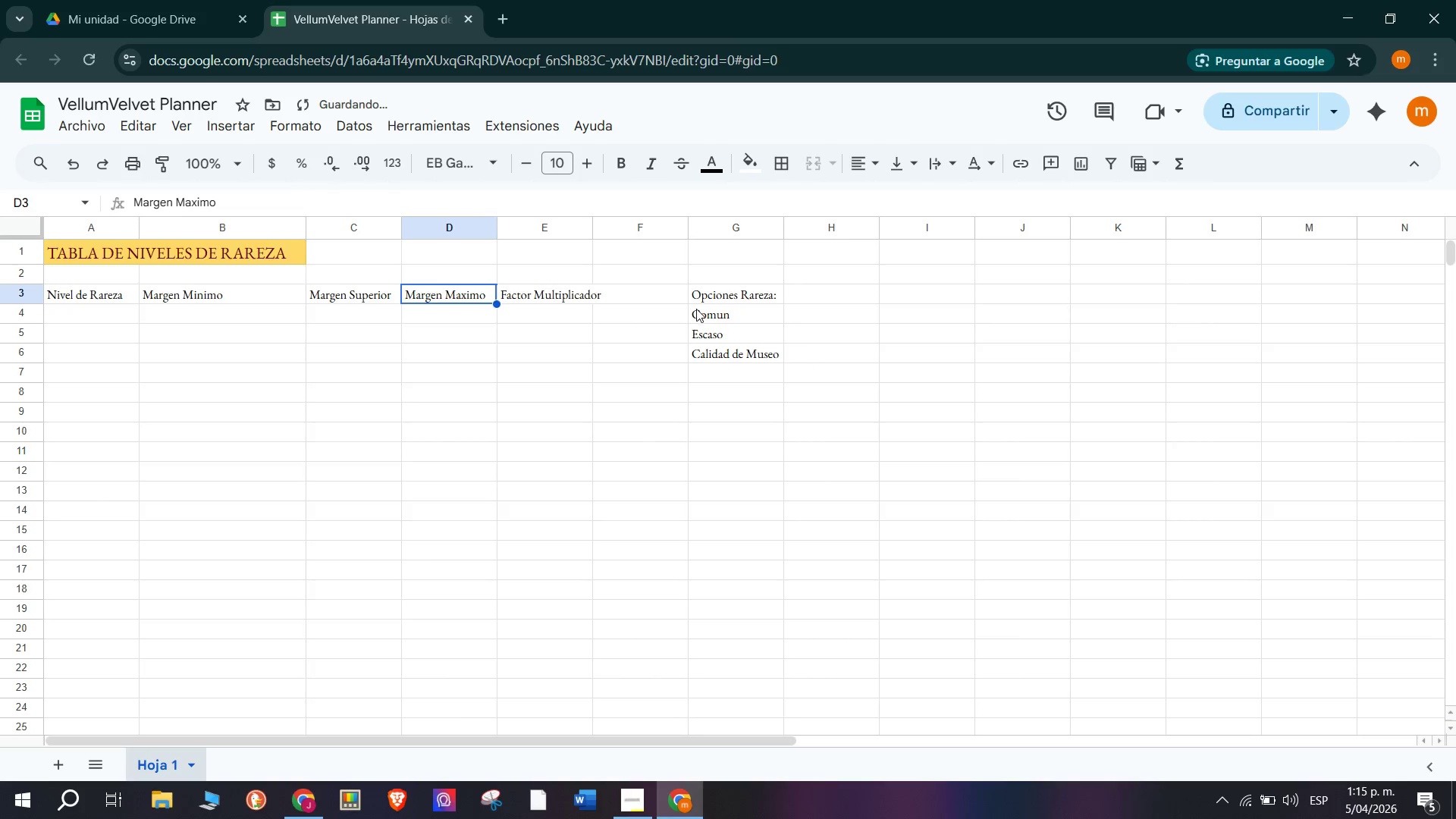 
left_click([713, 306])
 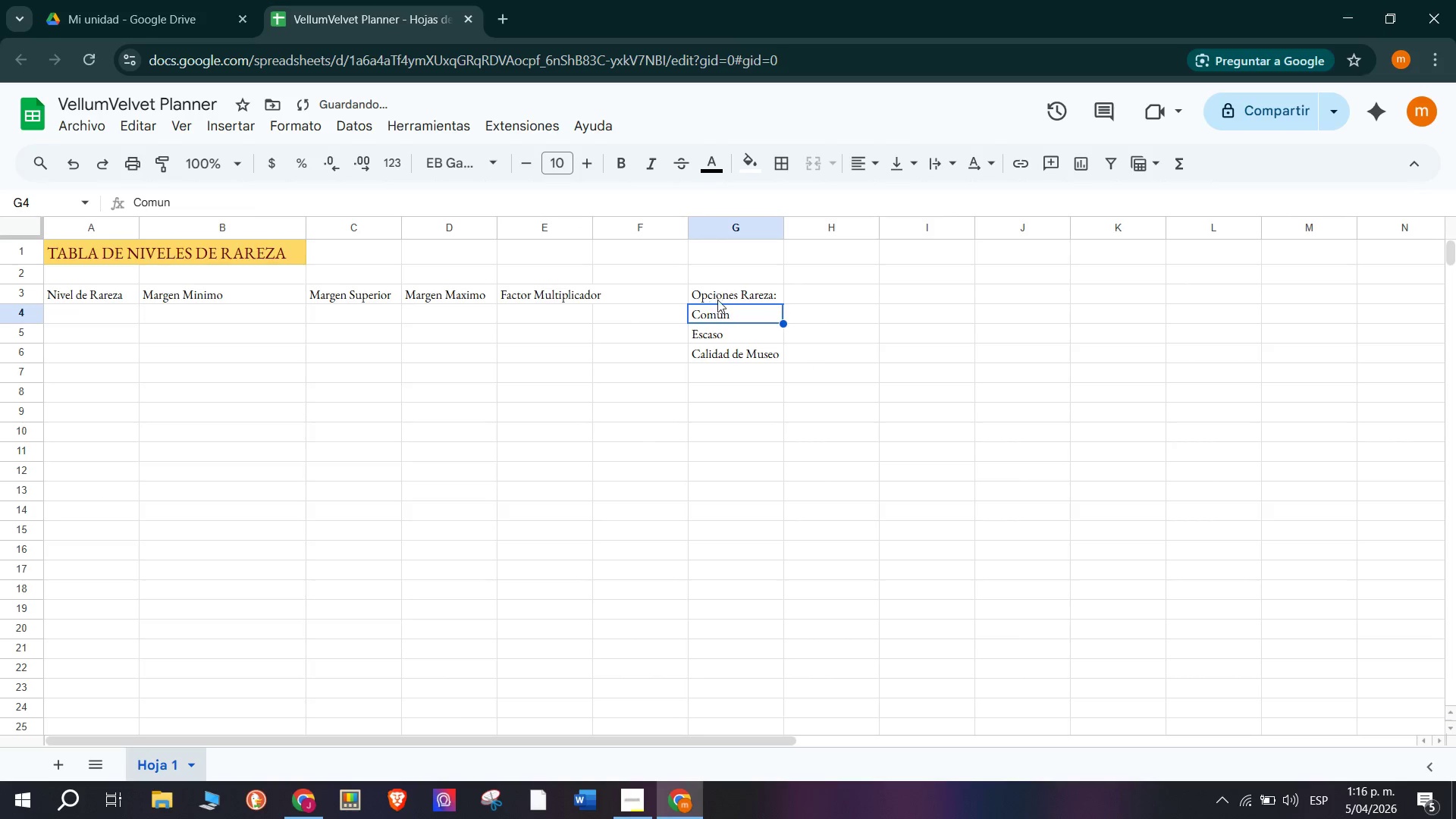 
left_click([721, 293])
 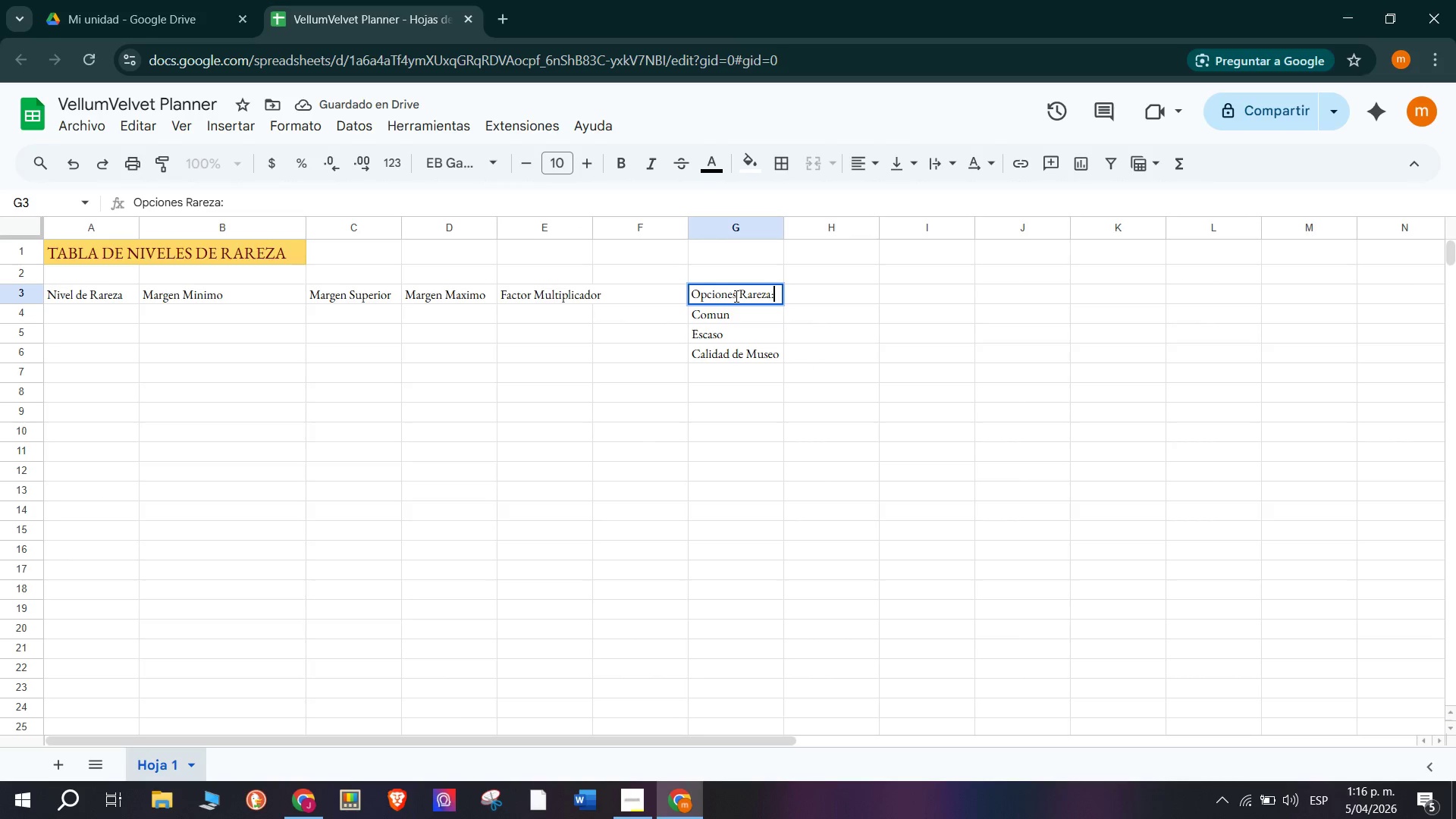 
hold_key(key=ControlLeft, duration=0.59)
scroll: coordinate [735, 296], scroll_direction: up, amount: 3.0
 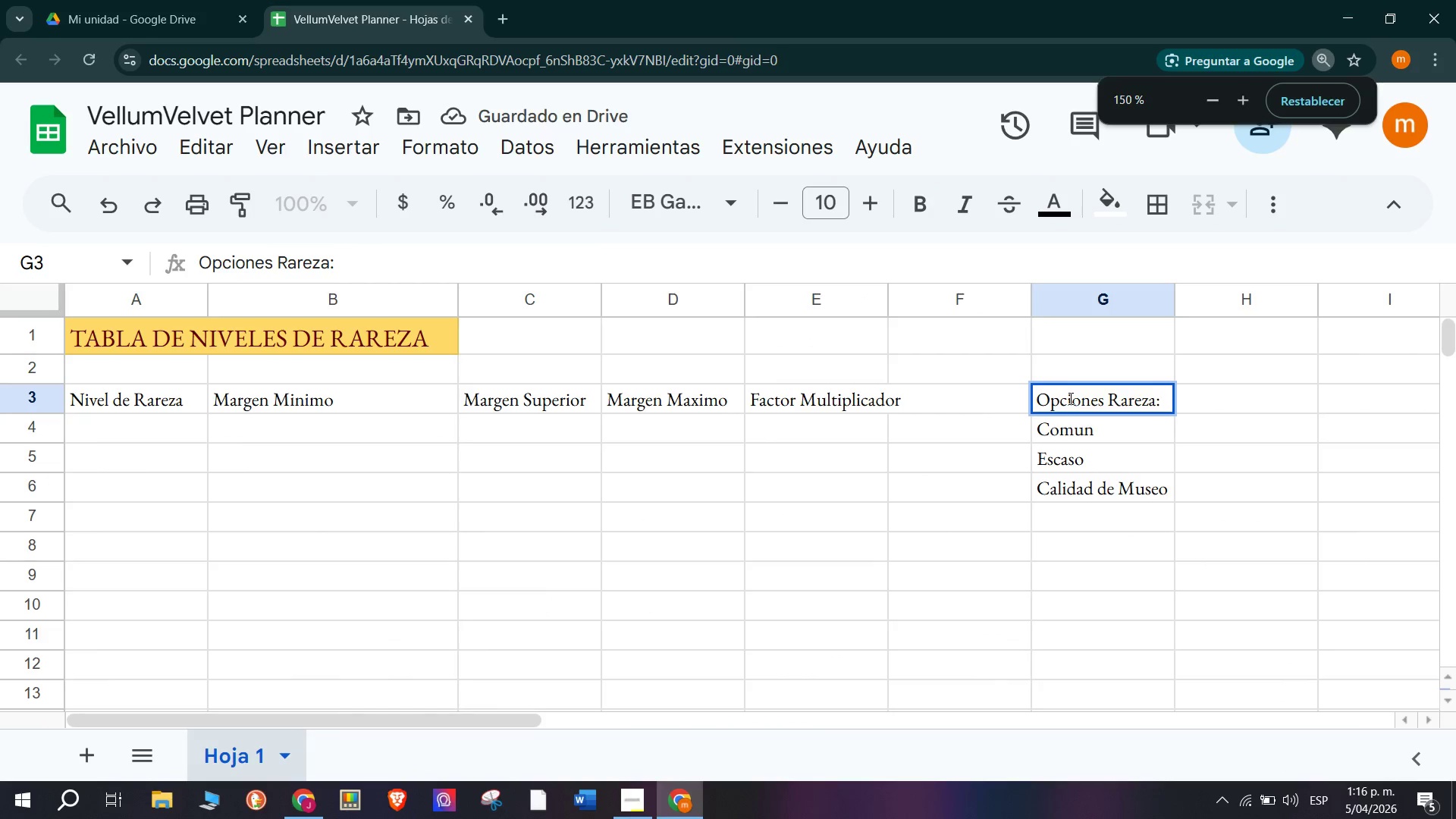 
left_click_drag(start_coordinate=[1038, 398], to_coordinate=[1109, 402])
 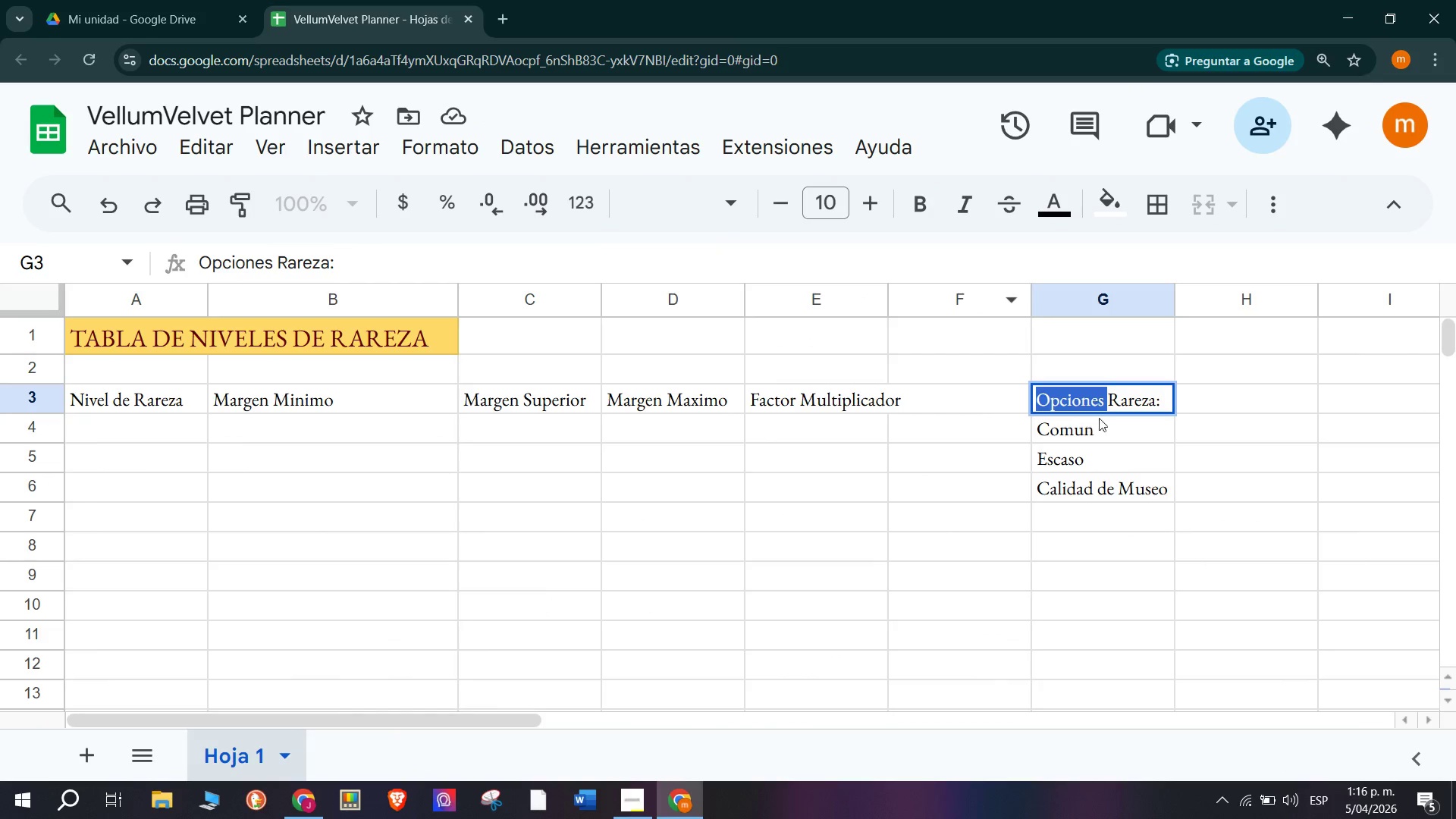 
left_click_drag(start_coordinate=[1111, 404], to_coordinate=[1122, 401])
 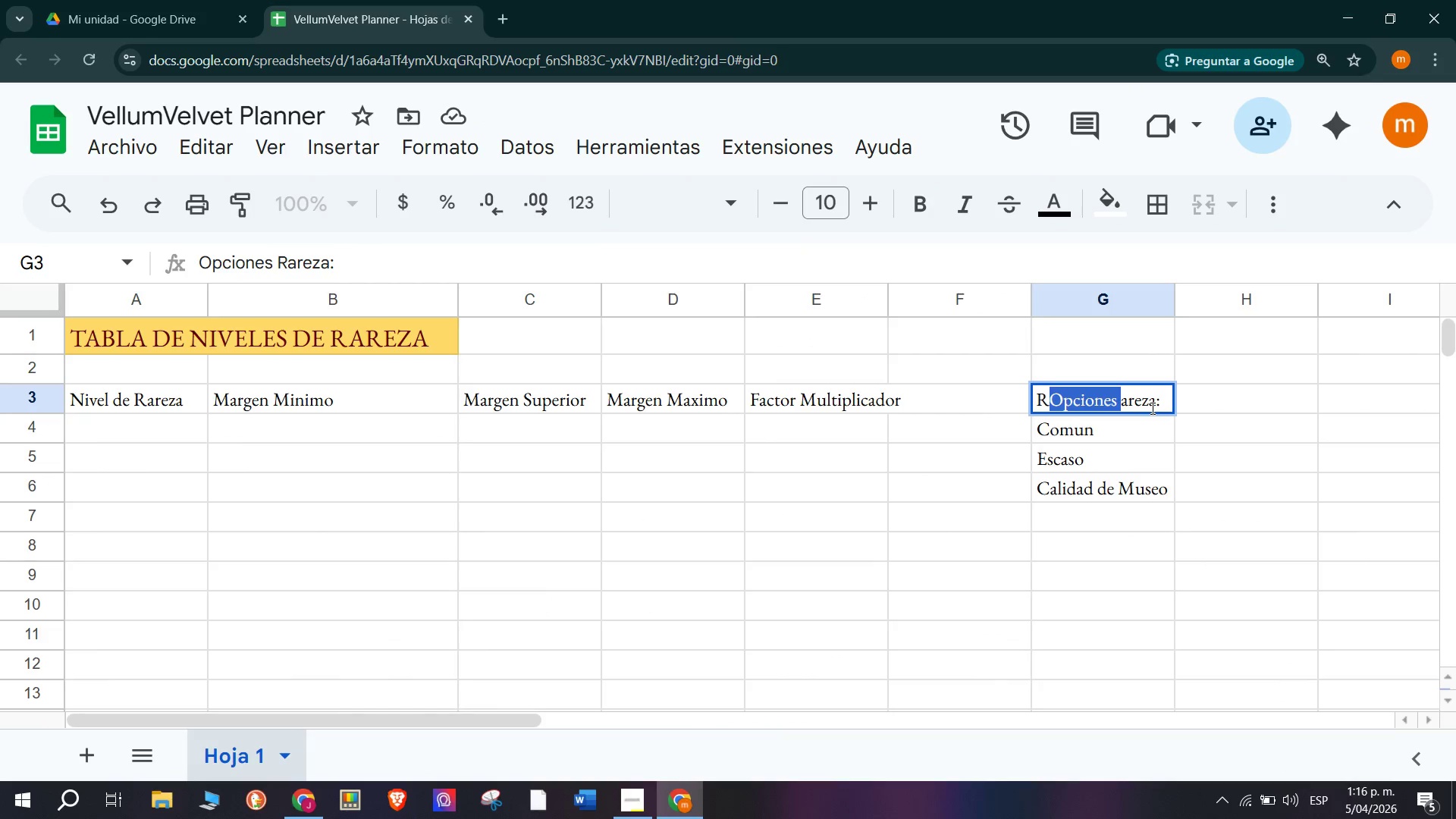 
key(Control+Z)
 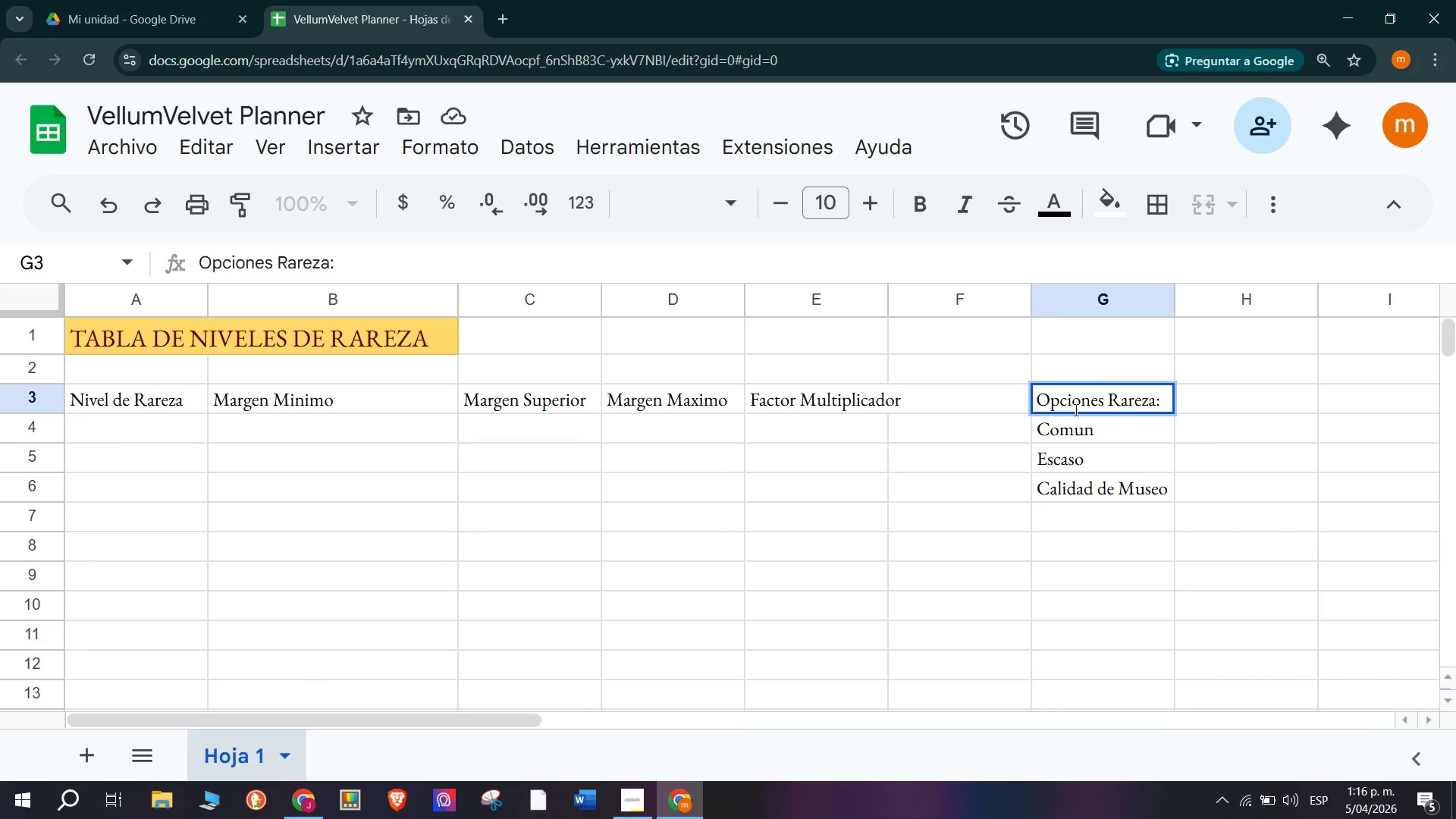 
wait(6.38)
 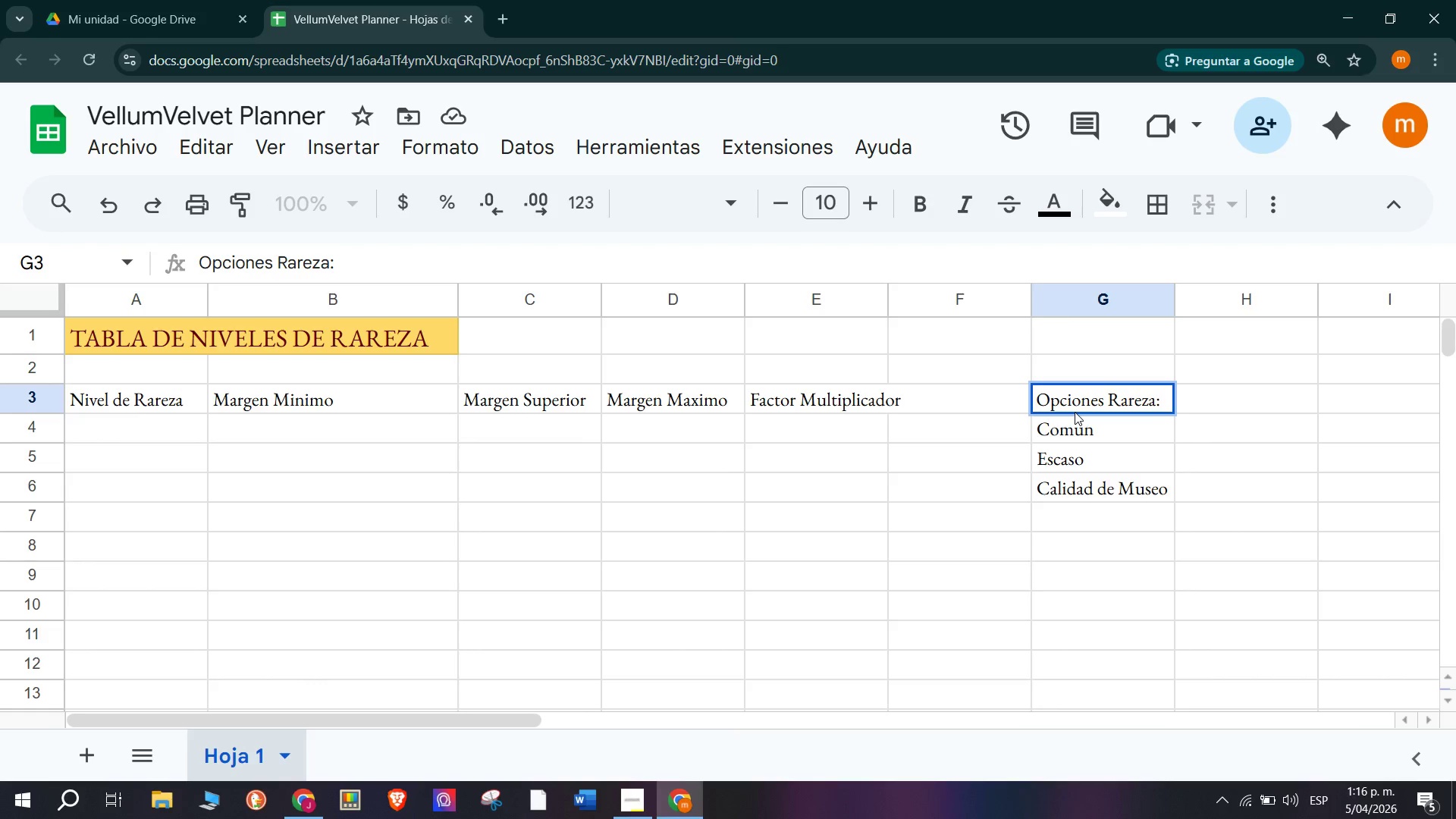 
left_click_drag(start_coordinate=[1109, 401], to_coordinate=[1162, 399])
 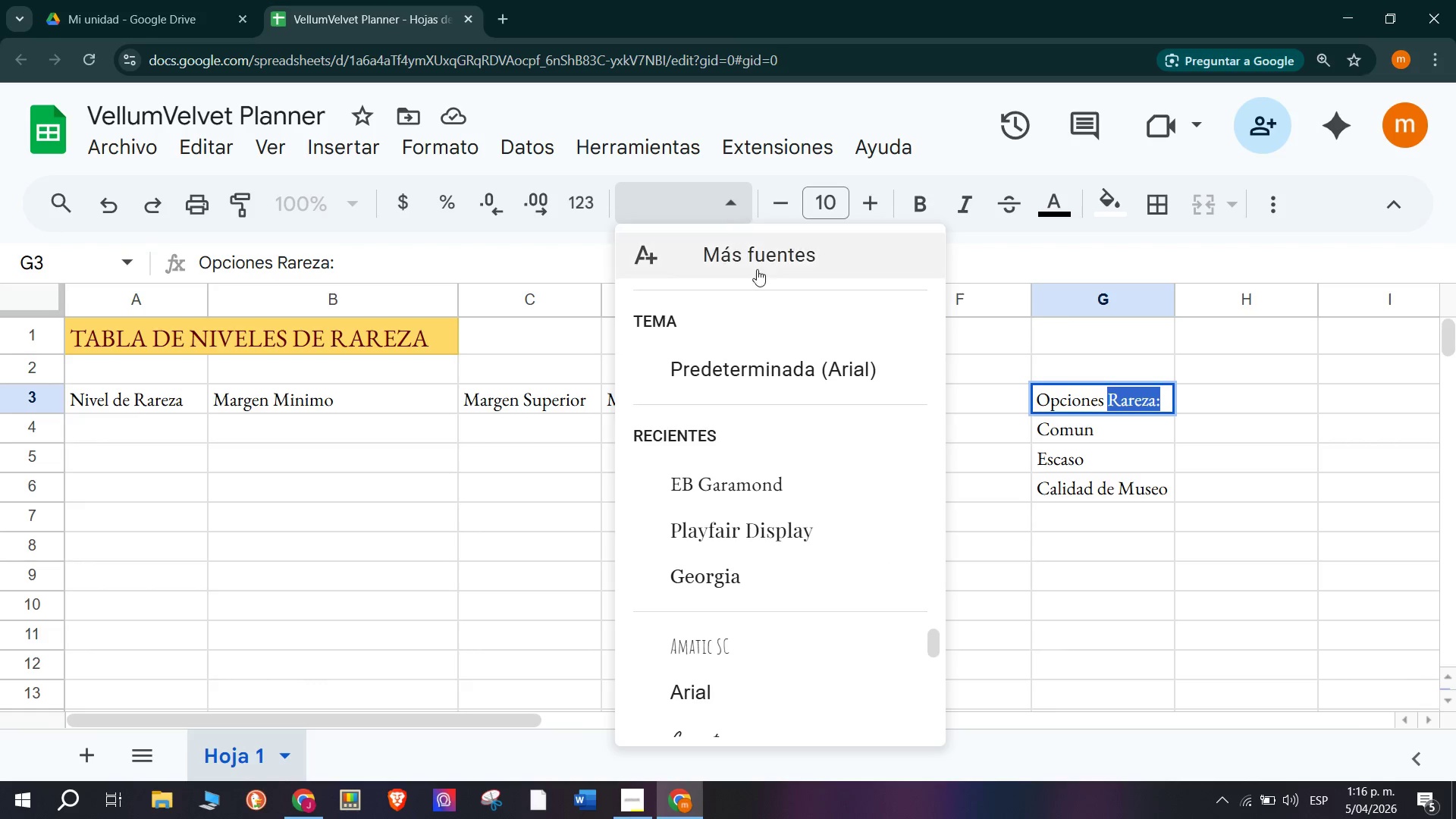 
wait(5.05)
 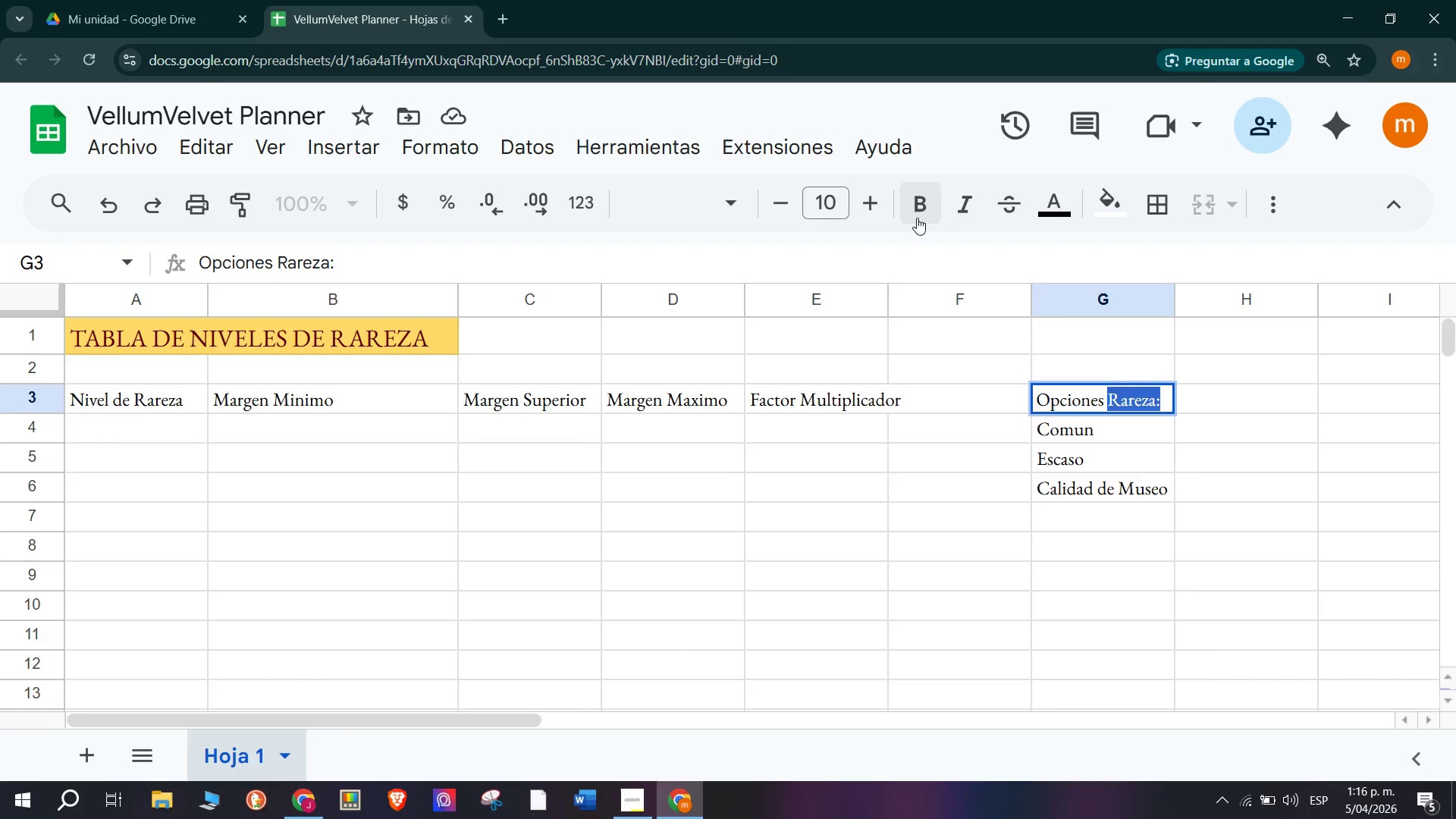 
scroll: coordinate [778, 537], scroll_direction: down, amount: 1.0
 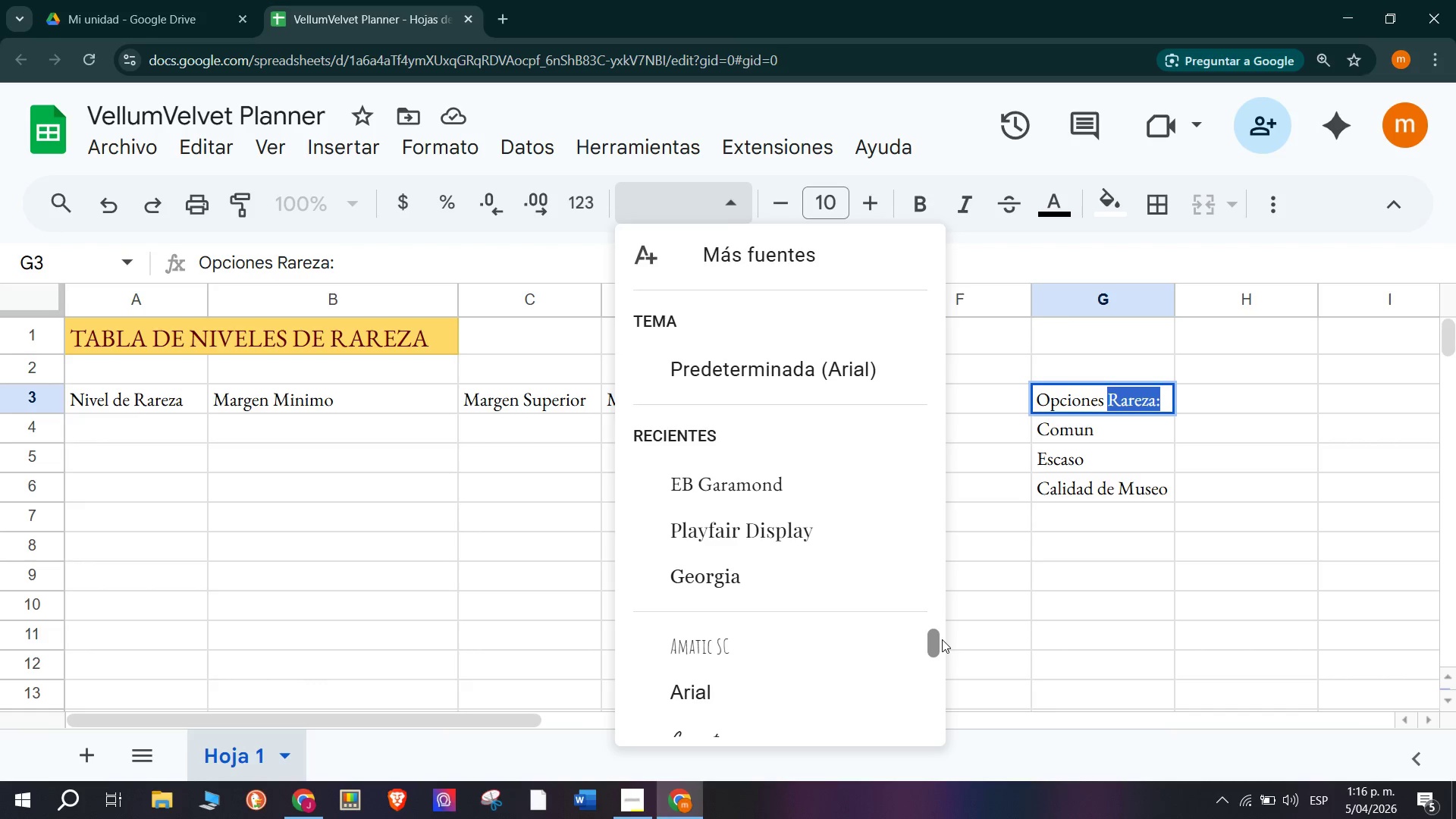 
left_click_drag(start_coordinate=[940, 639], to_coordinate=[928, 664])
 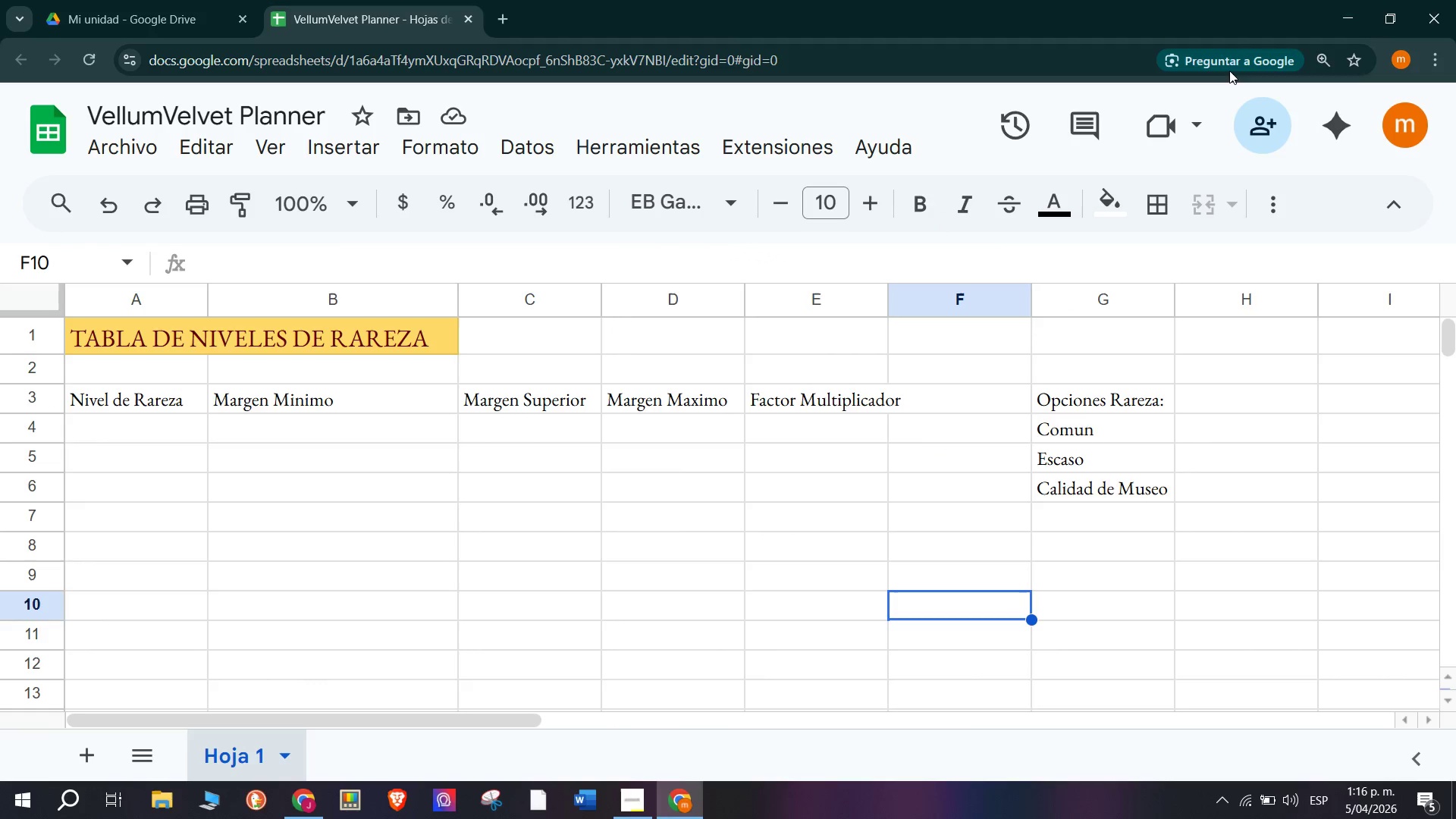 
left_click([1321, 58])
 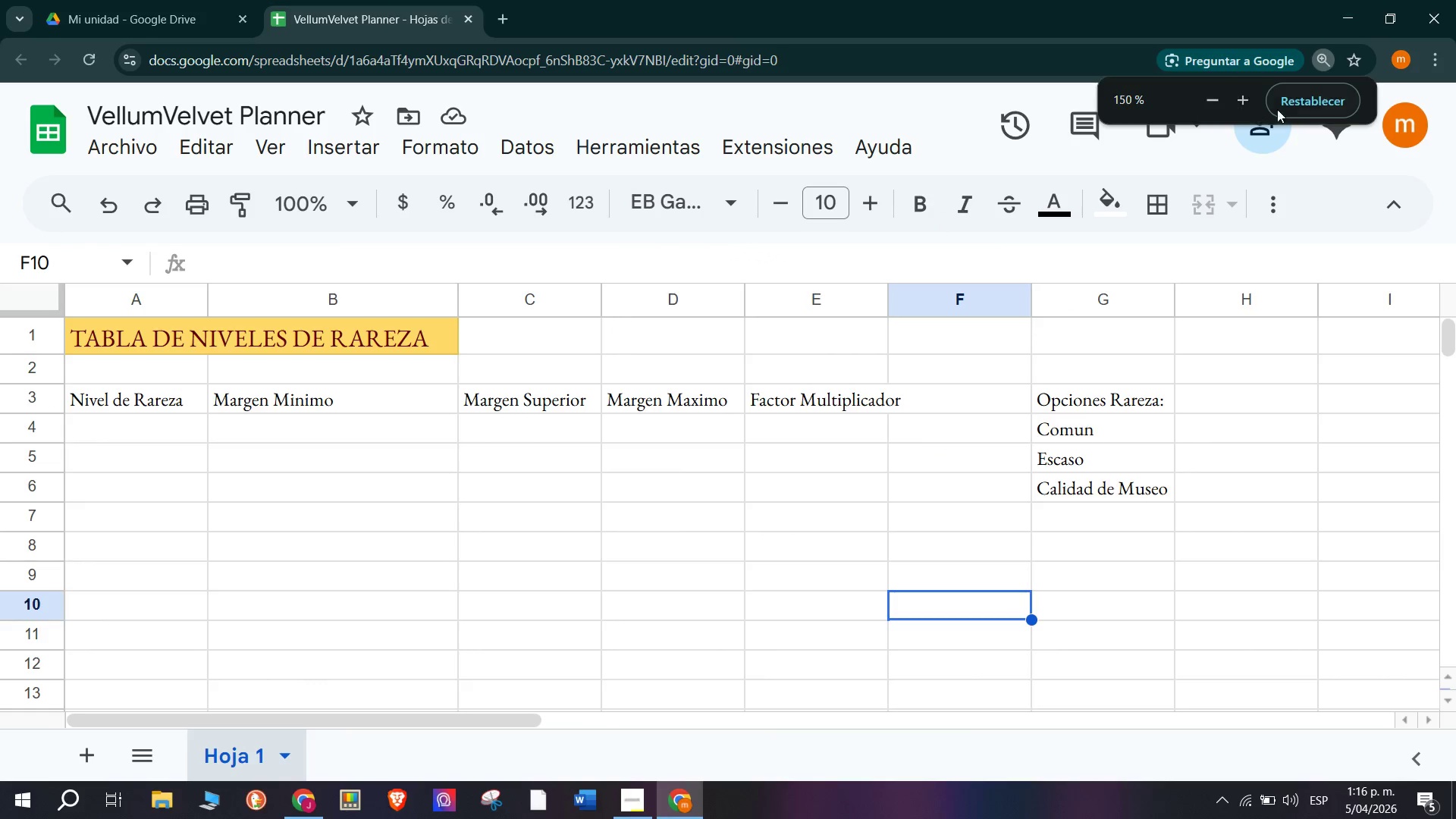 
left_click([1326, 102])
 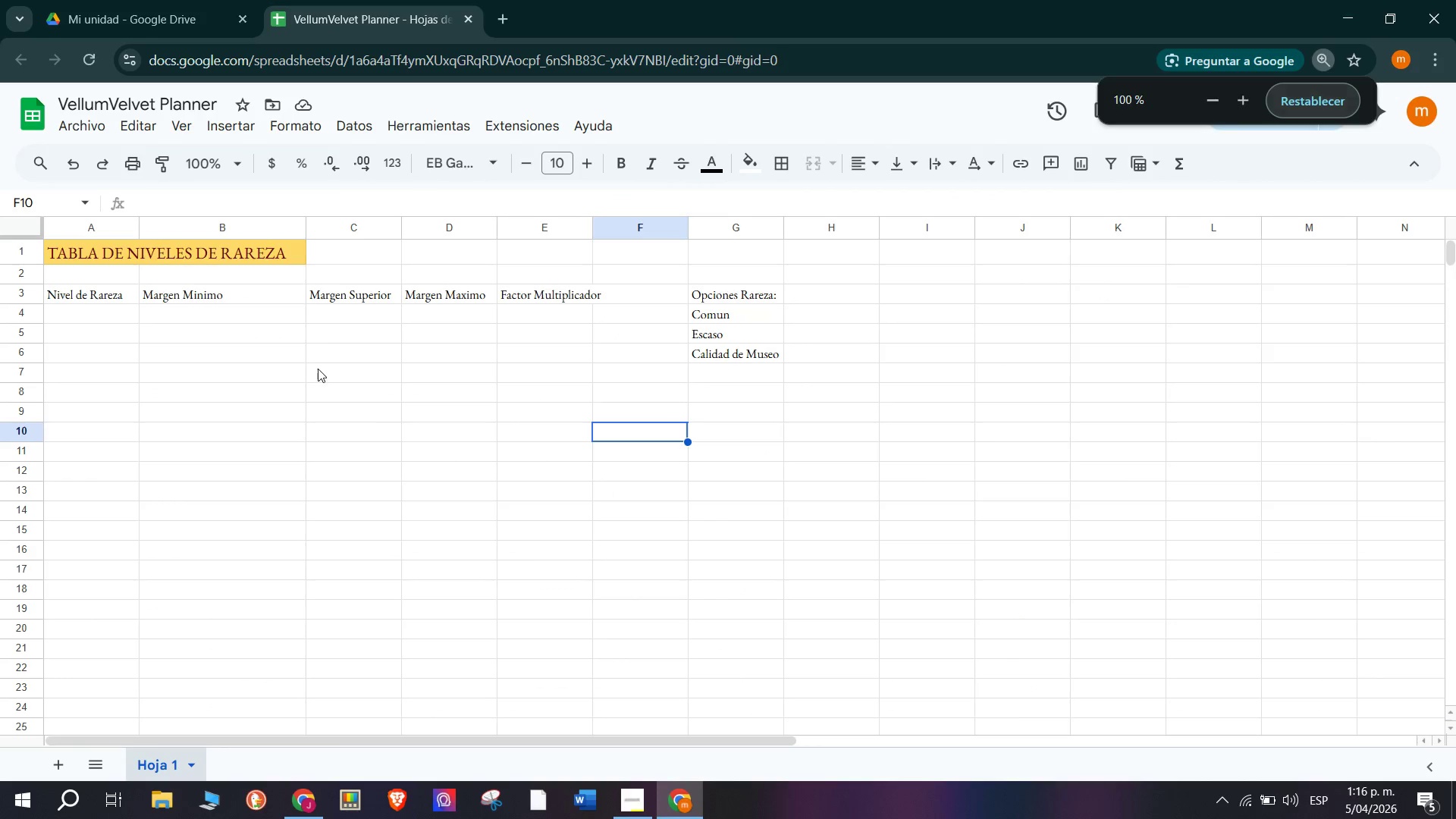 
scroll: coordinate [318, 365], scroll_direction: up, amount: 2.0
 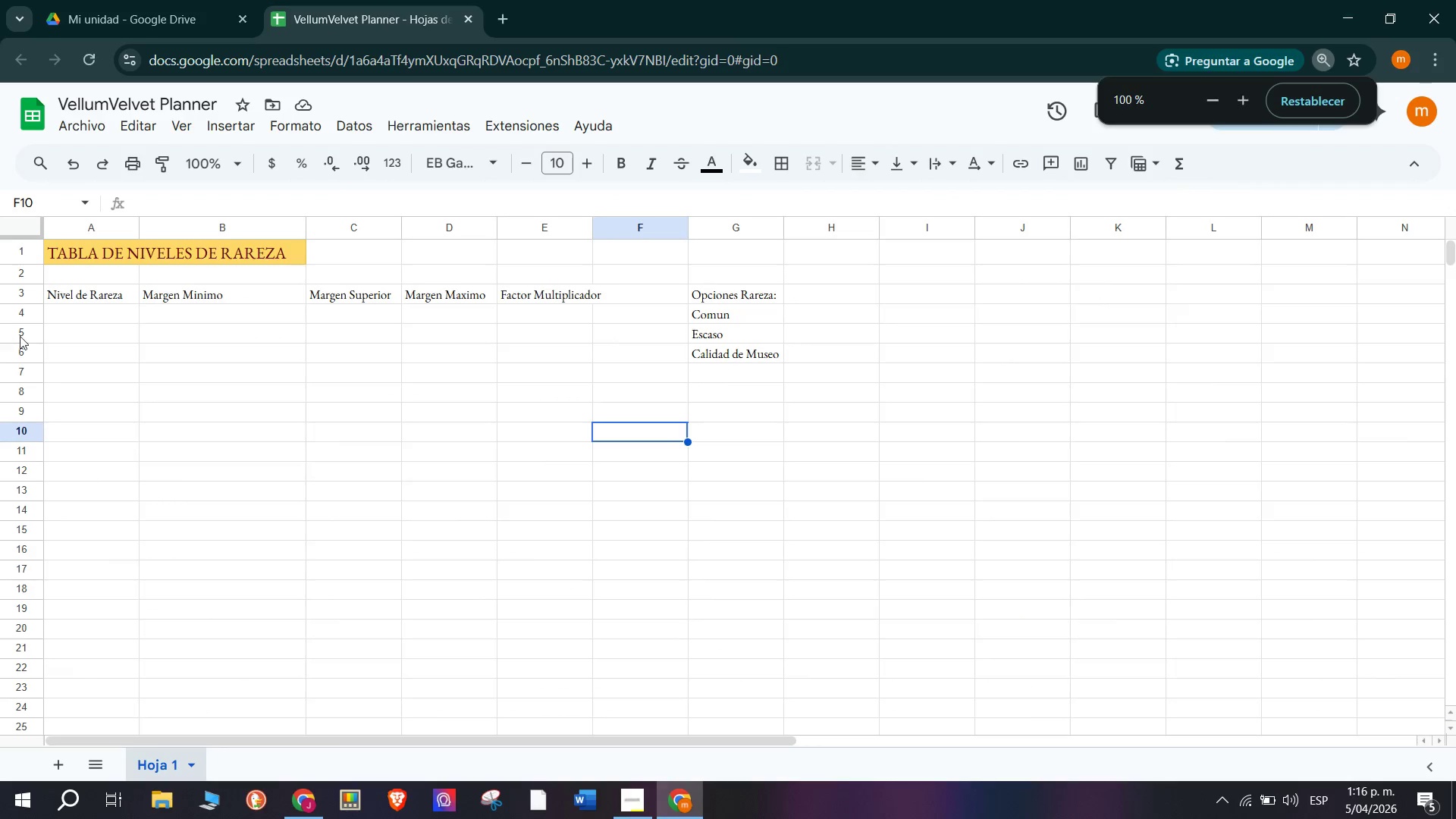 
left_click([195, 327])
 